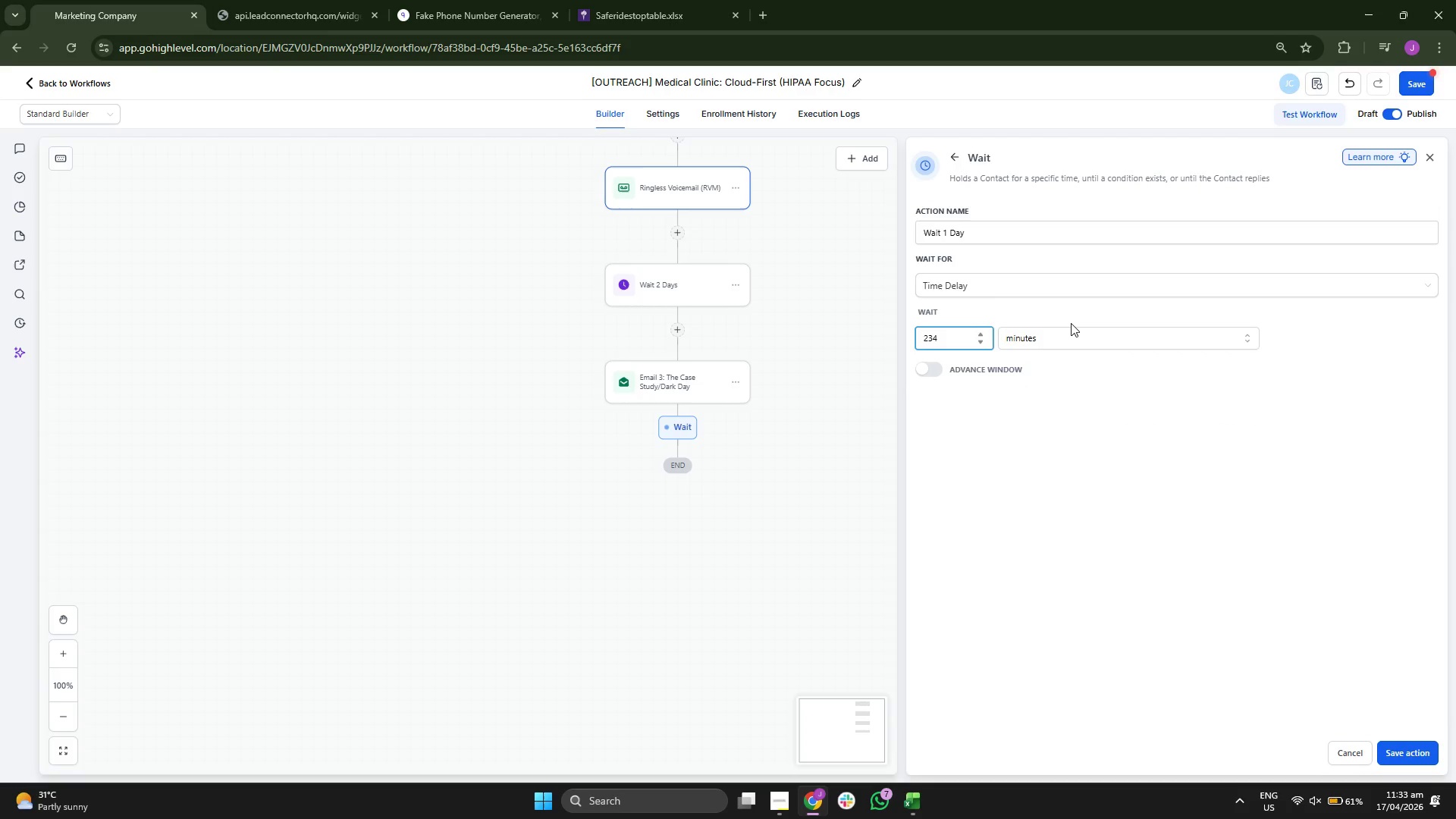 
key(Backspace)
 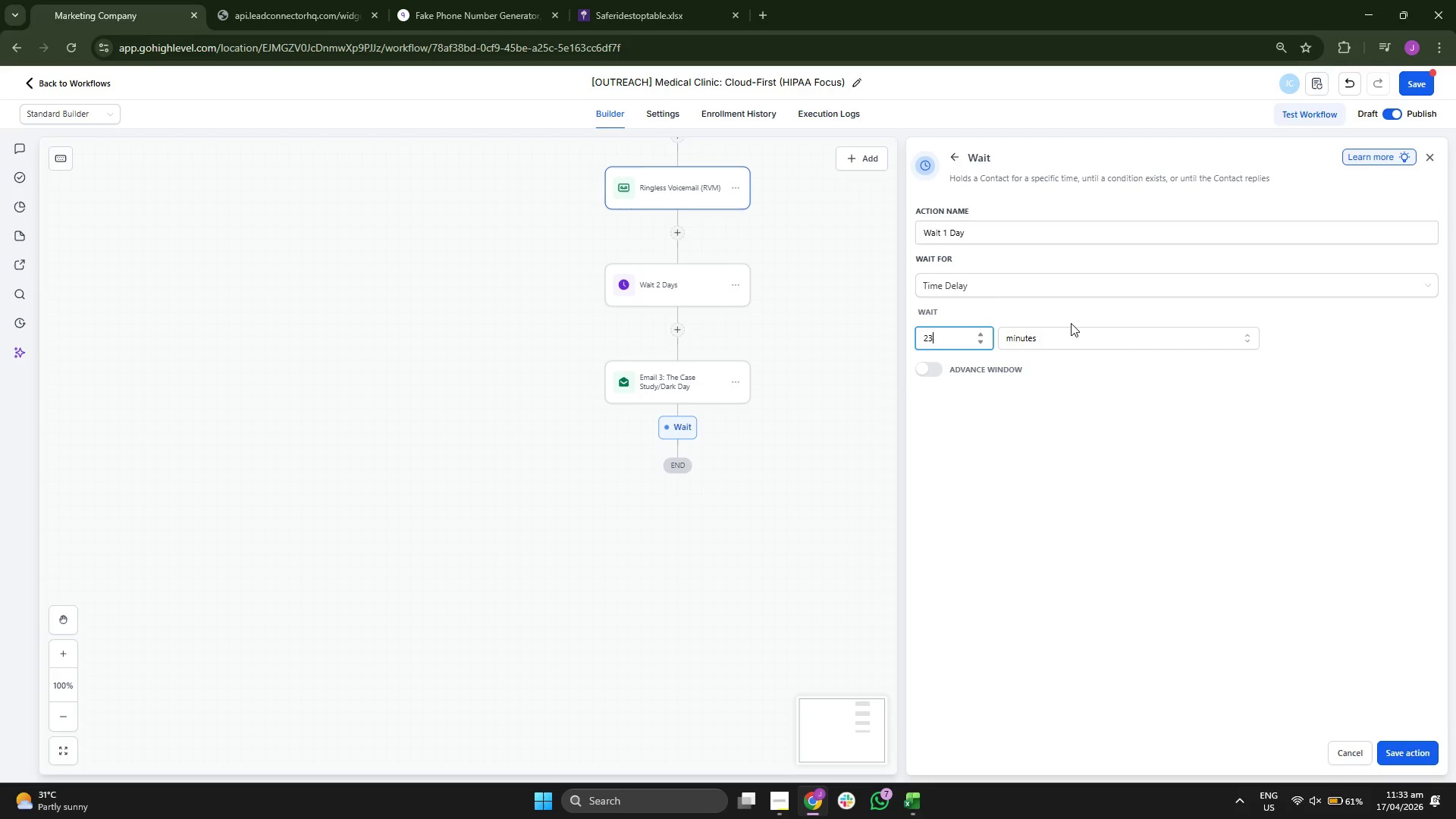 
key(Backspace)
 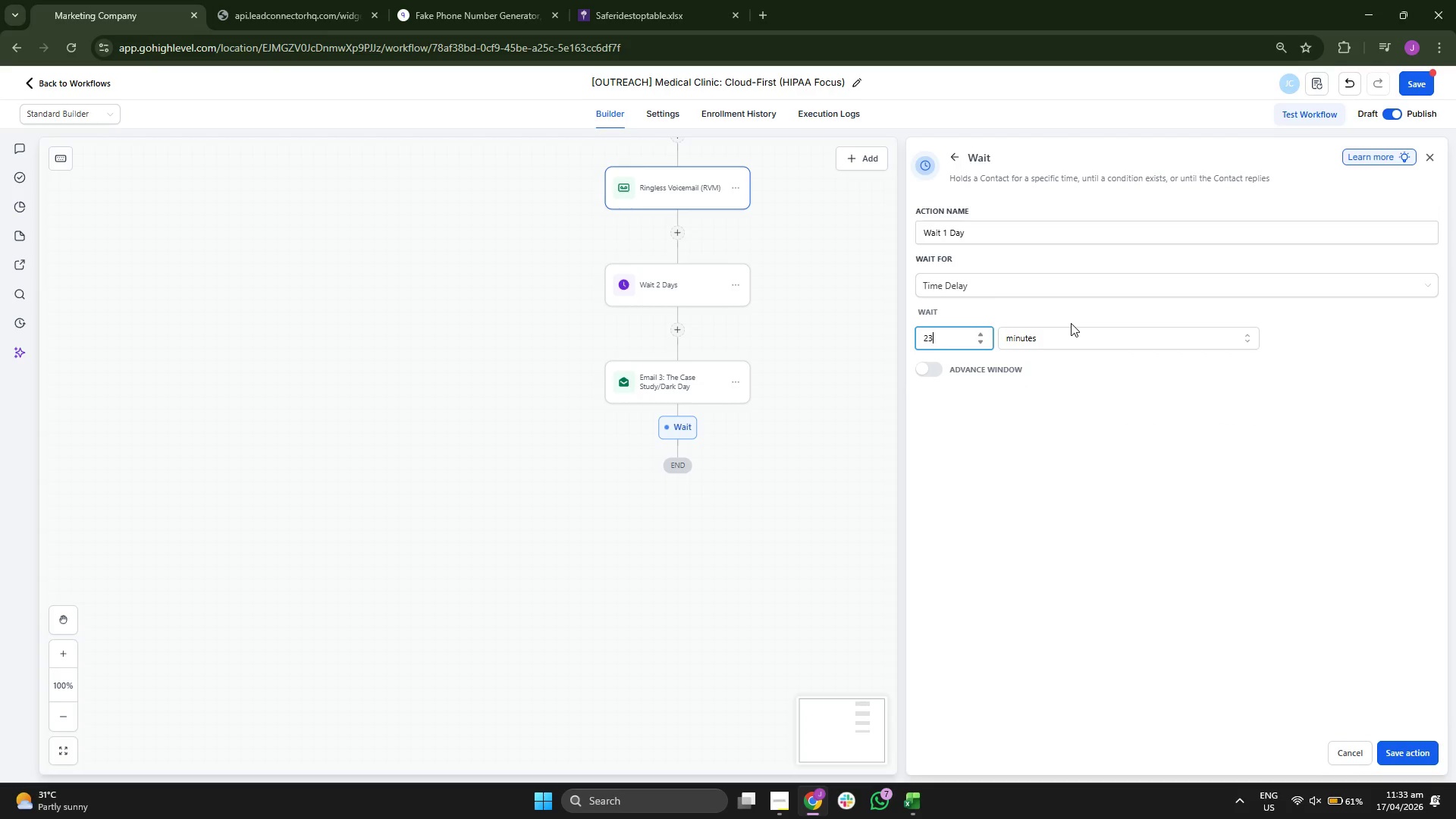 
key(4)
 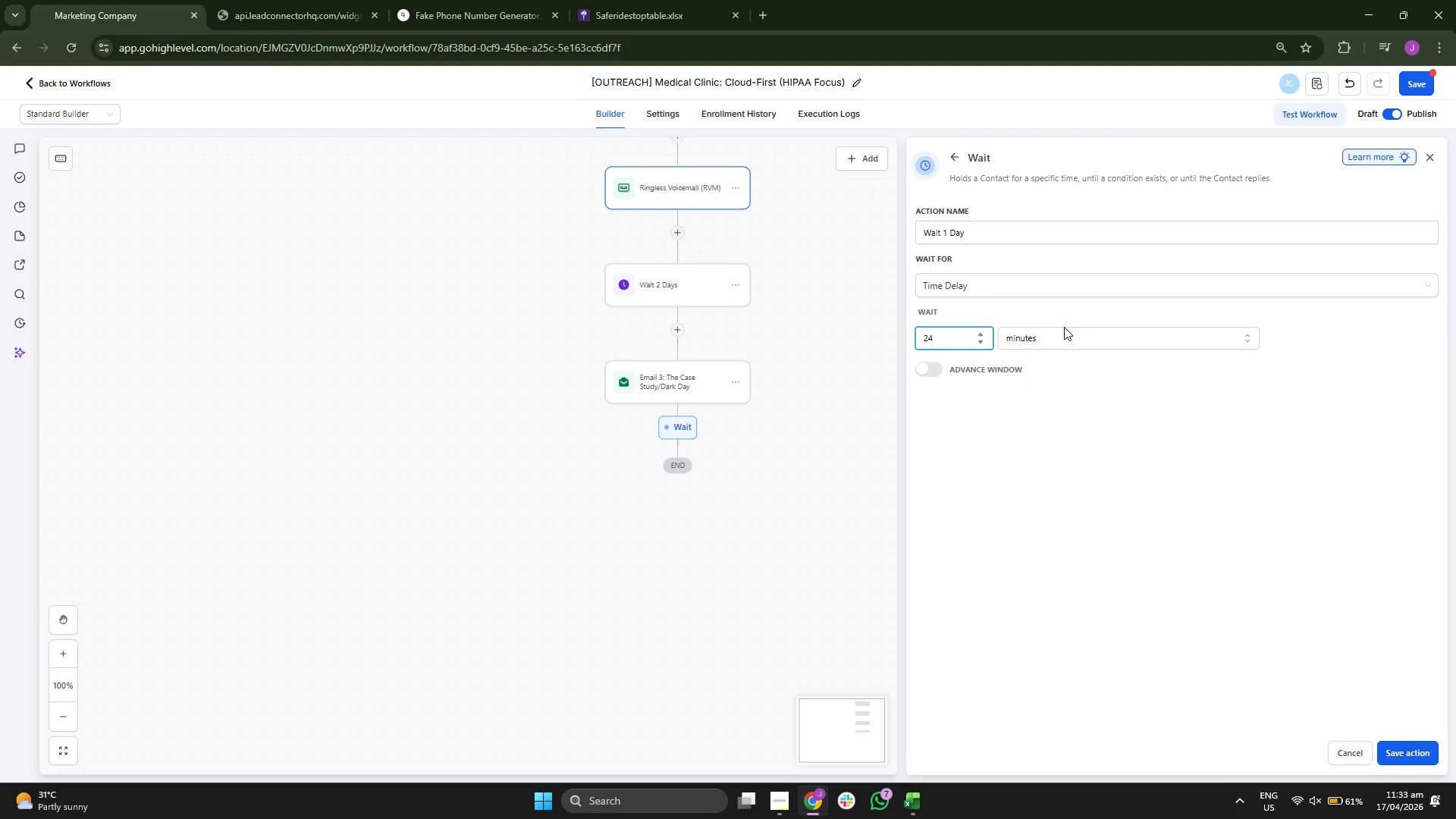 
left_click([1074, 351])
 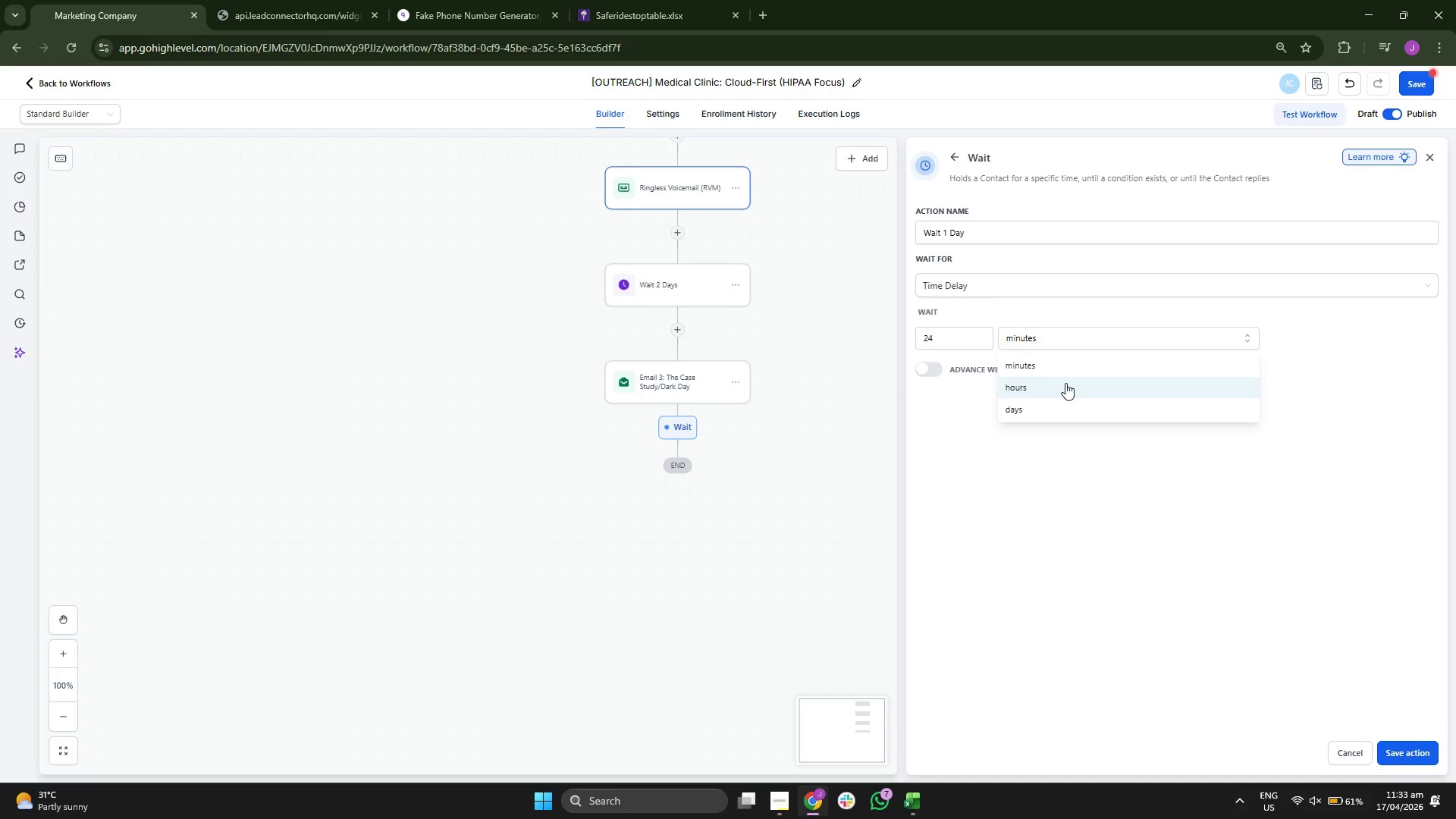 
double_click([1012, 284])
 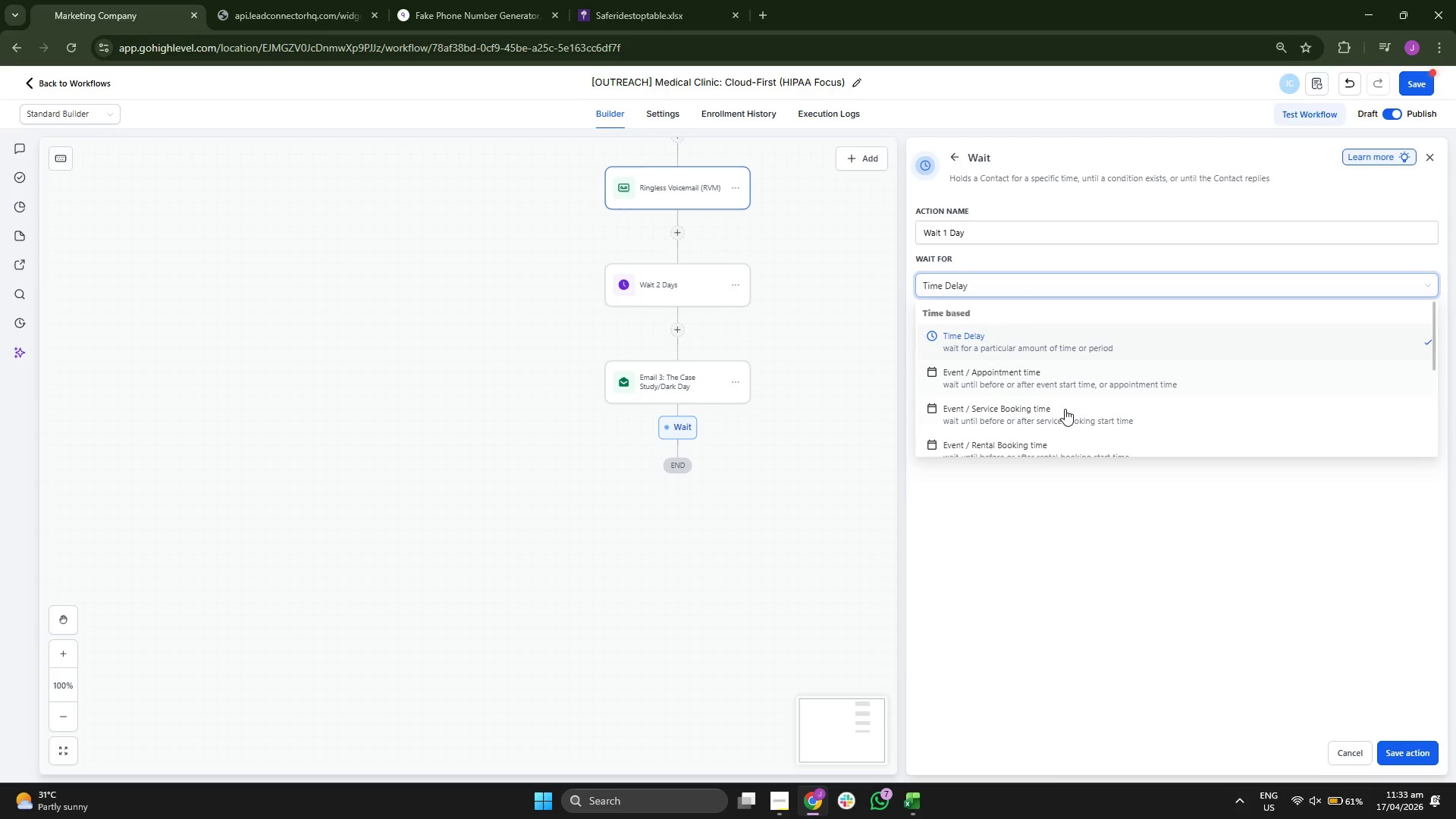 
scroll: coordinate [1083, 396], scroll_direction: down, amount: 2.0
 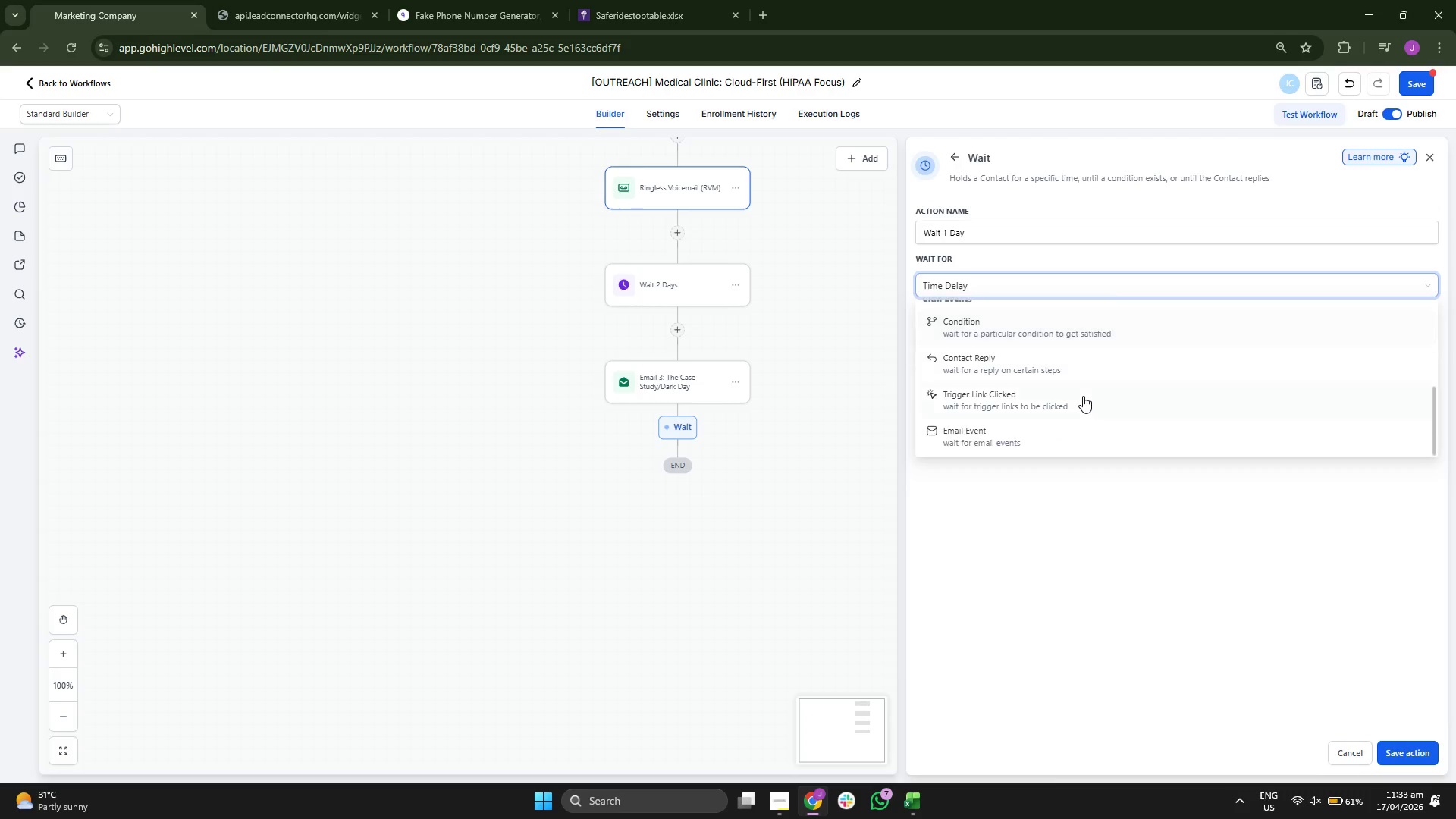 
left_click([1072, 408])
 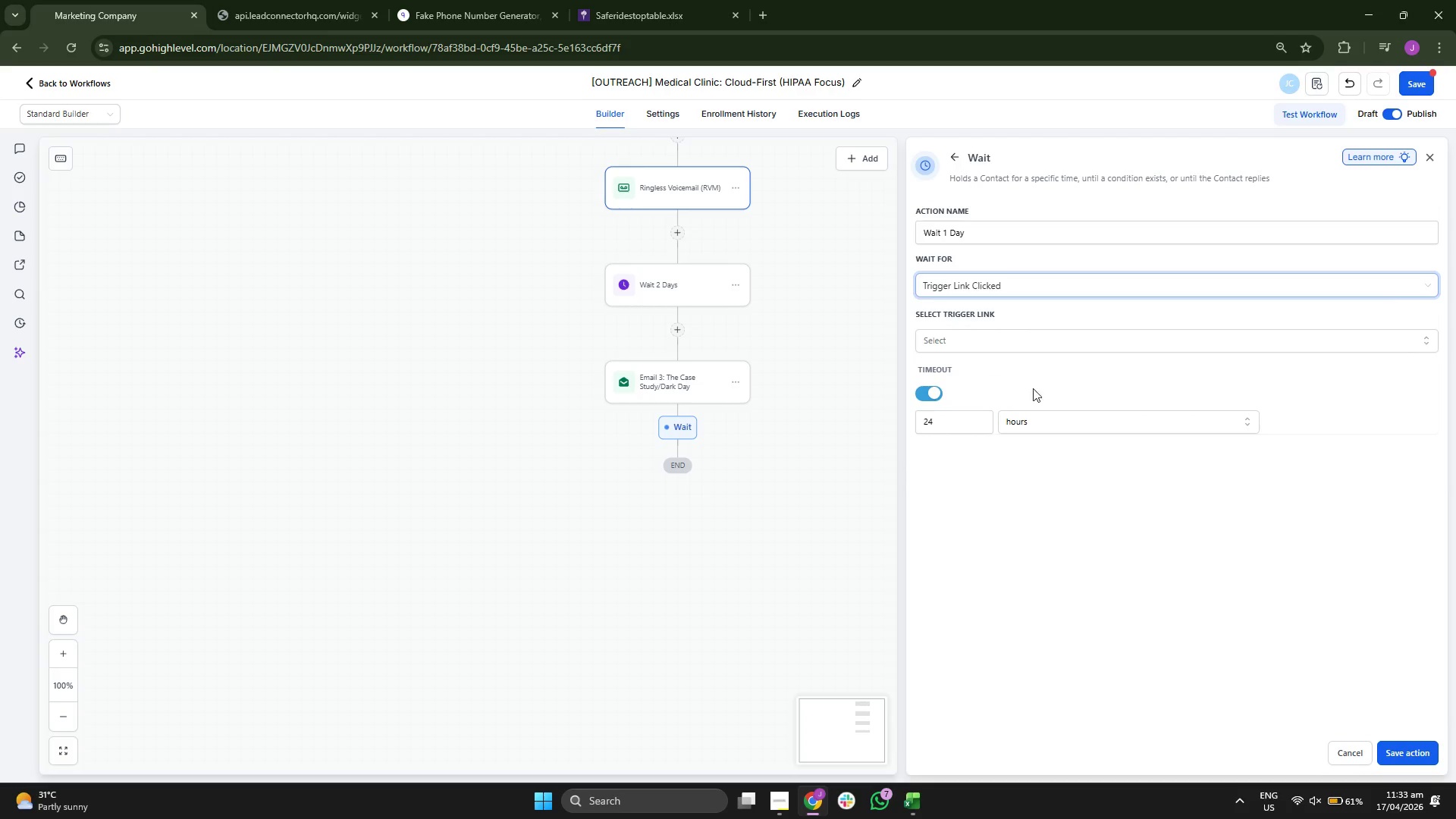 
left_click([1006, 339])
 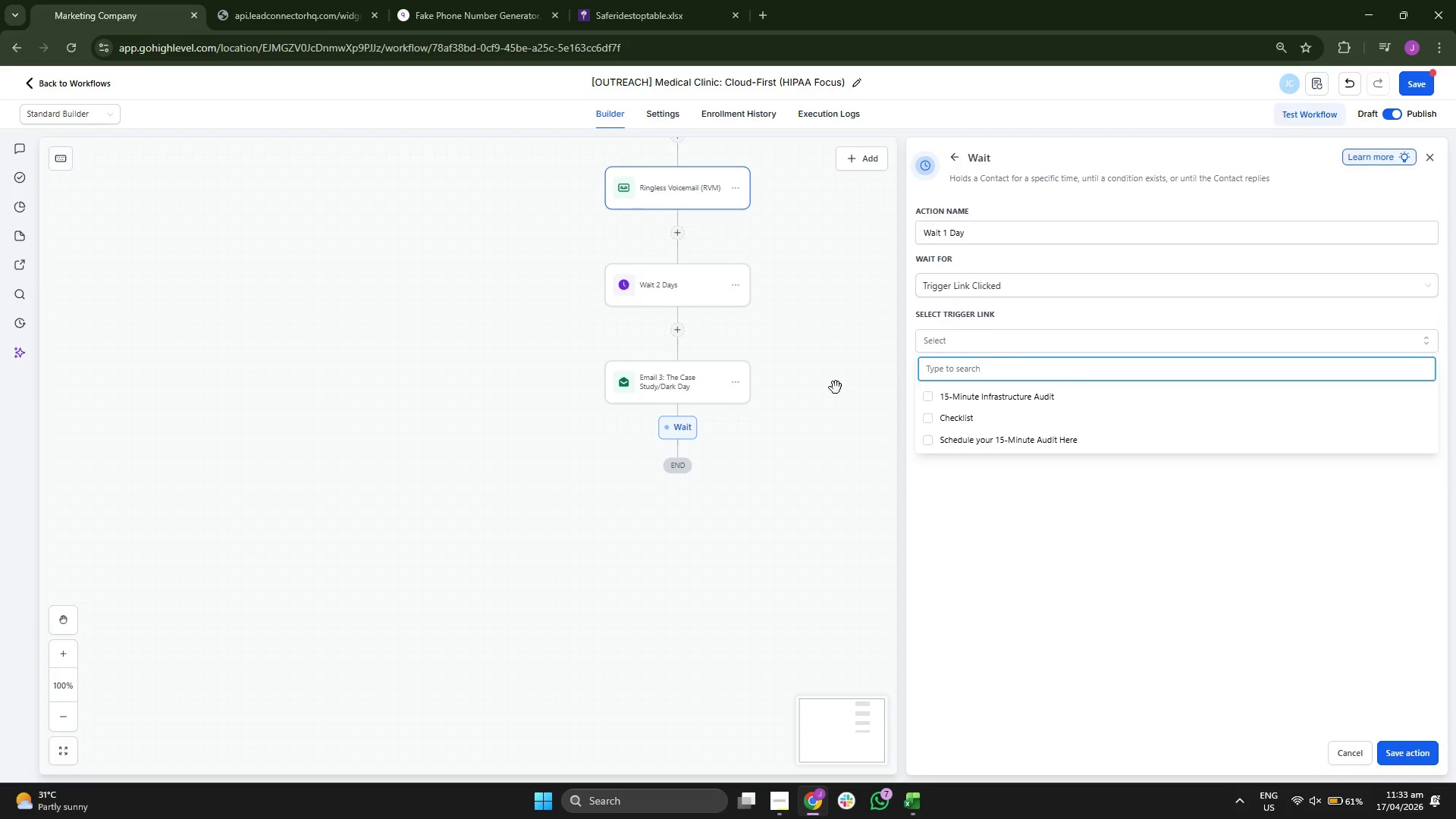 
left_click_drag(start_coordinate=[421, 358], to_coordinate=[355, 397])
 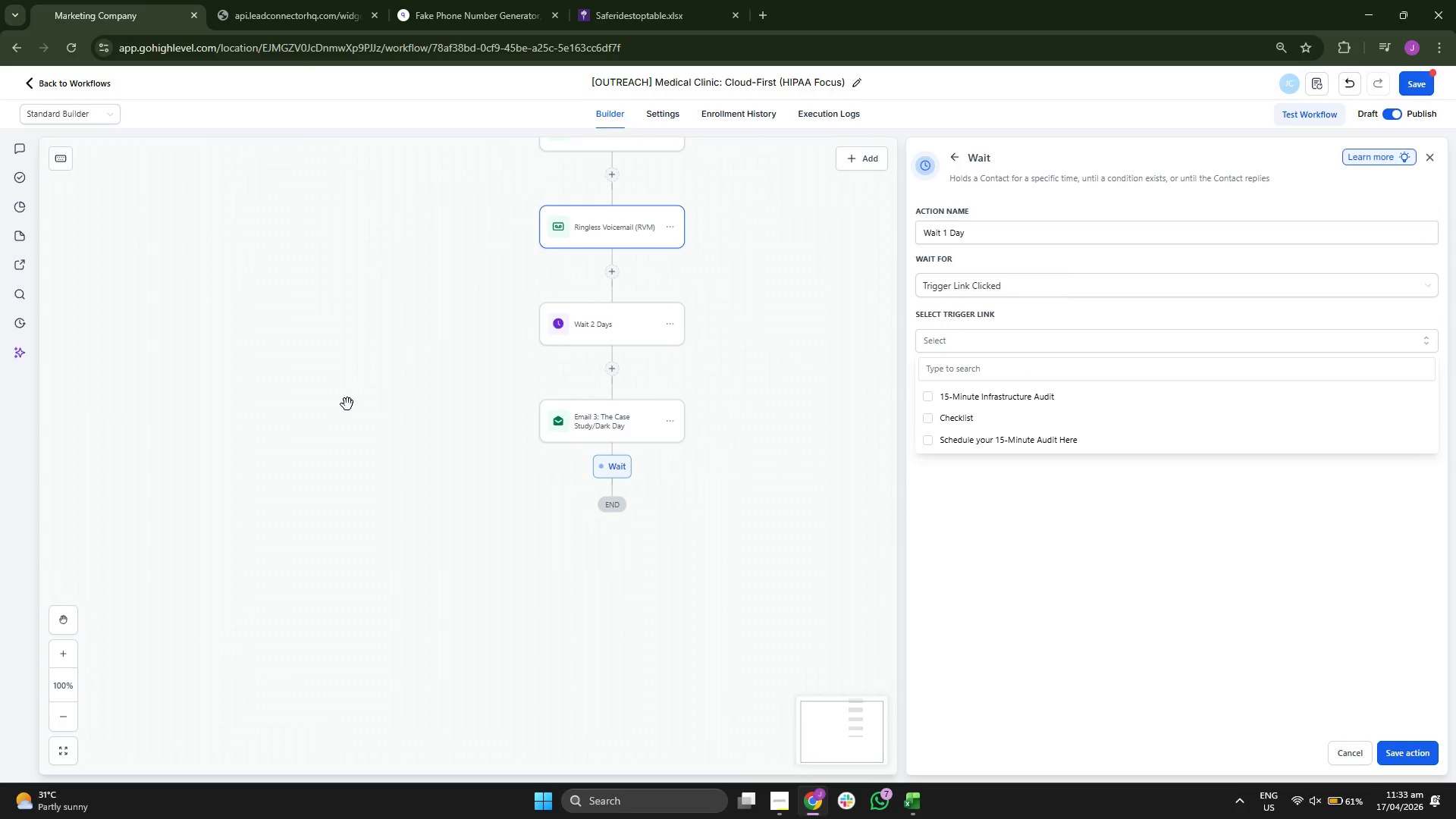 
left_click_drag(start_coordinate=[363, 381], to_coordinate=[365, 390])
 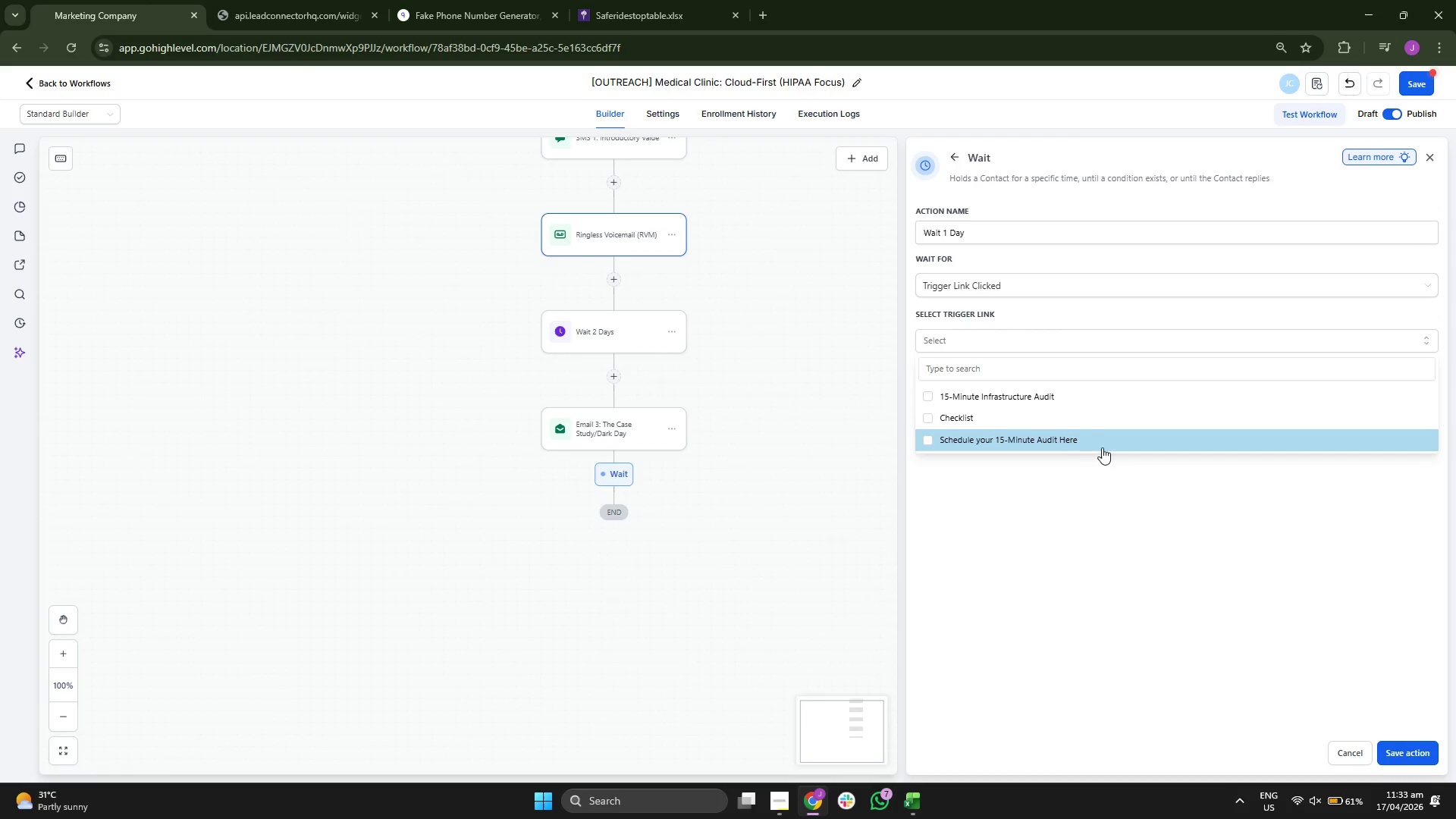 
left_click([1104, 446])
 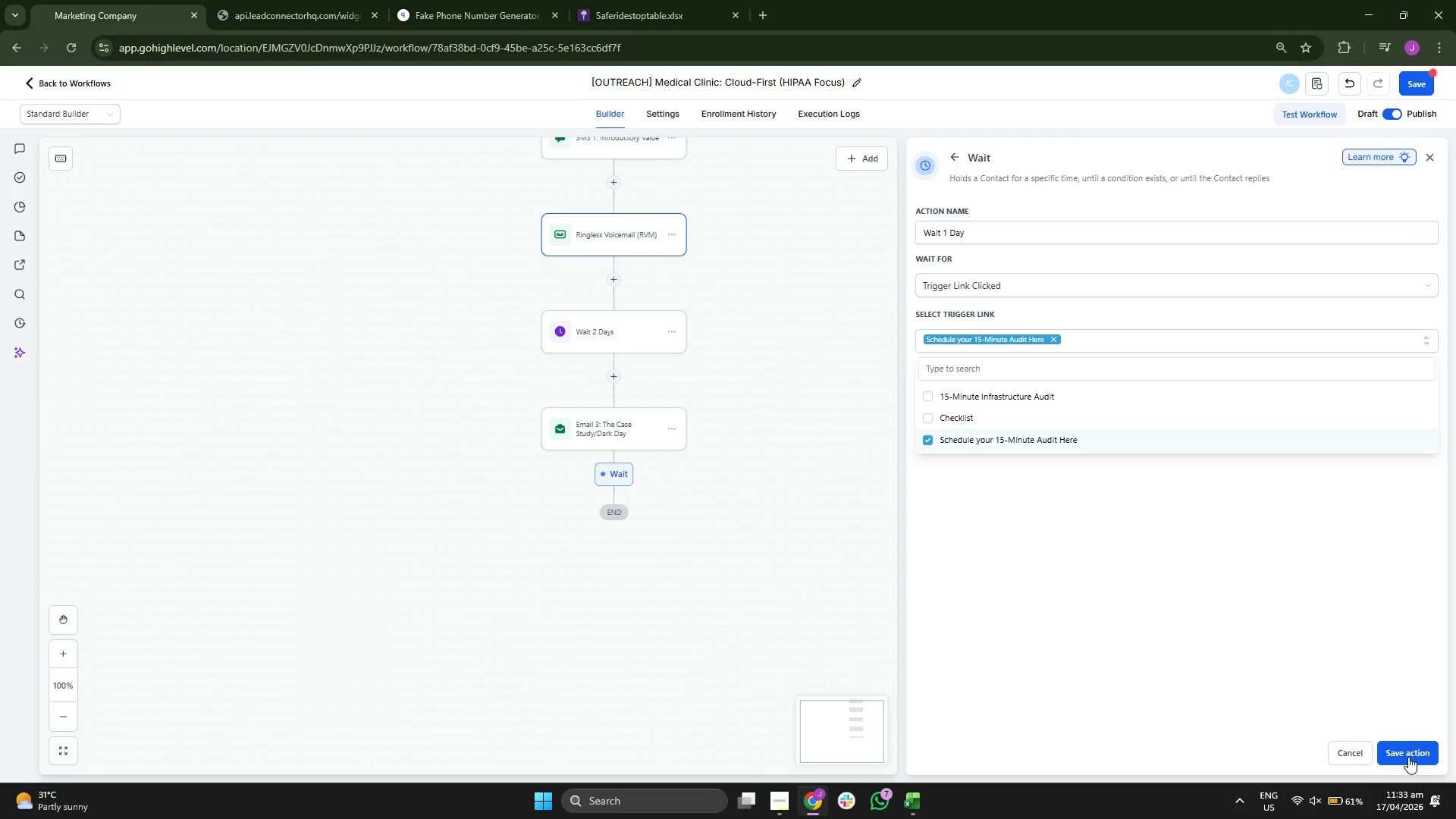 
left_click([1408, 757])
 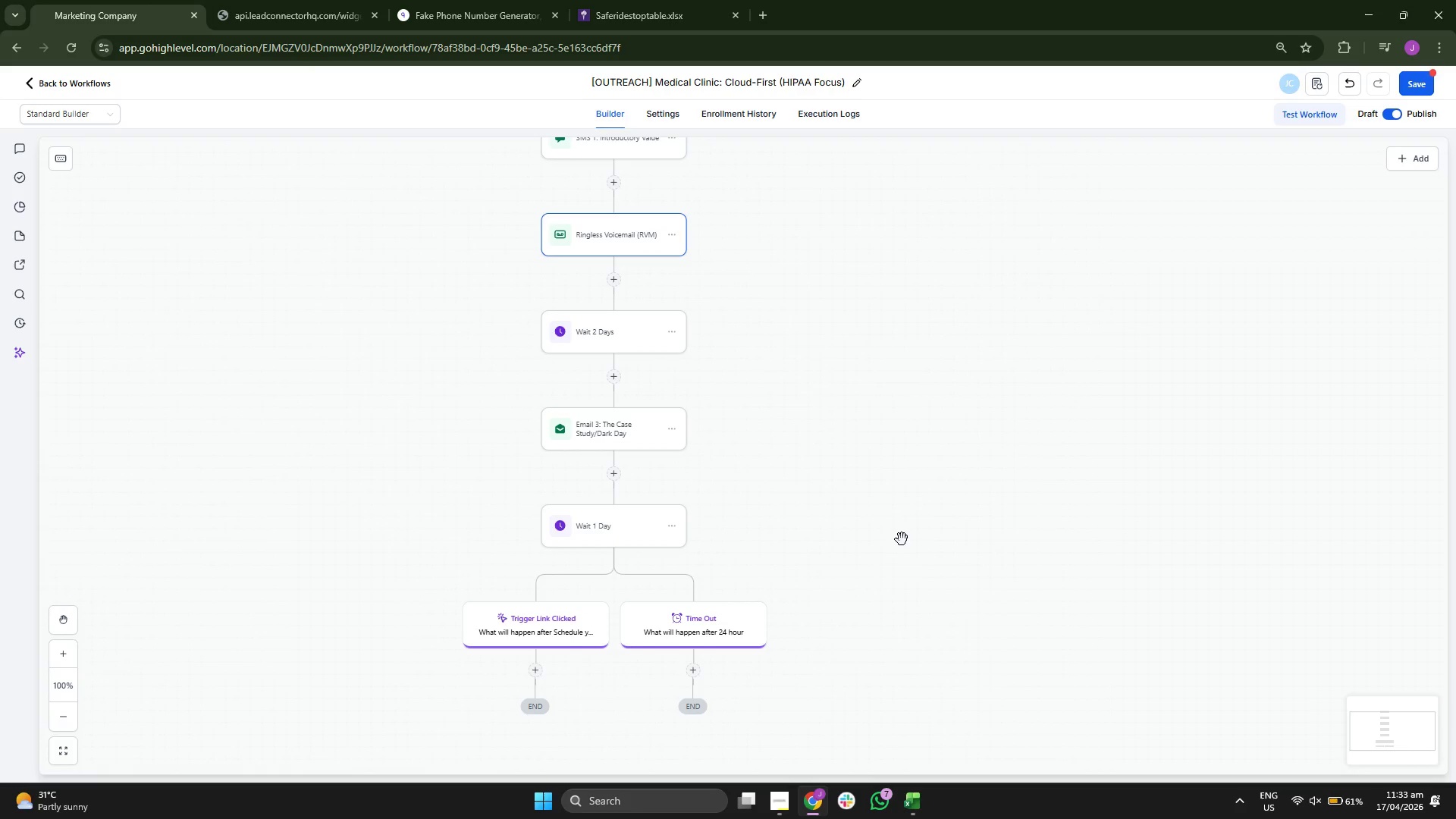 
left_click_drag(start_coordinate=[918, 535], to_coordinate=[925, 566])
 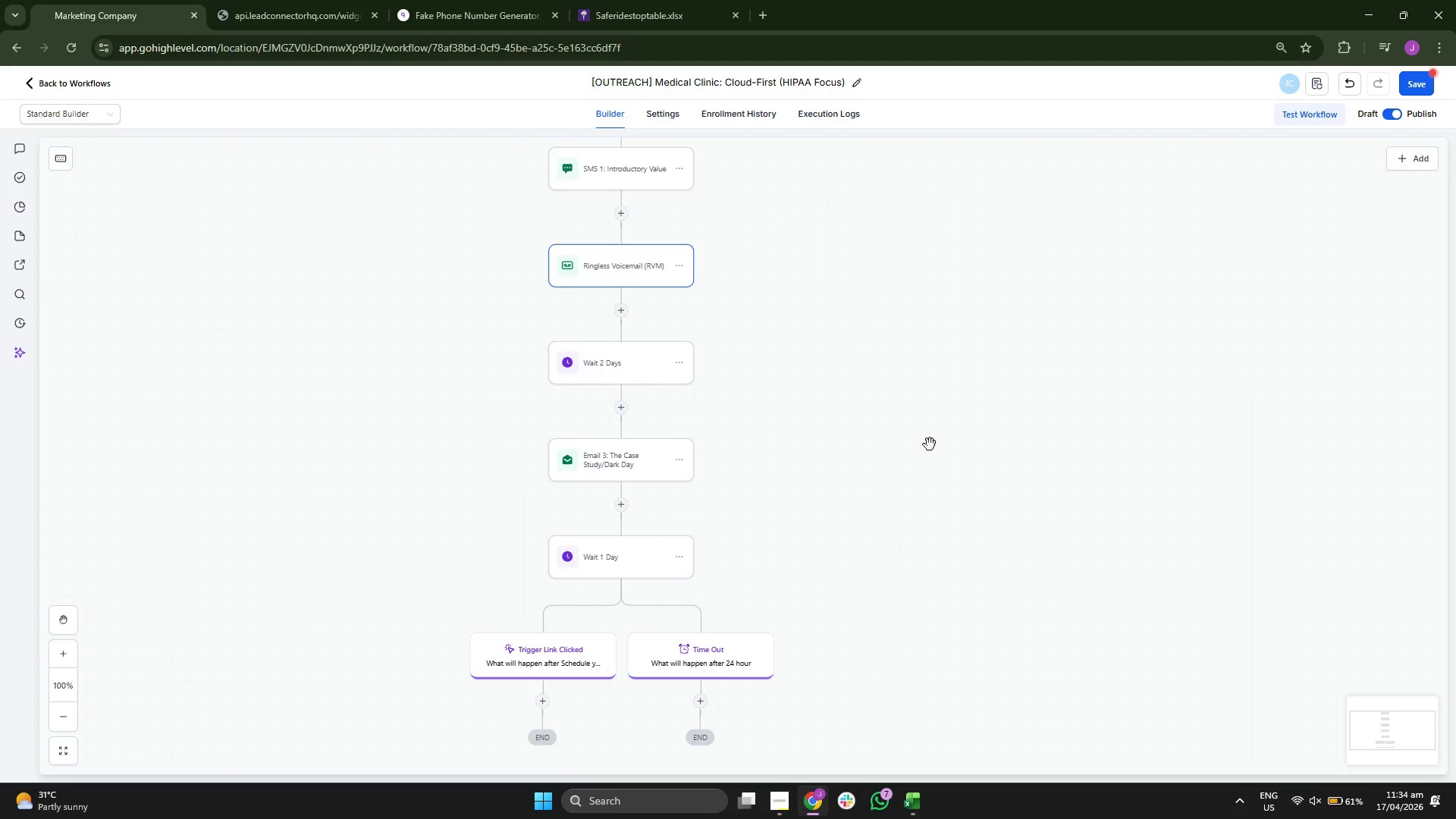 
left_click_drag(start_coordinate=[925, 424], to_coordinate=[929, 451])
 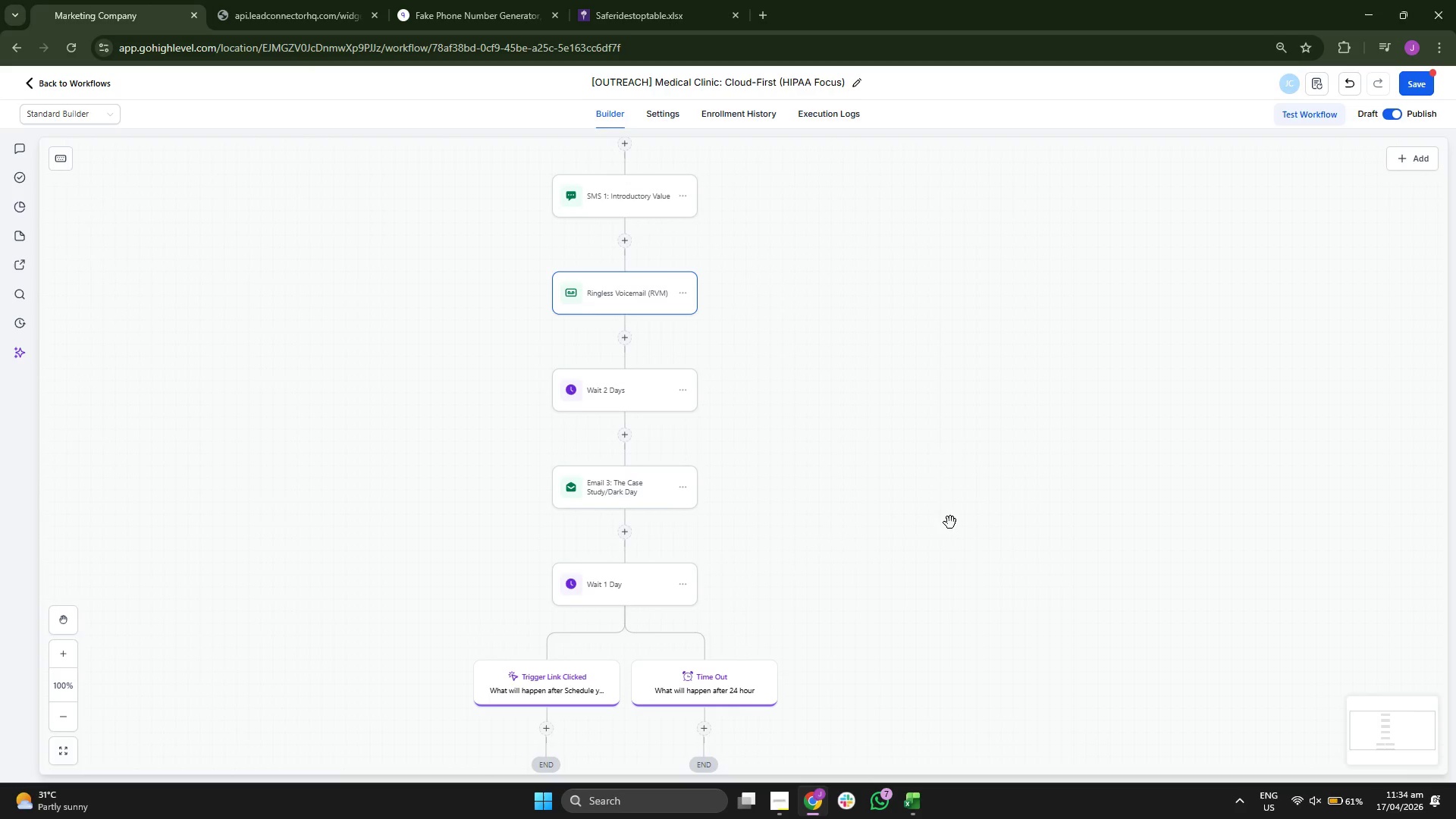 
left_click_drag(start_coordinate=[958, 555], to_coordinate=[962, 464])
 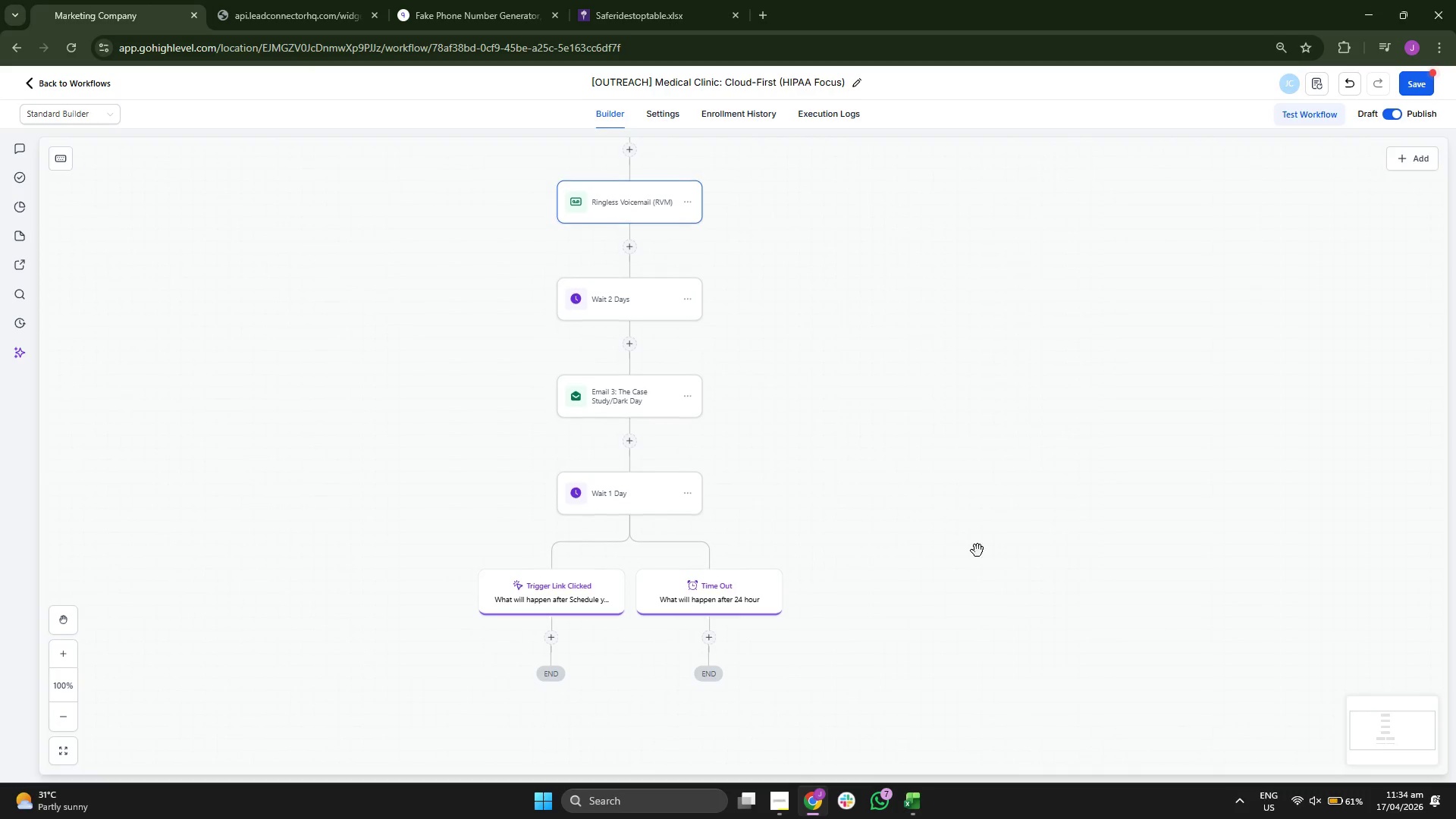 
left_click_drag(start_coordinate=[977, 556], to_coordinate=[985, 460])
 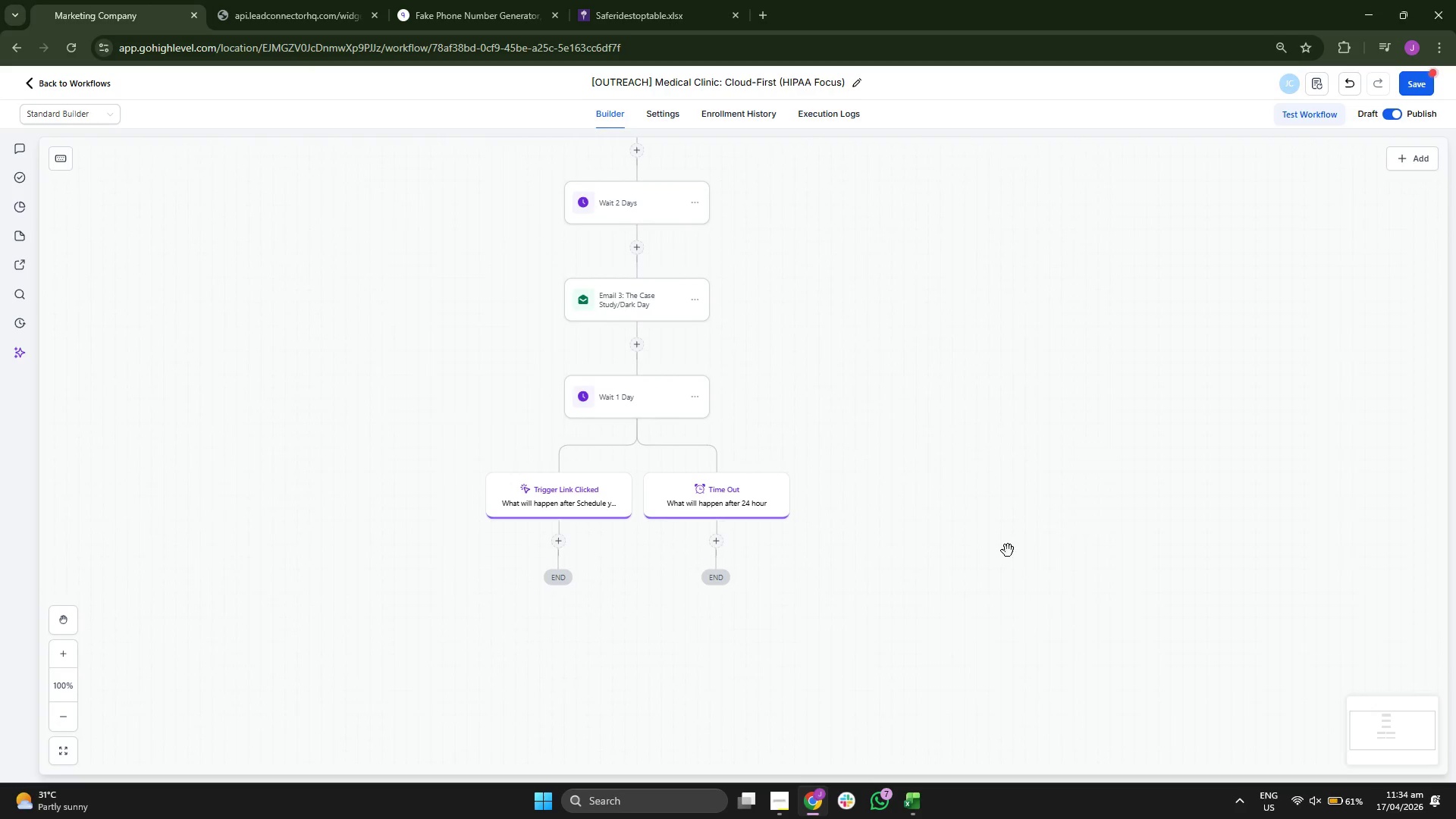 
left_click_drag(start_coordinate=[1008, 551], to_coordinate=[1020, 499])
 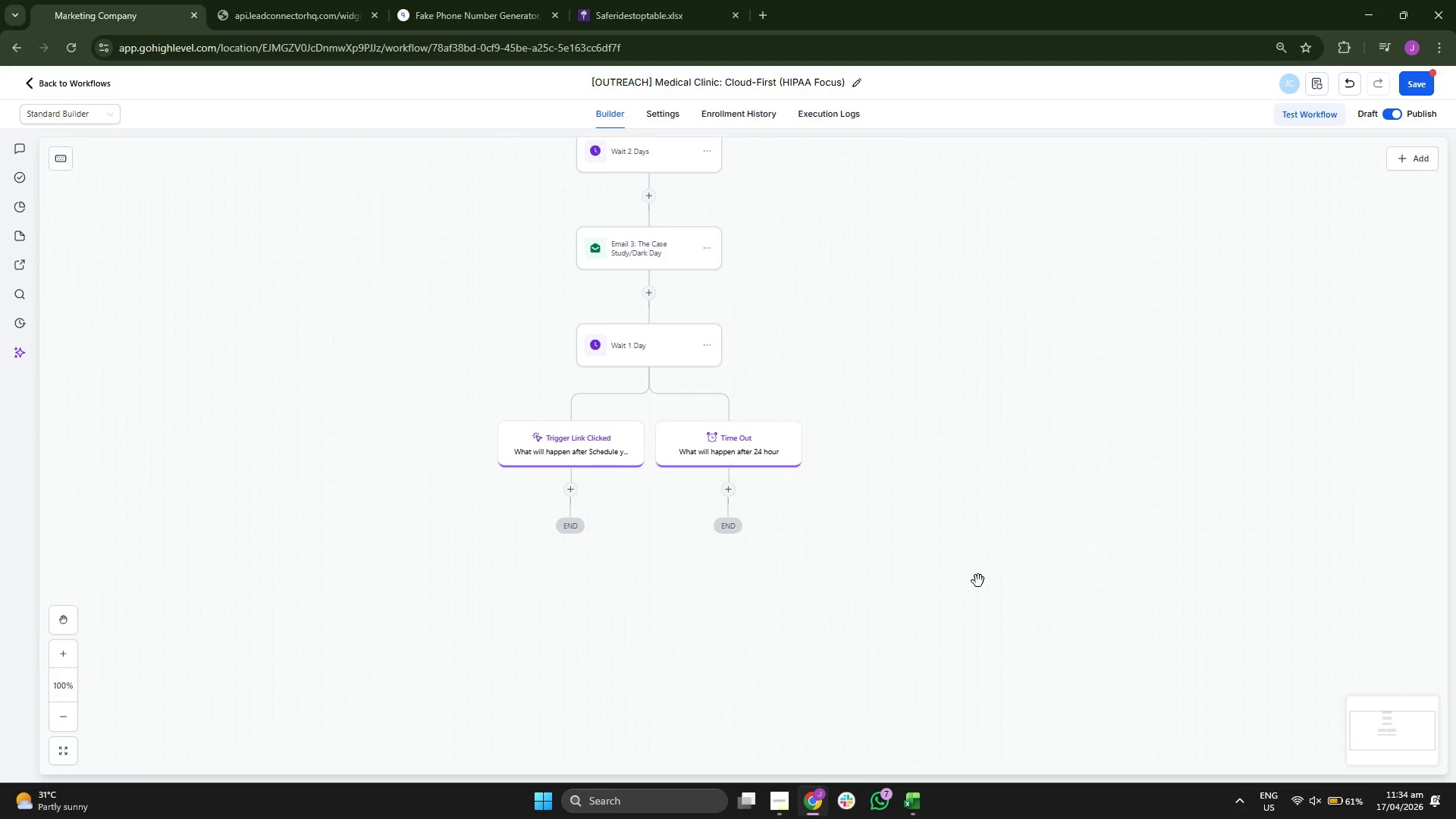 
left_click_drag(start_coordinate=[977, 582], to_coordinate=[1013, 548])
 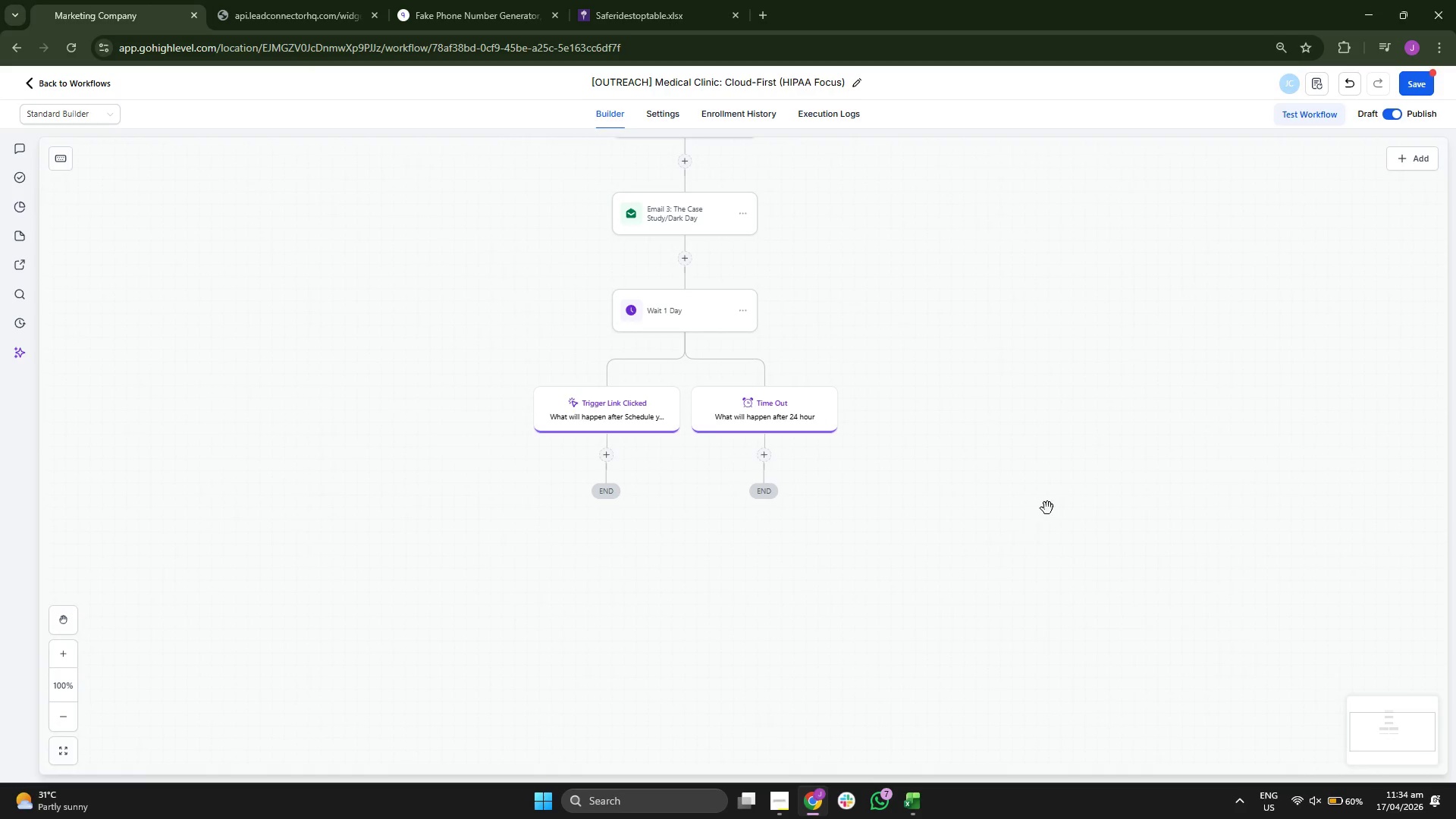 
left_click_drag(start_coordinate=[1063, 481], to_coordinate=[1061, 504])
 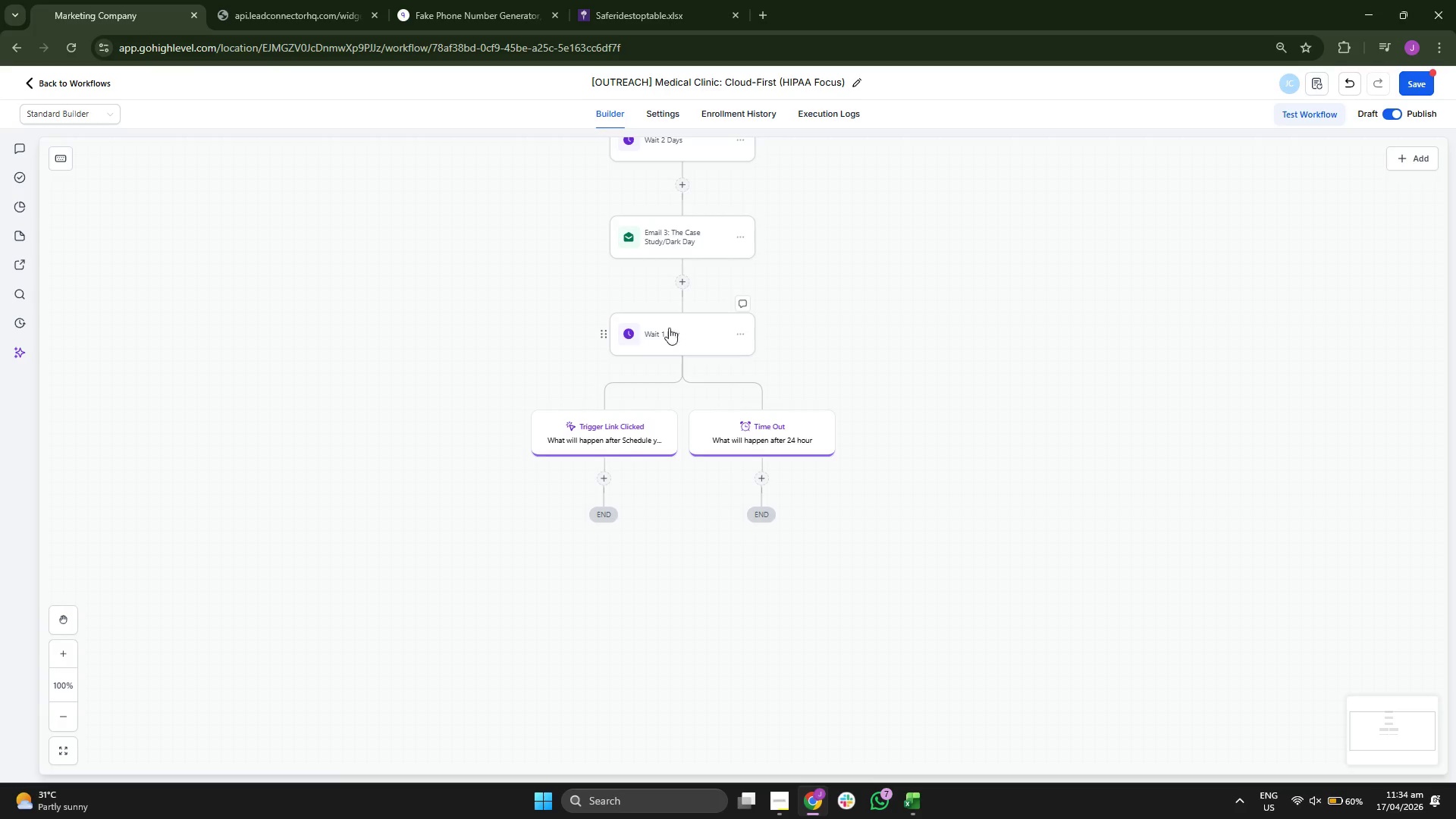 
left_click([673, 322])
 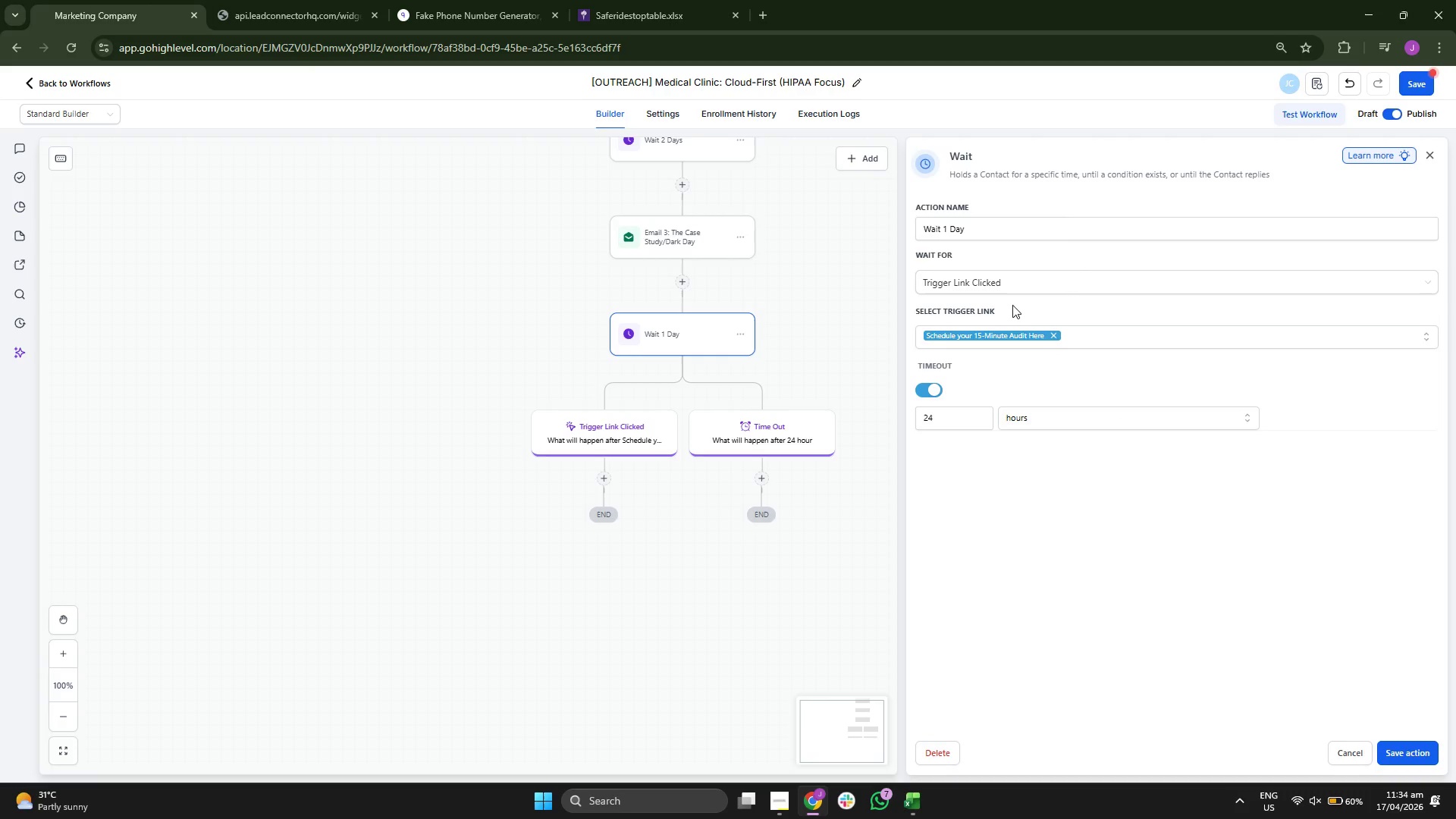 
left_click([1028, 338])
 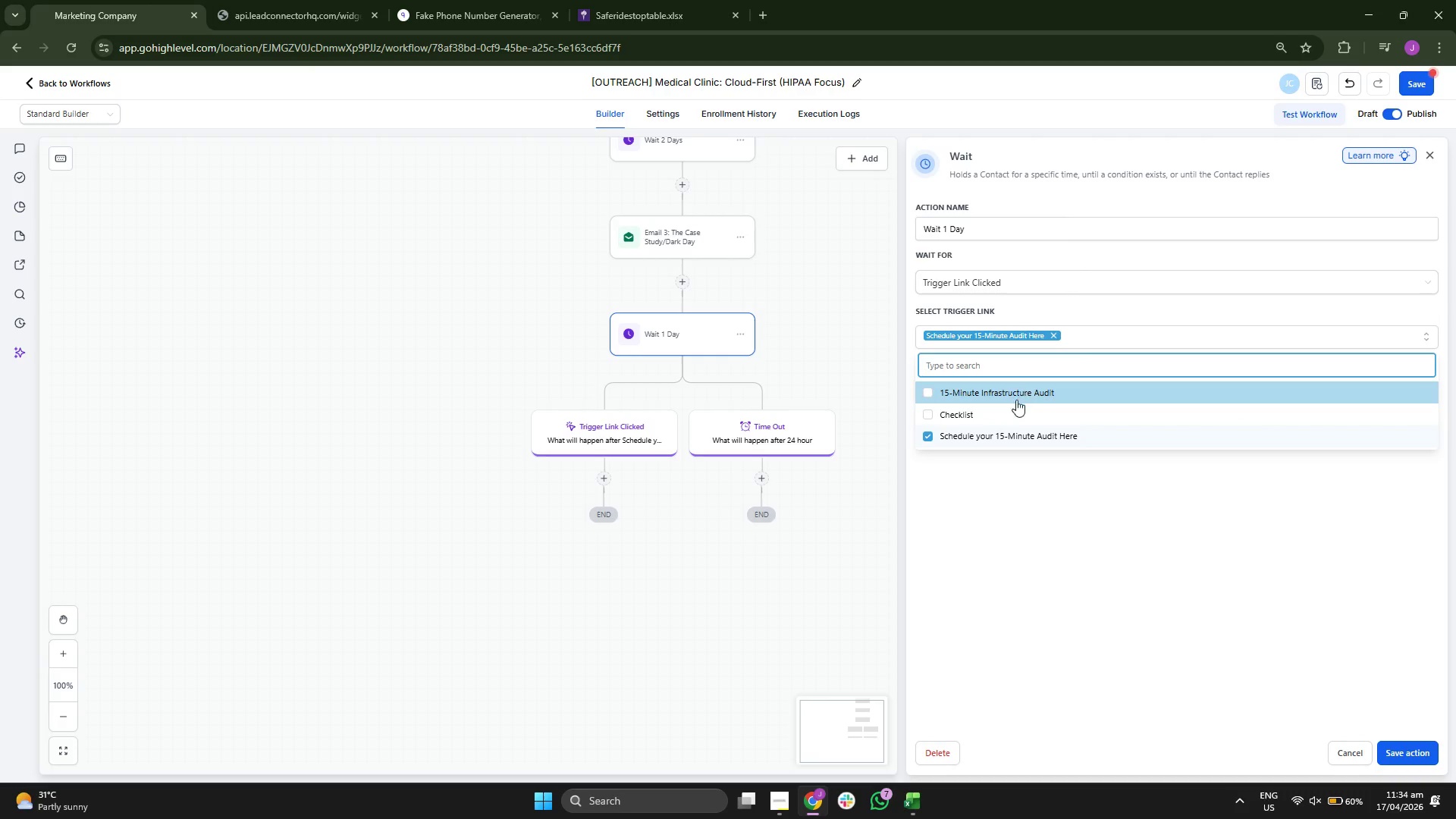 
left_click([1014, 412])
 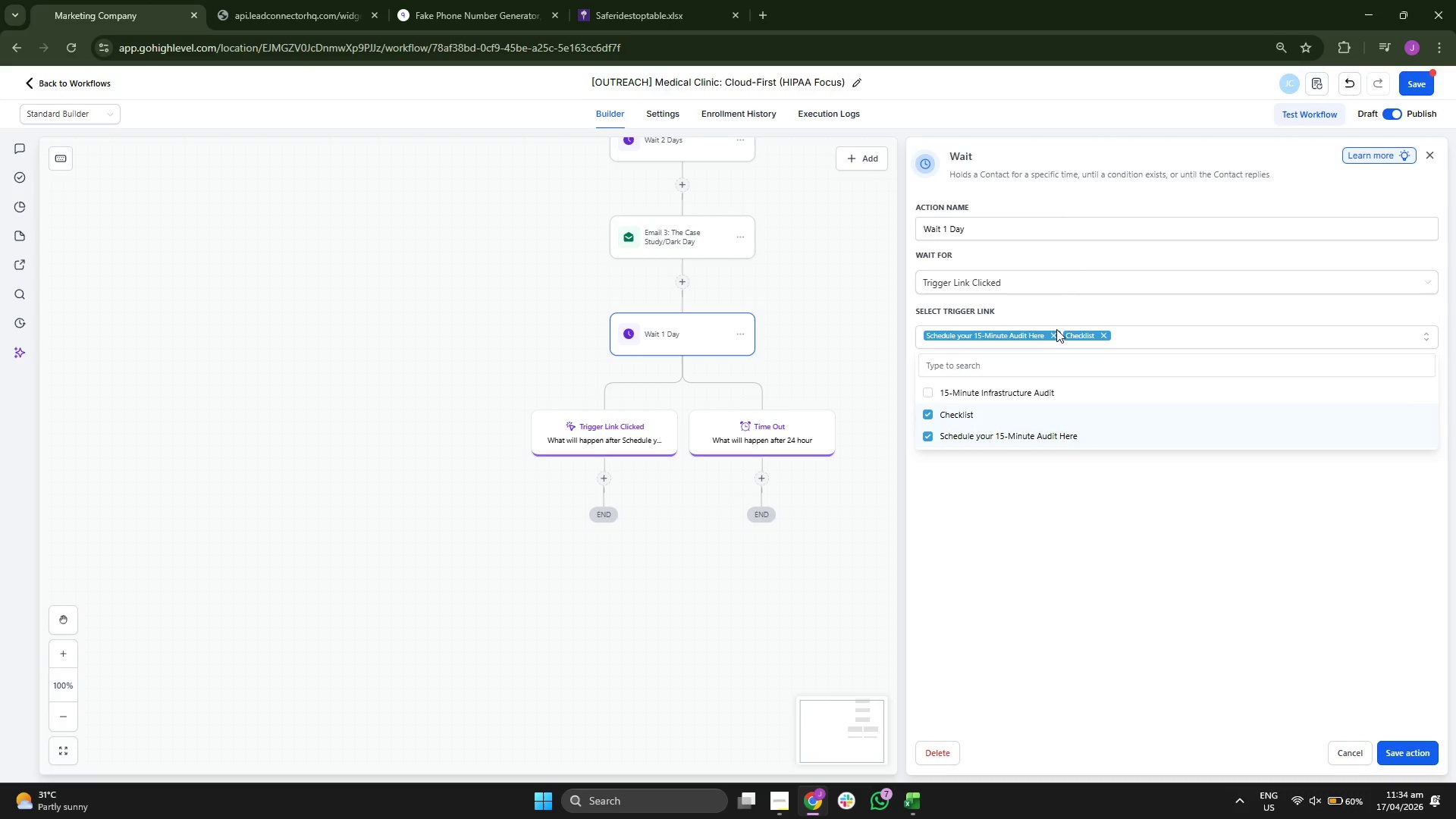 
left_click([1054, 334])
 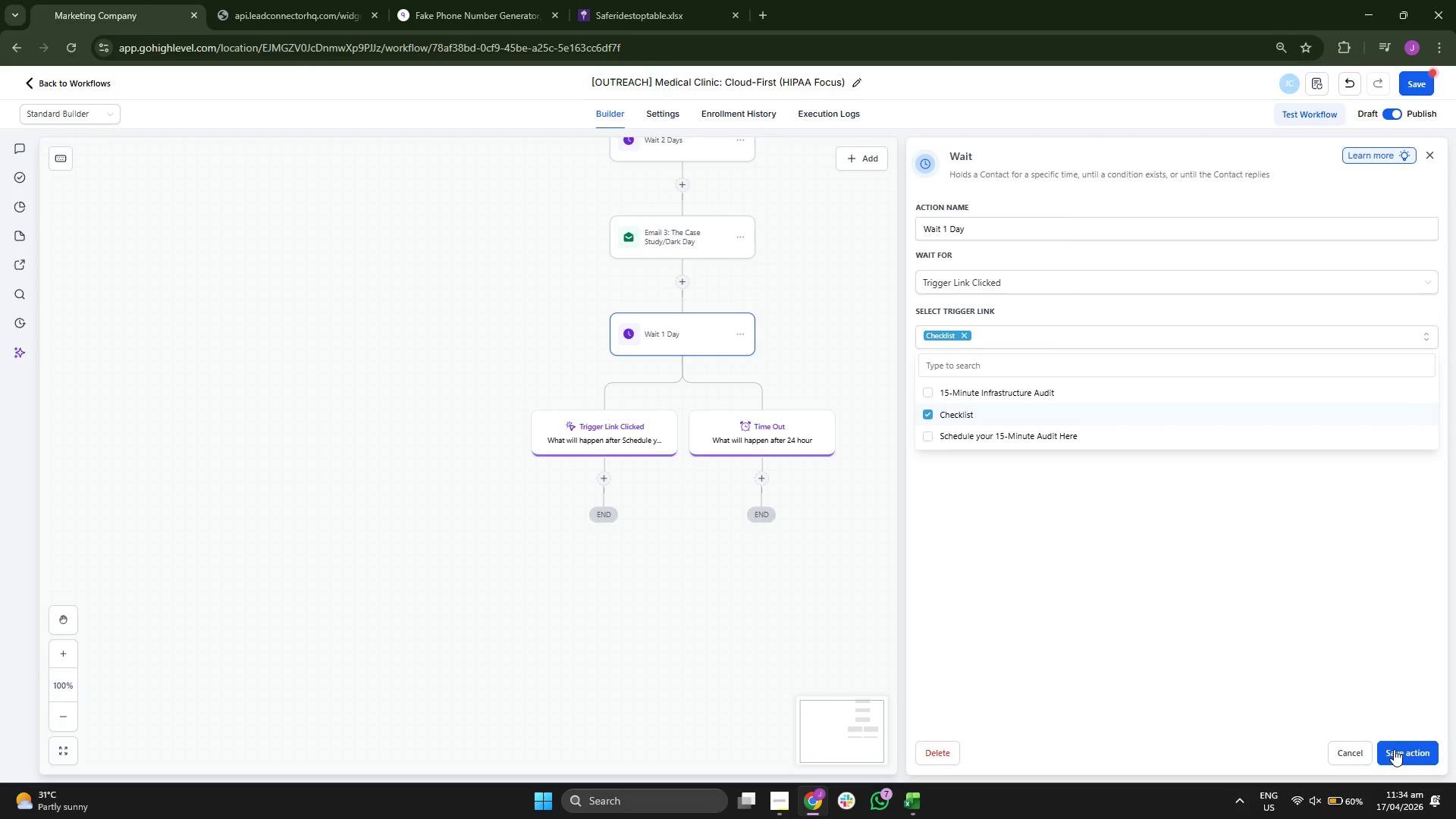 
left_click([1394, 749])
 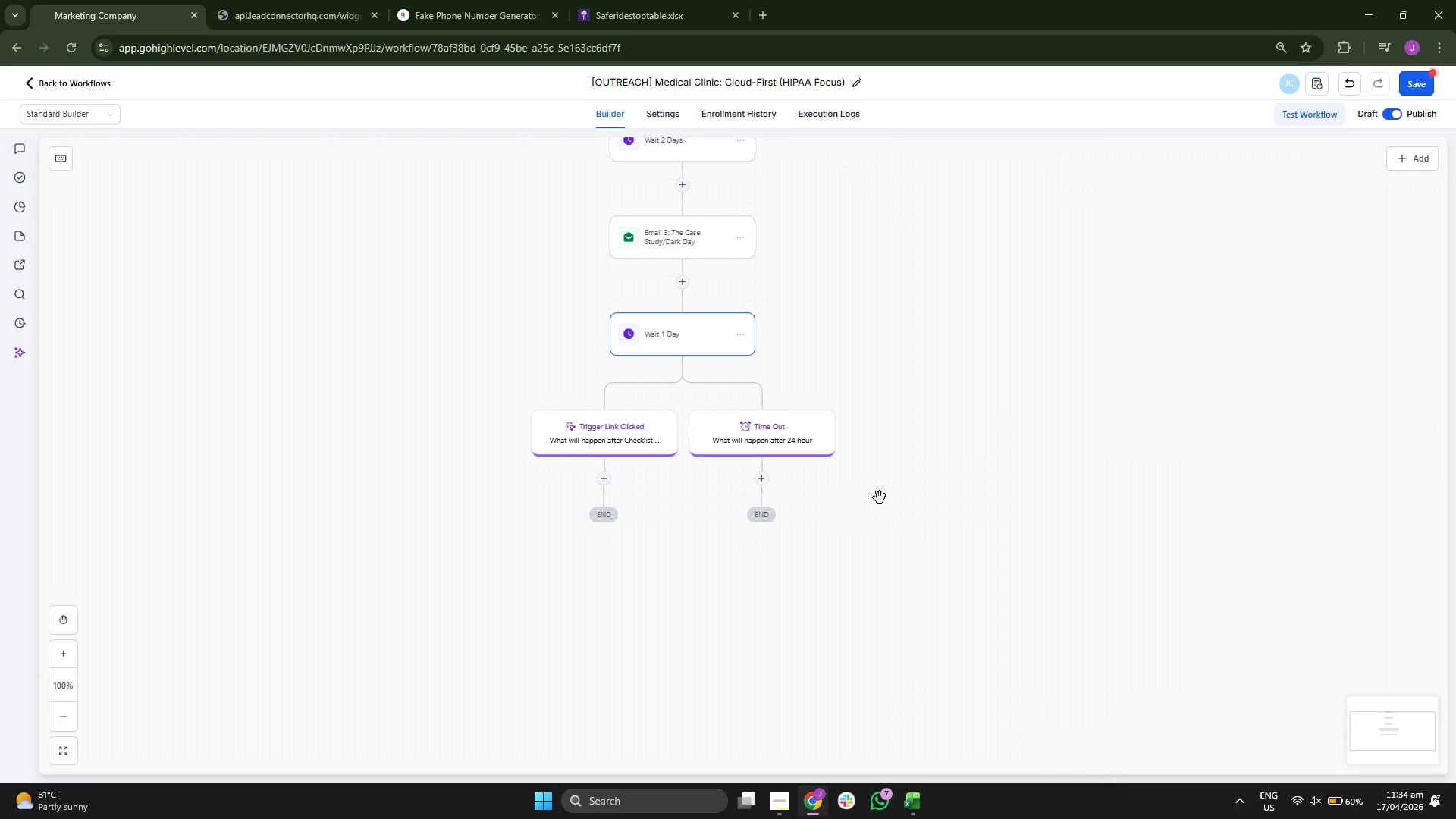 
left_click_drag(start_coordinate=[974, 572], to_coordinate=[994, 489])
 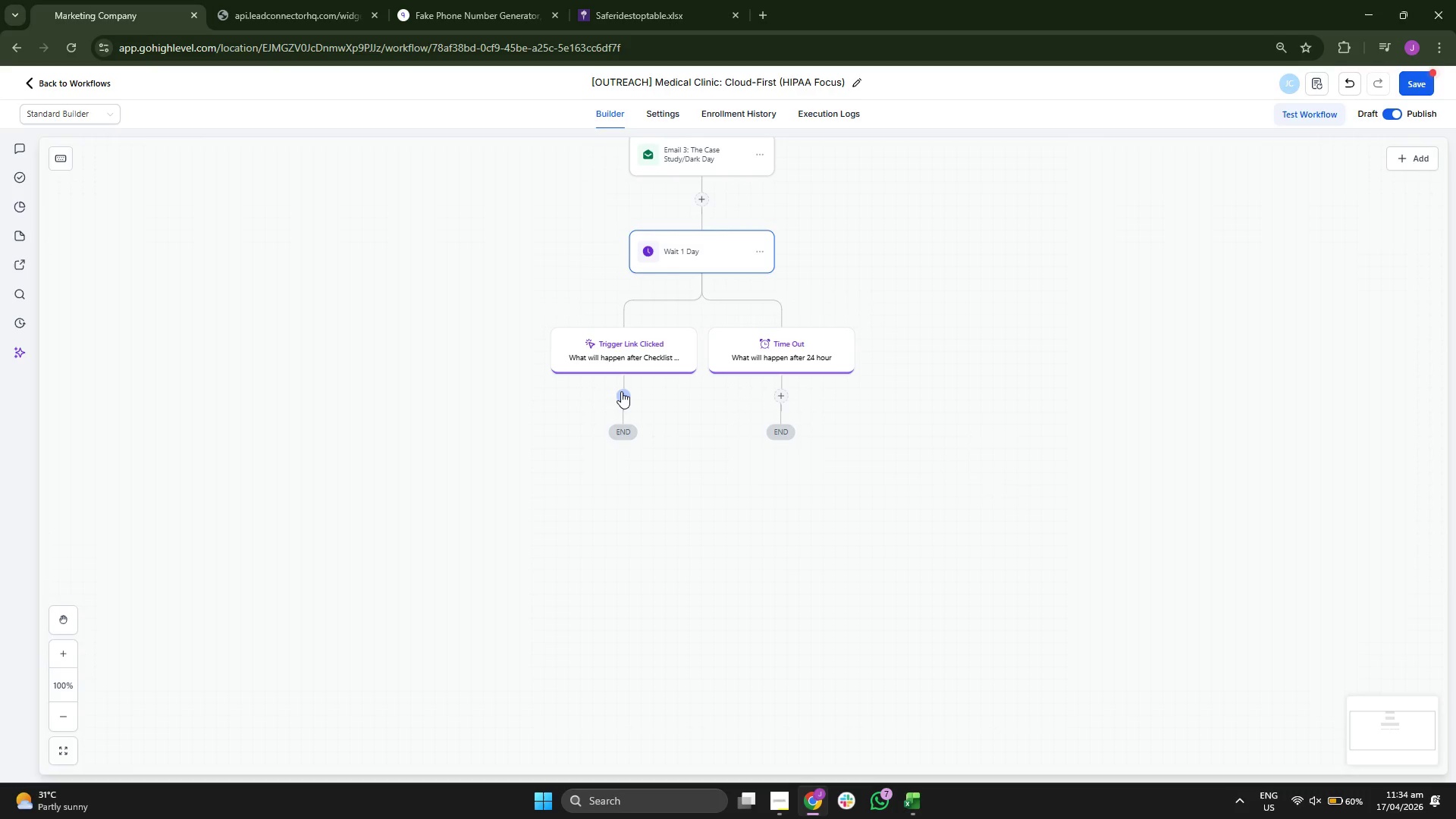 
left_click([621, 391])
 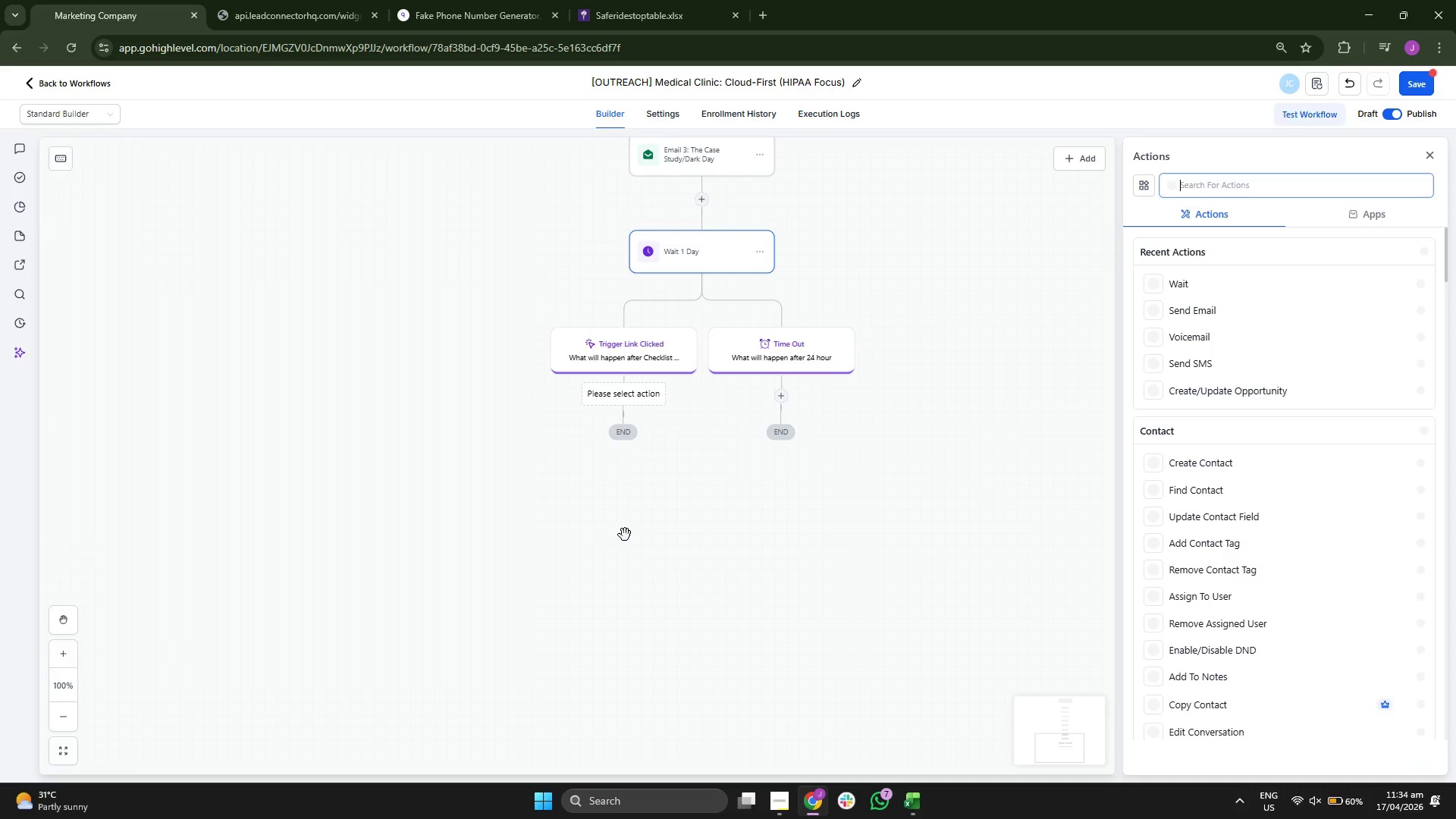 
left_click_drag(start_coordinate=[656, 555], to_coordinate=[633, 554])
 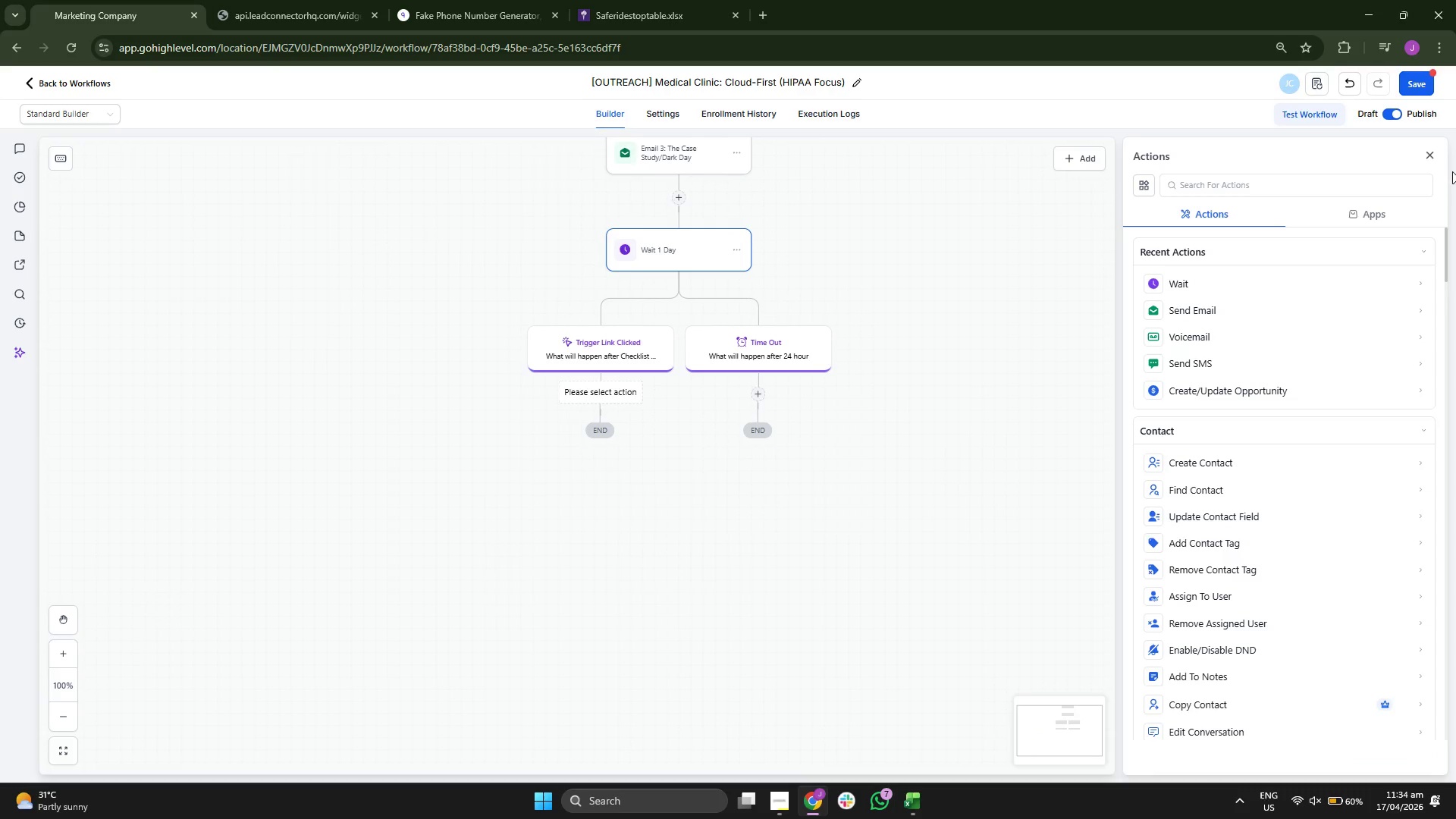 
left_click([1436, 158])
 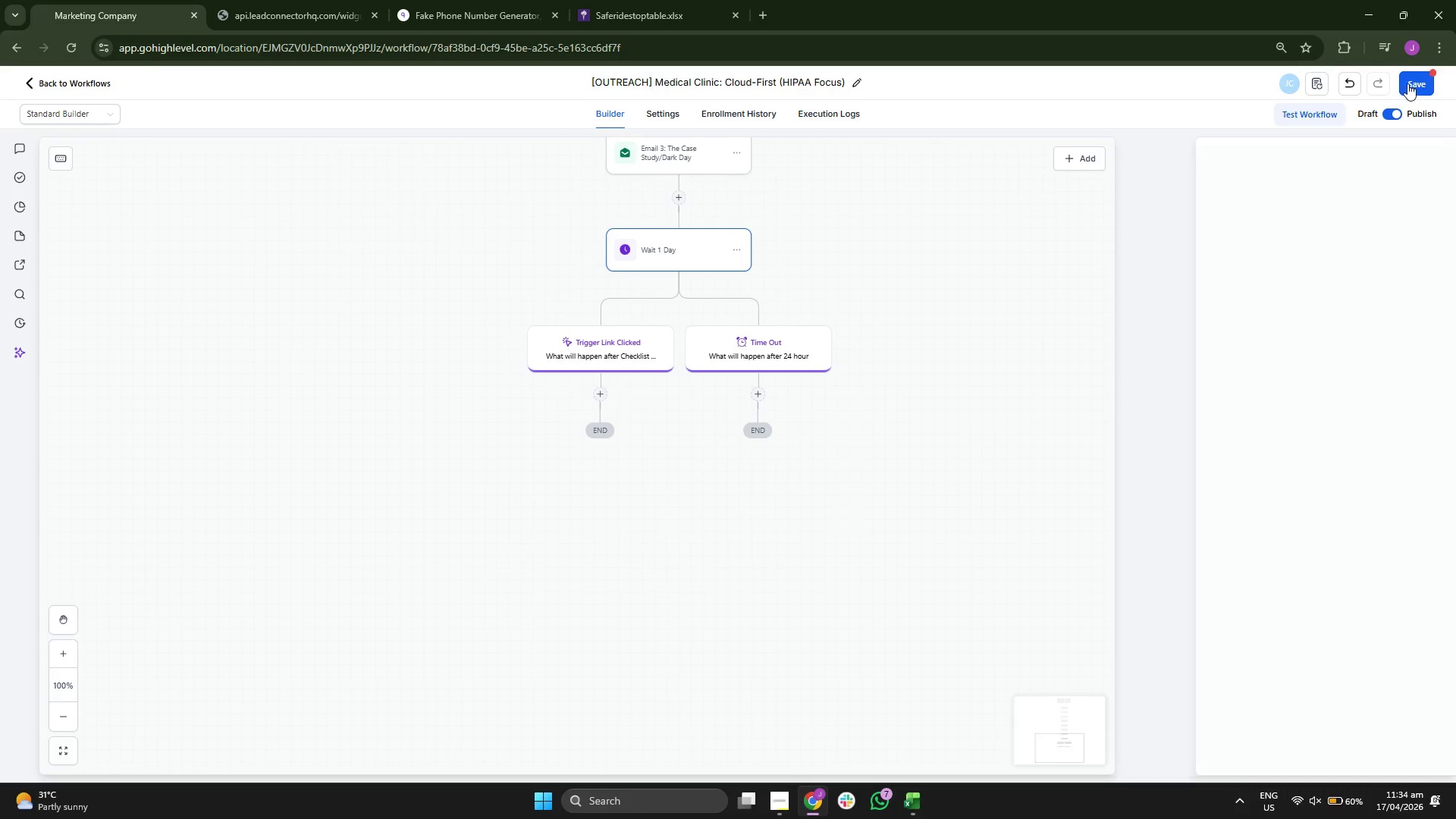 
left_click([1410, 85])
 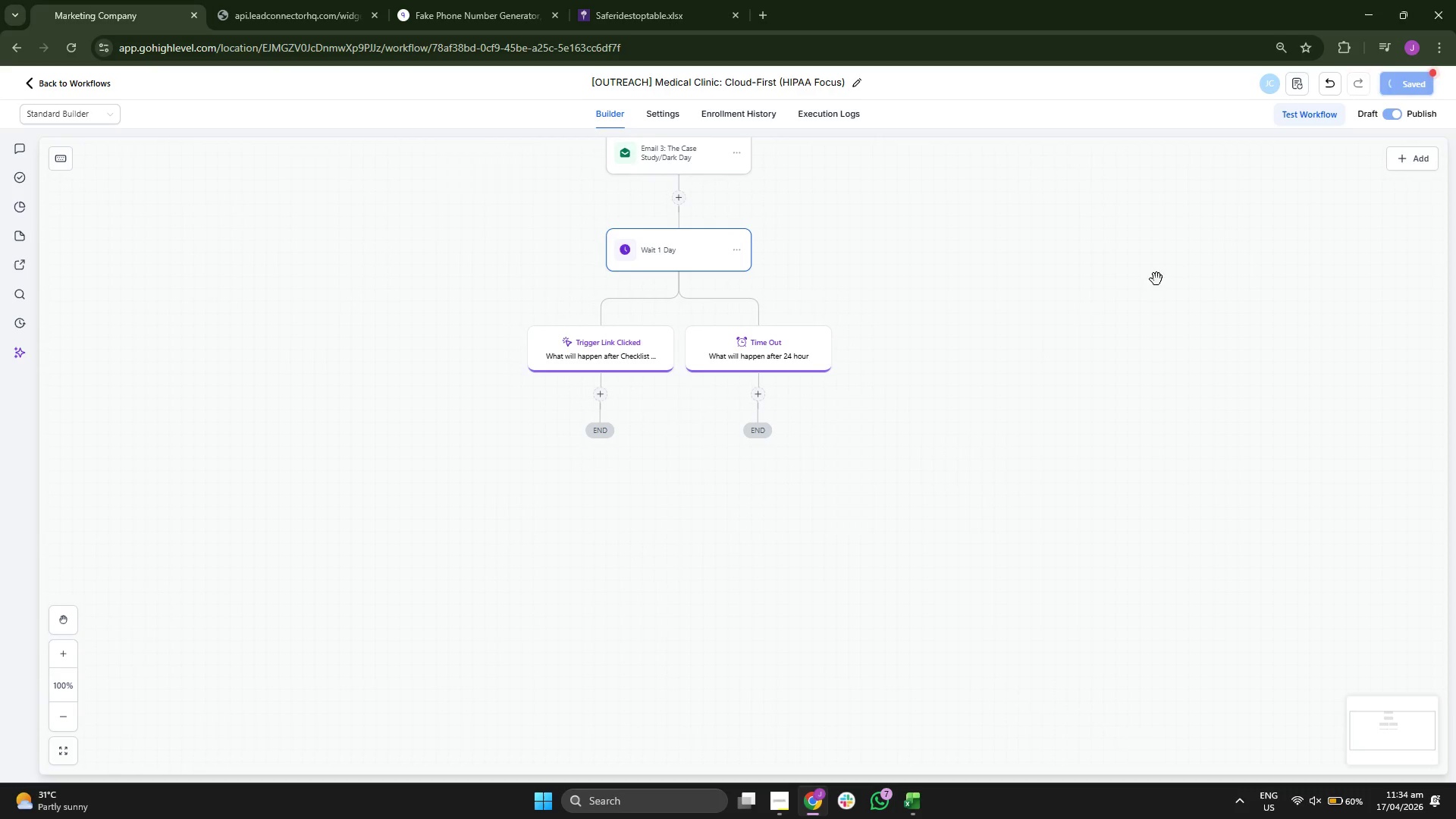 
left_click_drag(start_coordinate=[996, 354], to_coordinate=[1008, 389])
 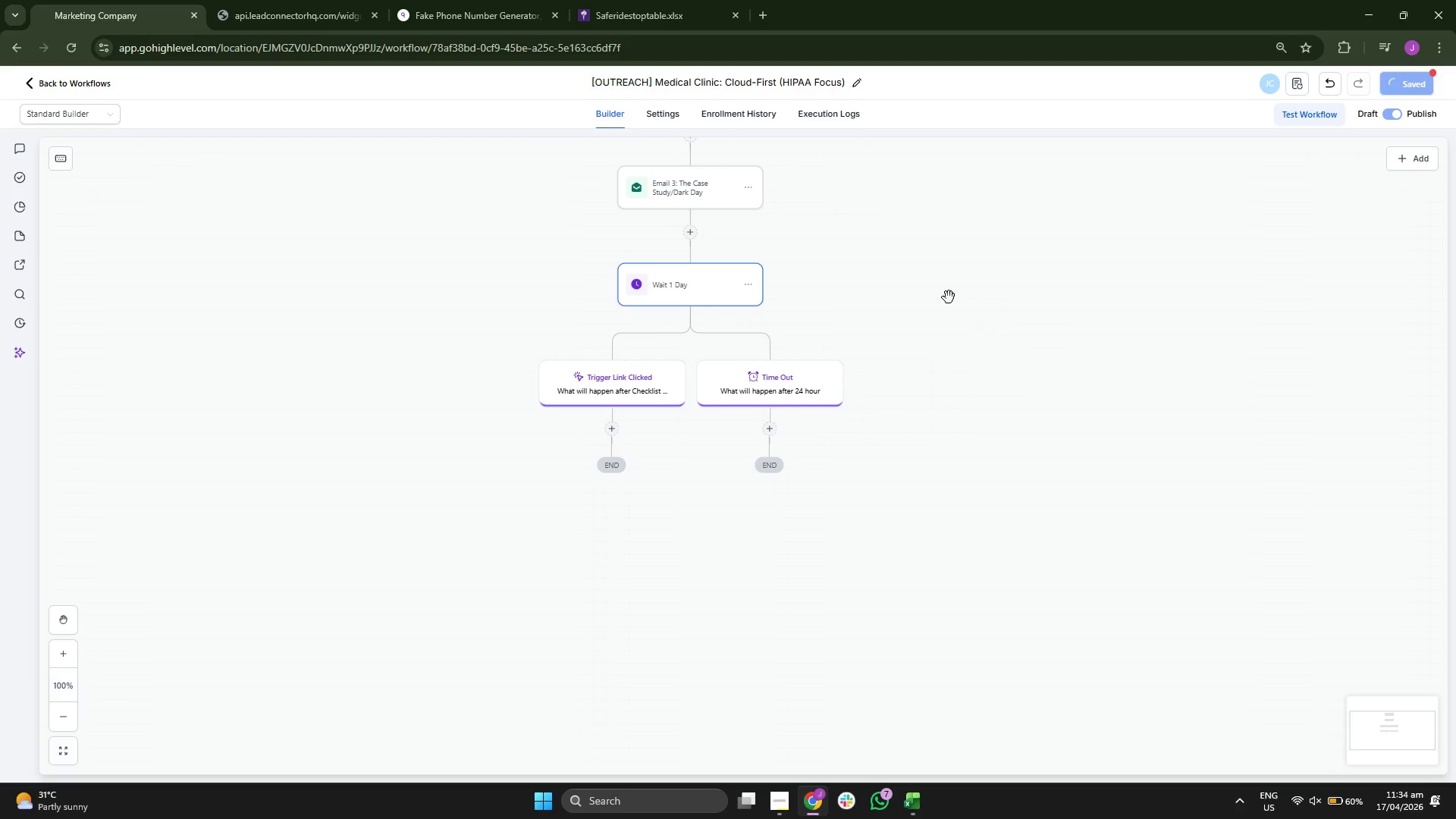 
left_click_drag(start_coordinate=[946, 291], to_coordinate=[943, 338])
 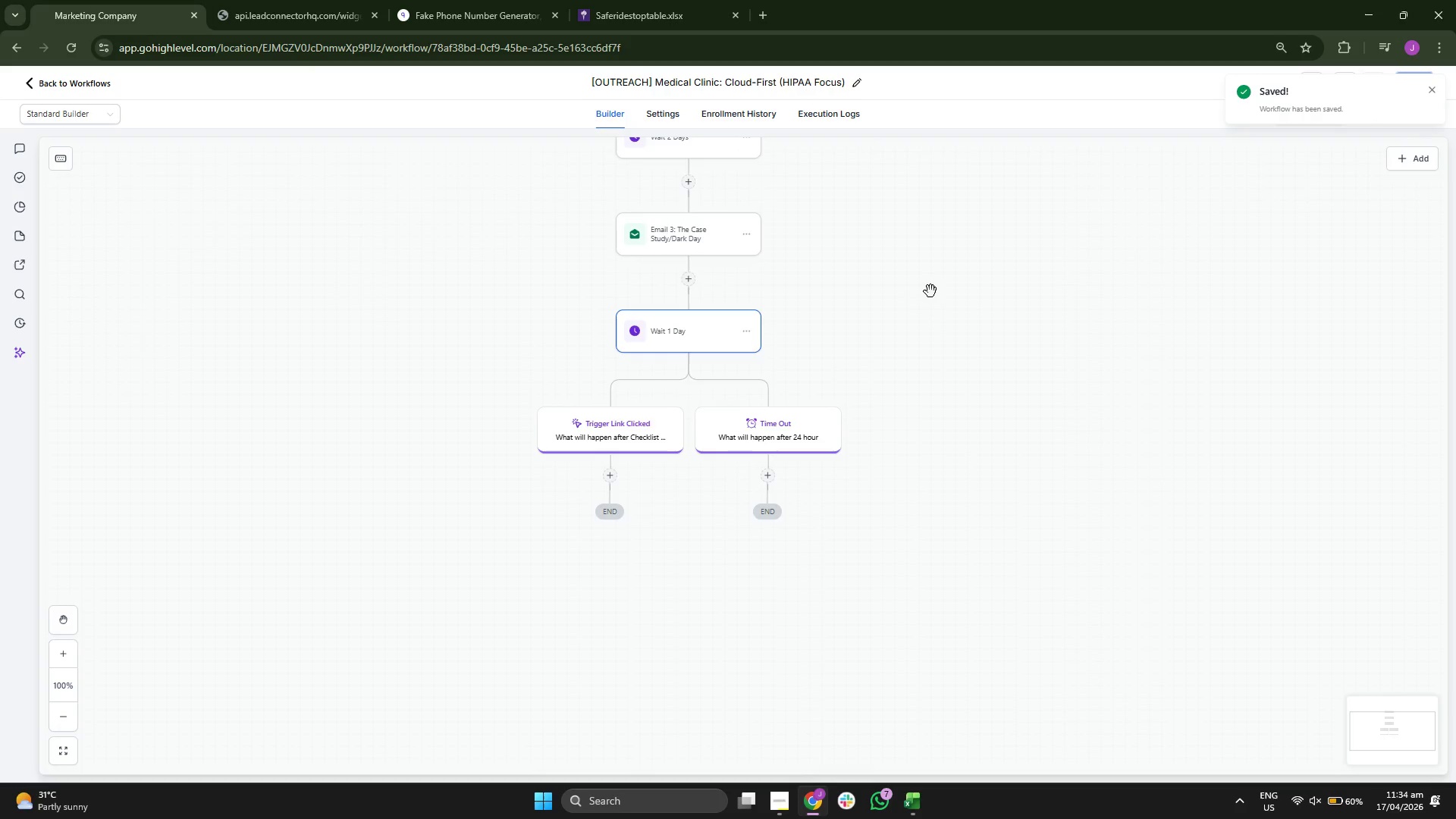 
left_click_drag(start_coordinate=[930, 291], to_coordinate=[927, 386])
 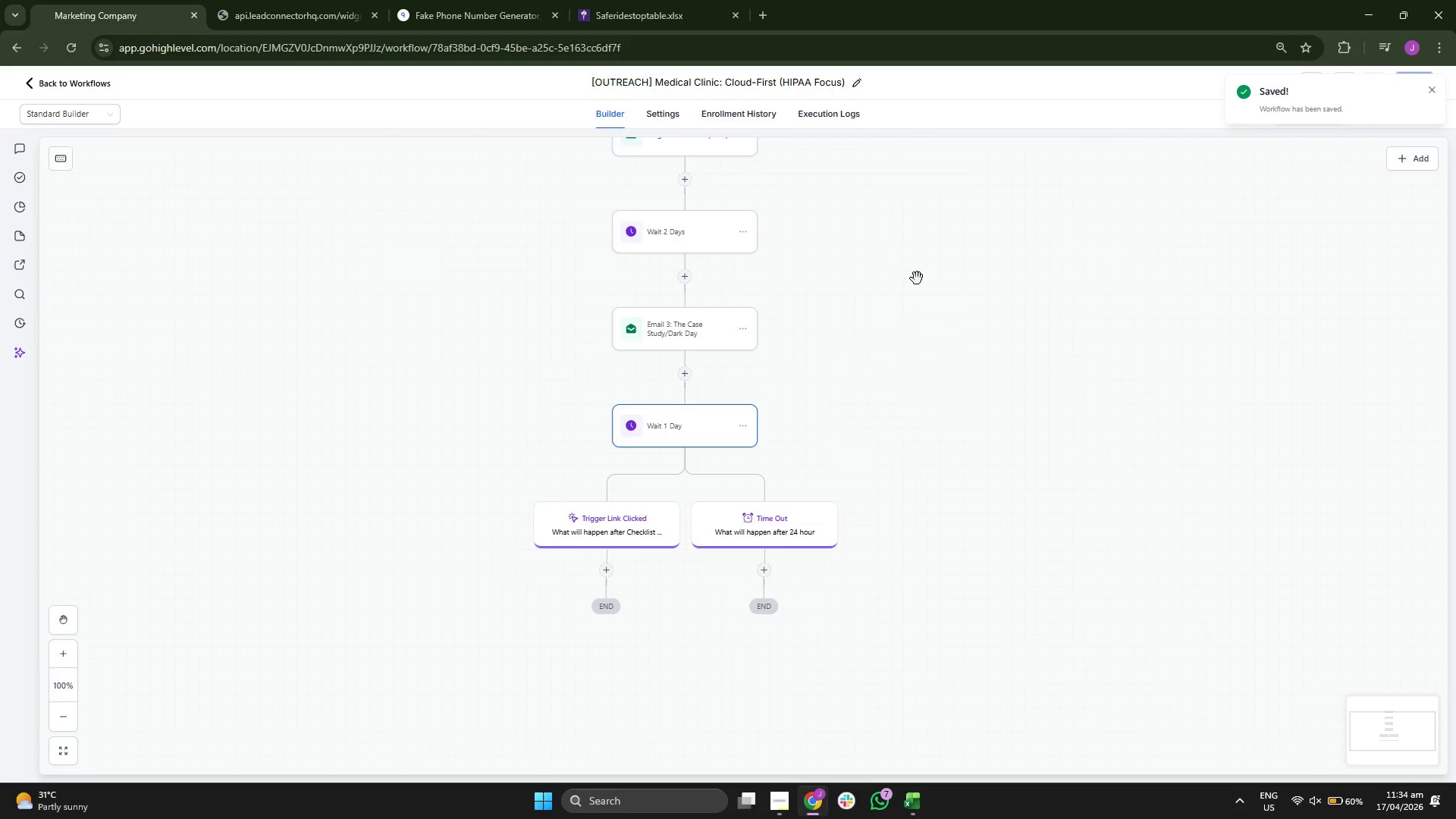 
left_click_drag(start_coordinate=[916, 278], to_coordinate=[909, 369])
 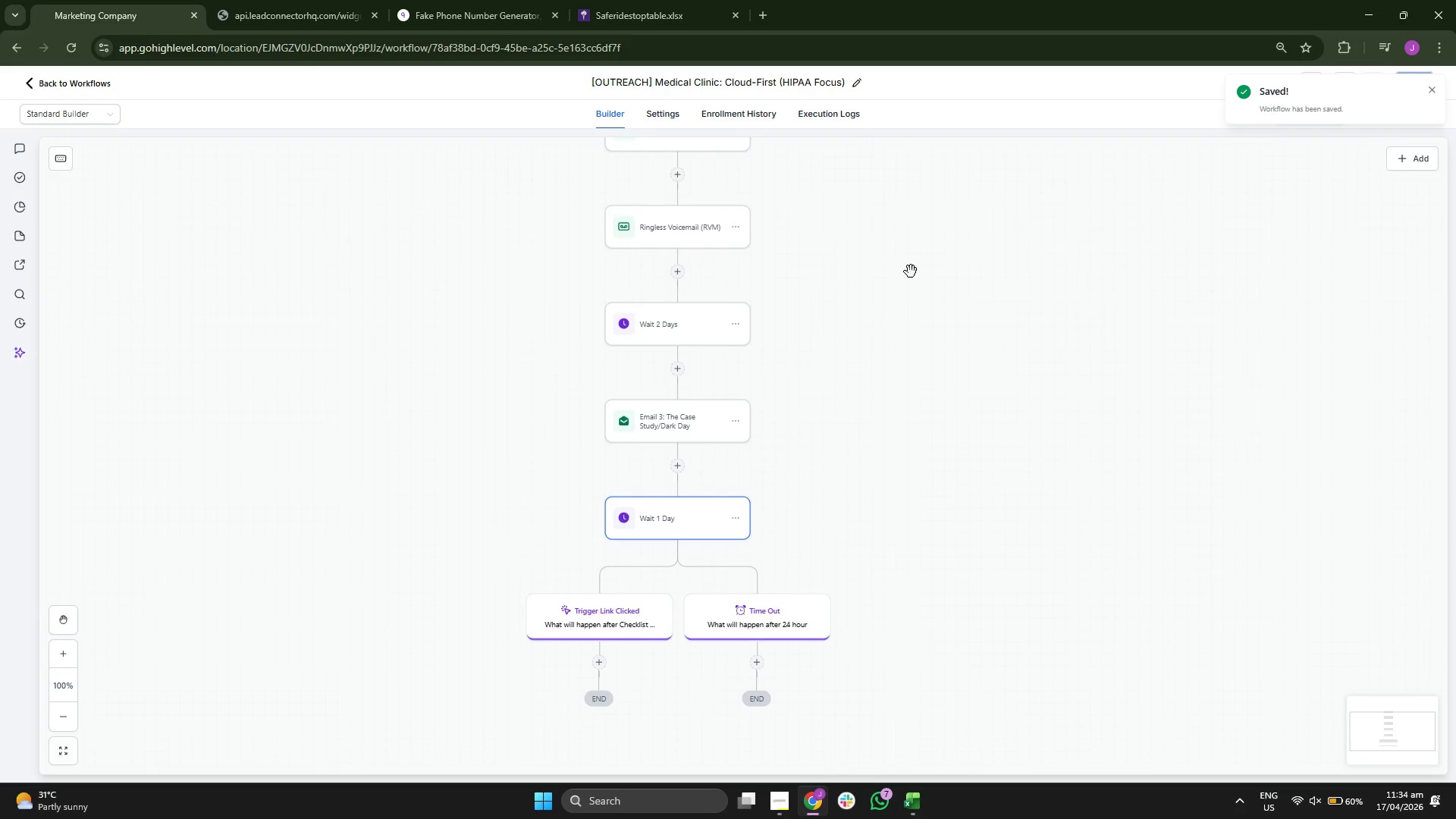 
left_click_drag(start_coordinate=[911, 271], to_coordinate=[909, 375])
 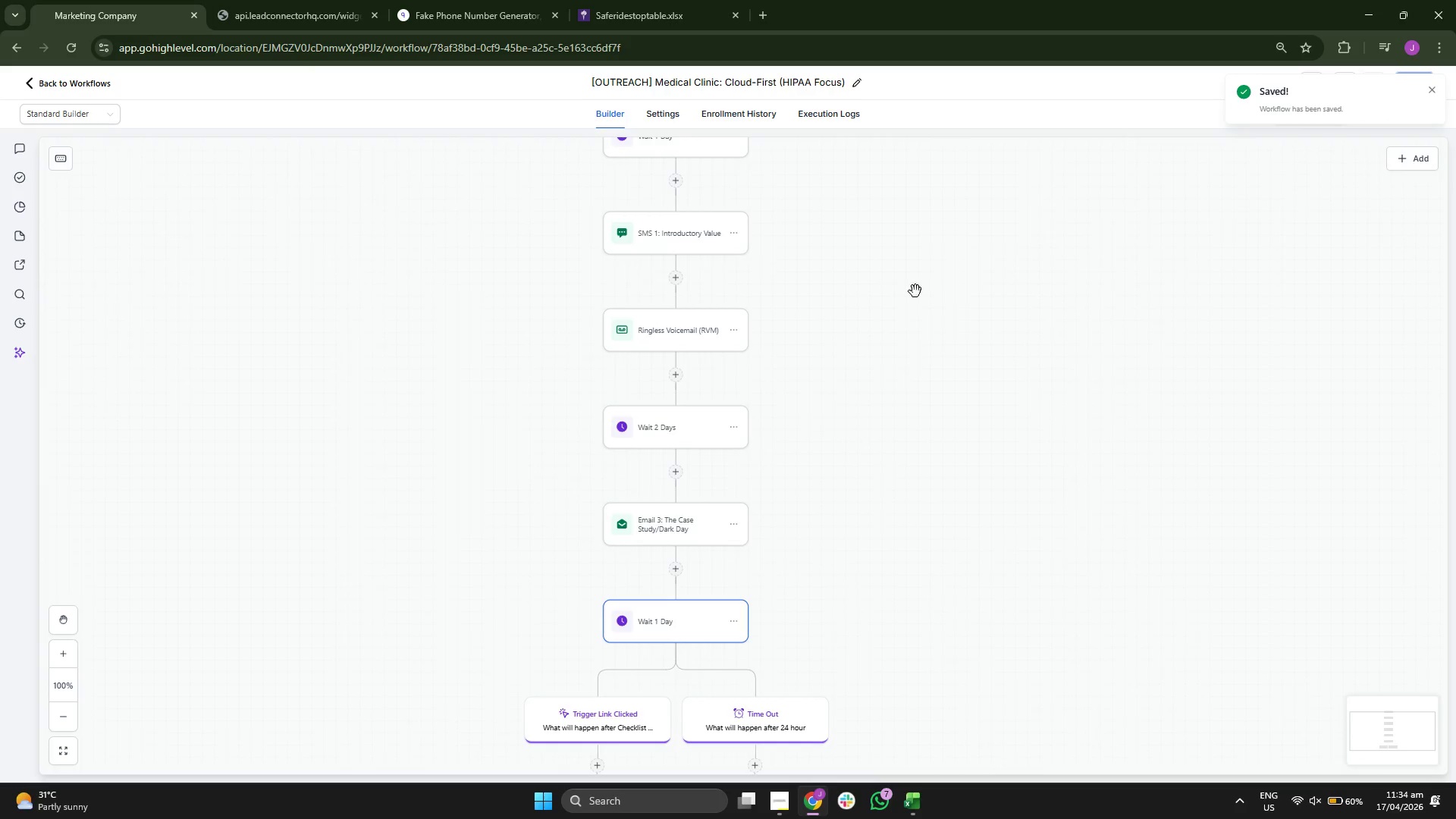 
left_click_drag(start_coordinate=[917, 283], to_coordinate=[915, 402])
 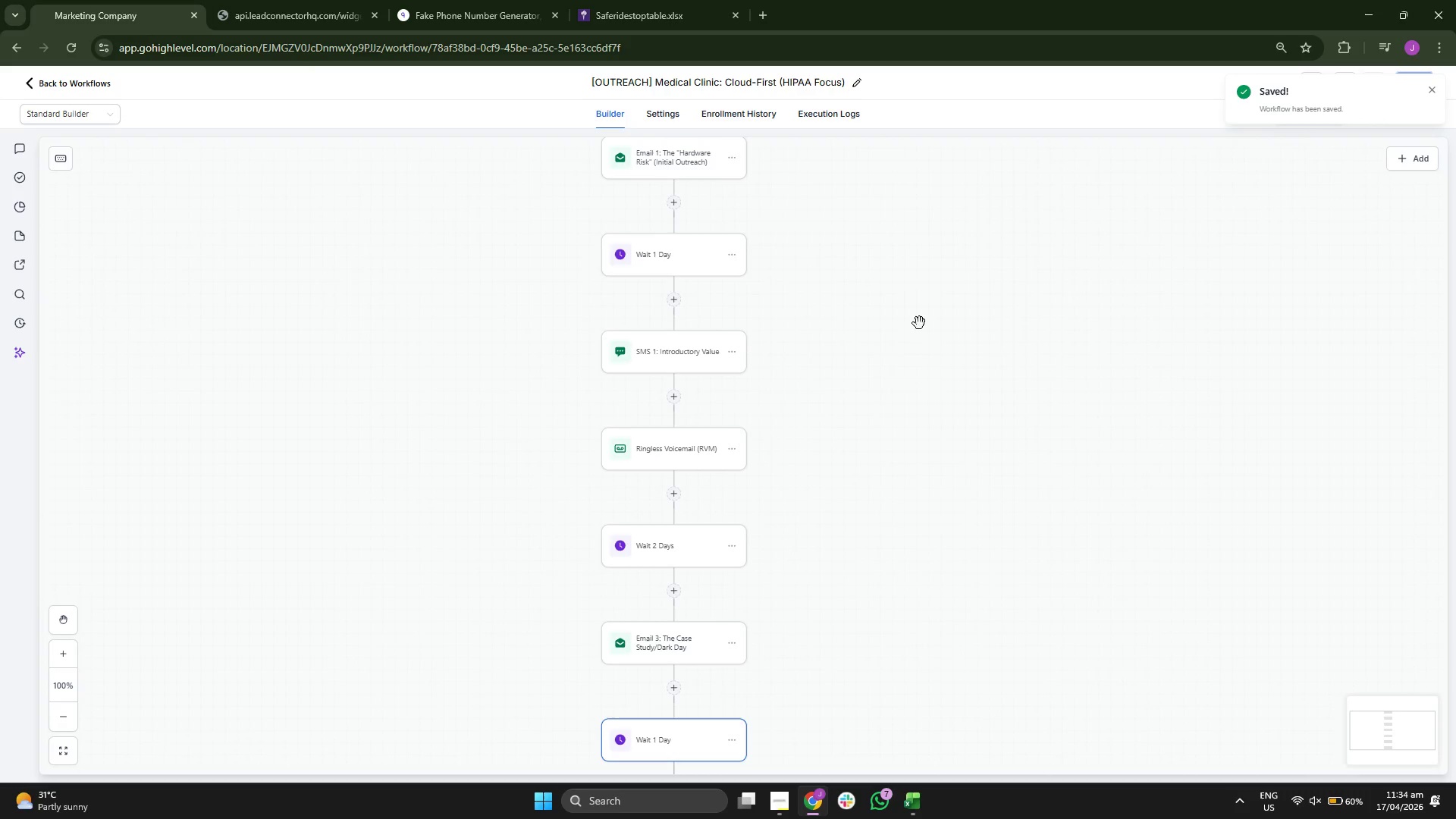 
left_click_drag(start_coordinate=[920, 297], to_coordinate=[917, 390])
 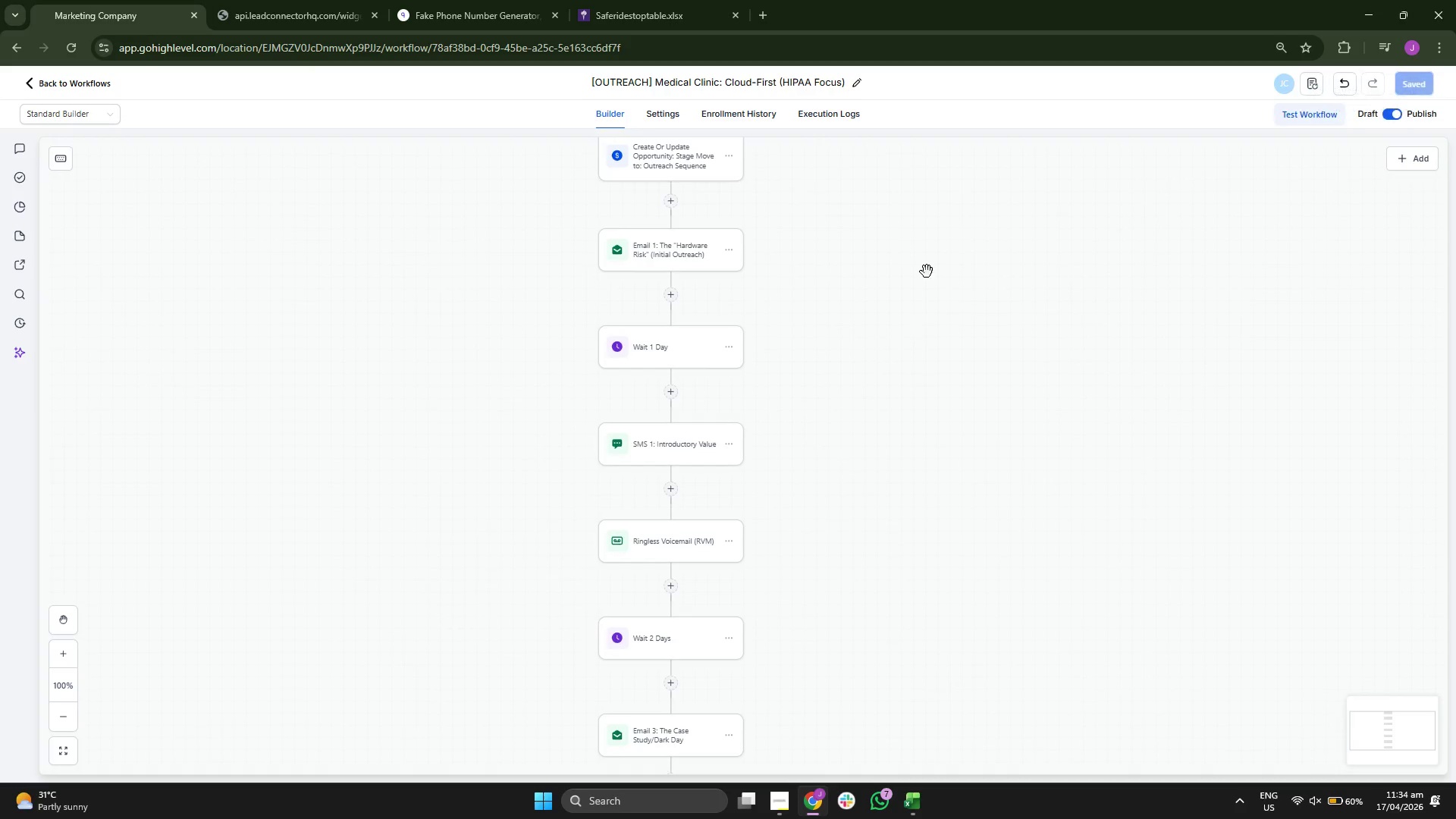 
left_click_drag(start_coordinate=[928, 265], to_coordinate=[924, 394])
 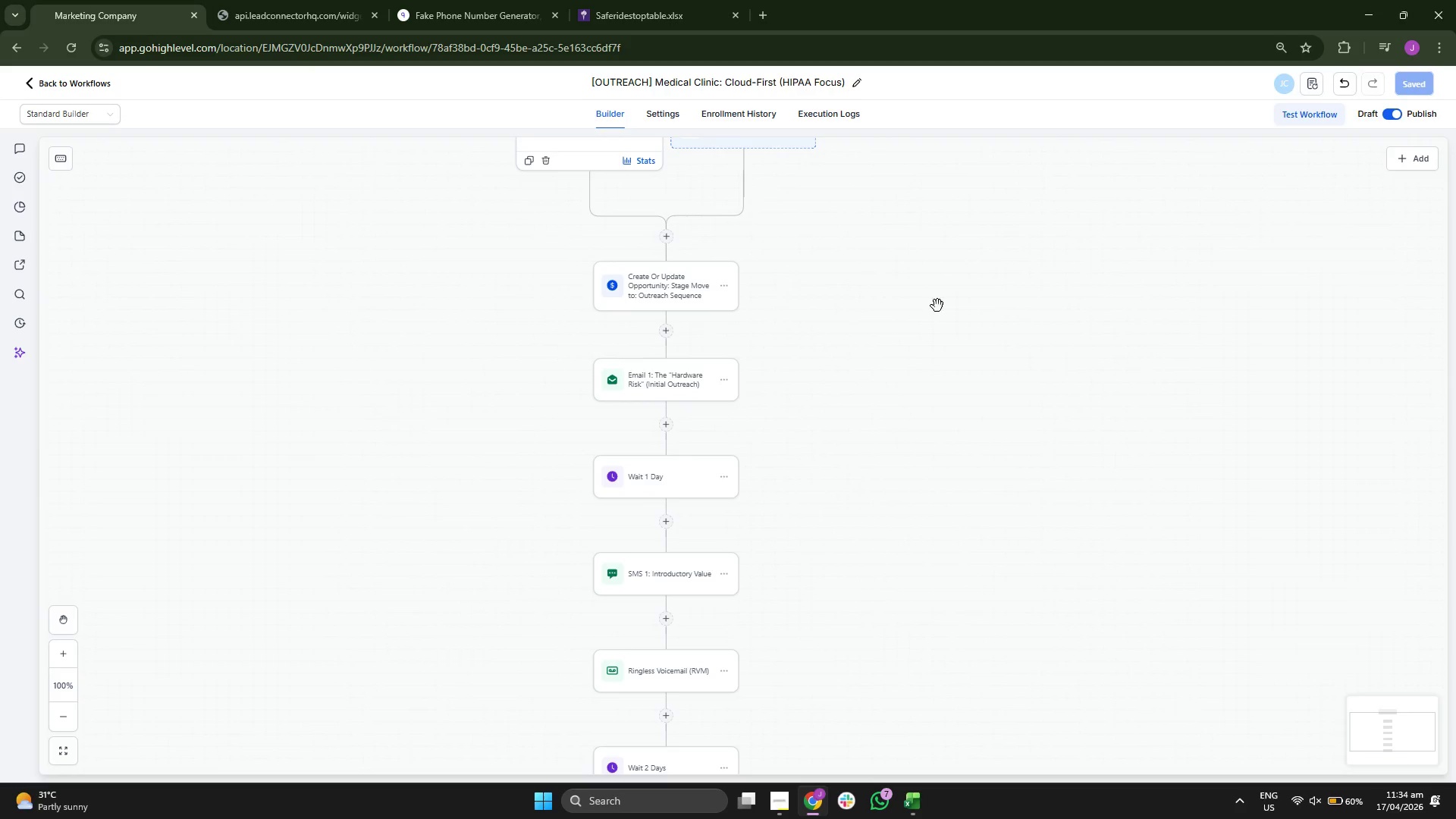 
left_click_drag(start_coordinate=[937, 305], to_coordinate=[940, 299])
 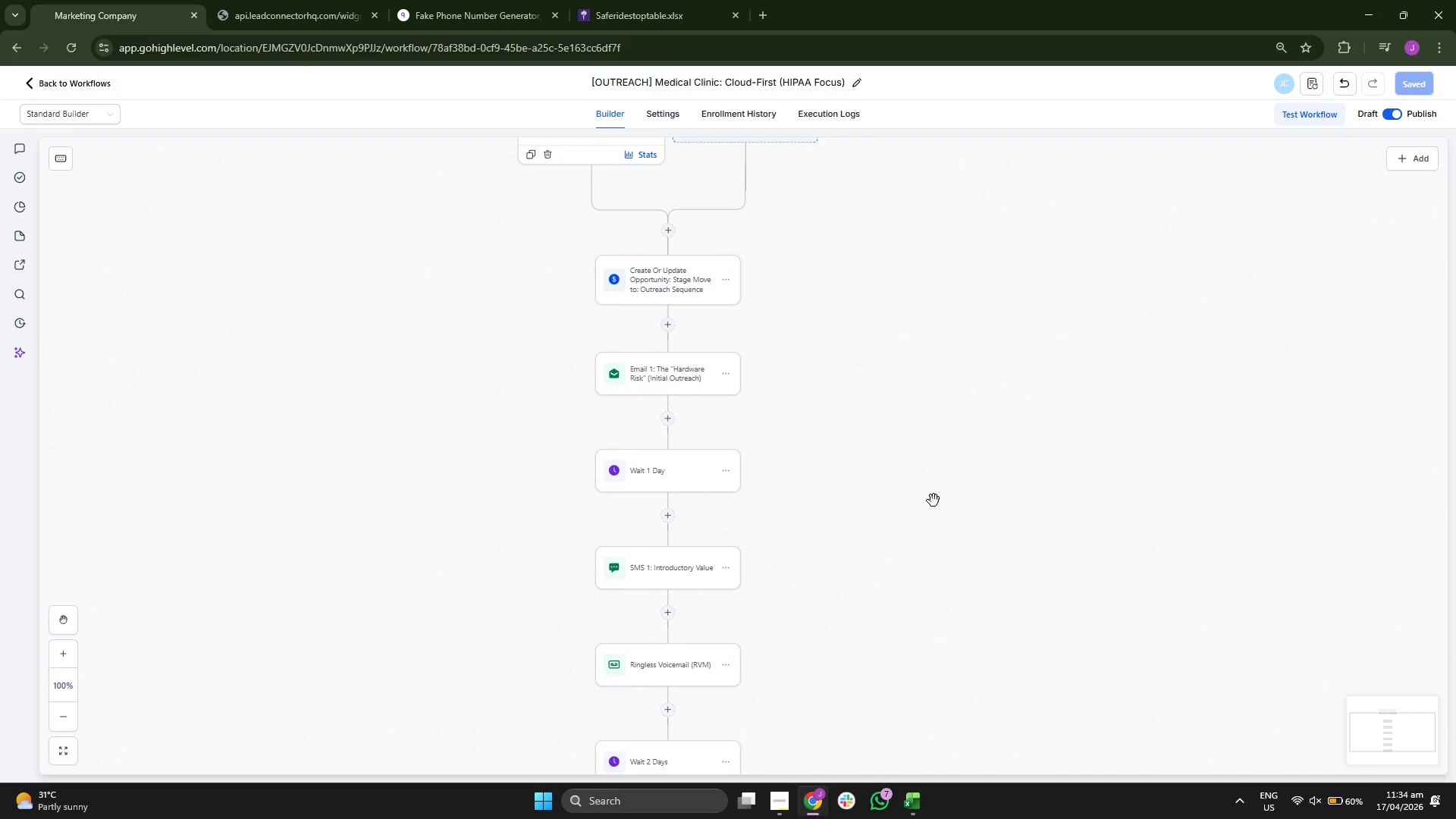 
left_click_drag(start_coordinate=[934, 517], to_coordinate=[930, 381])
 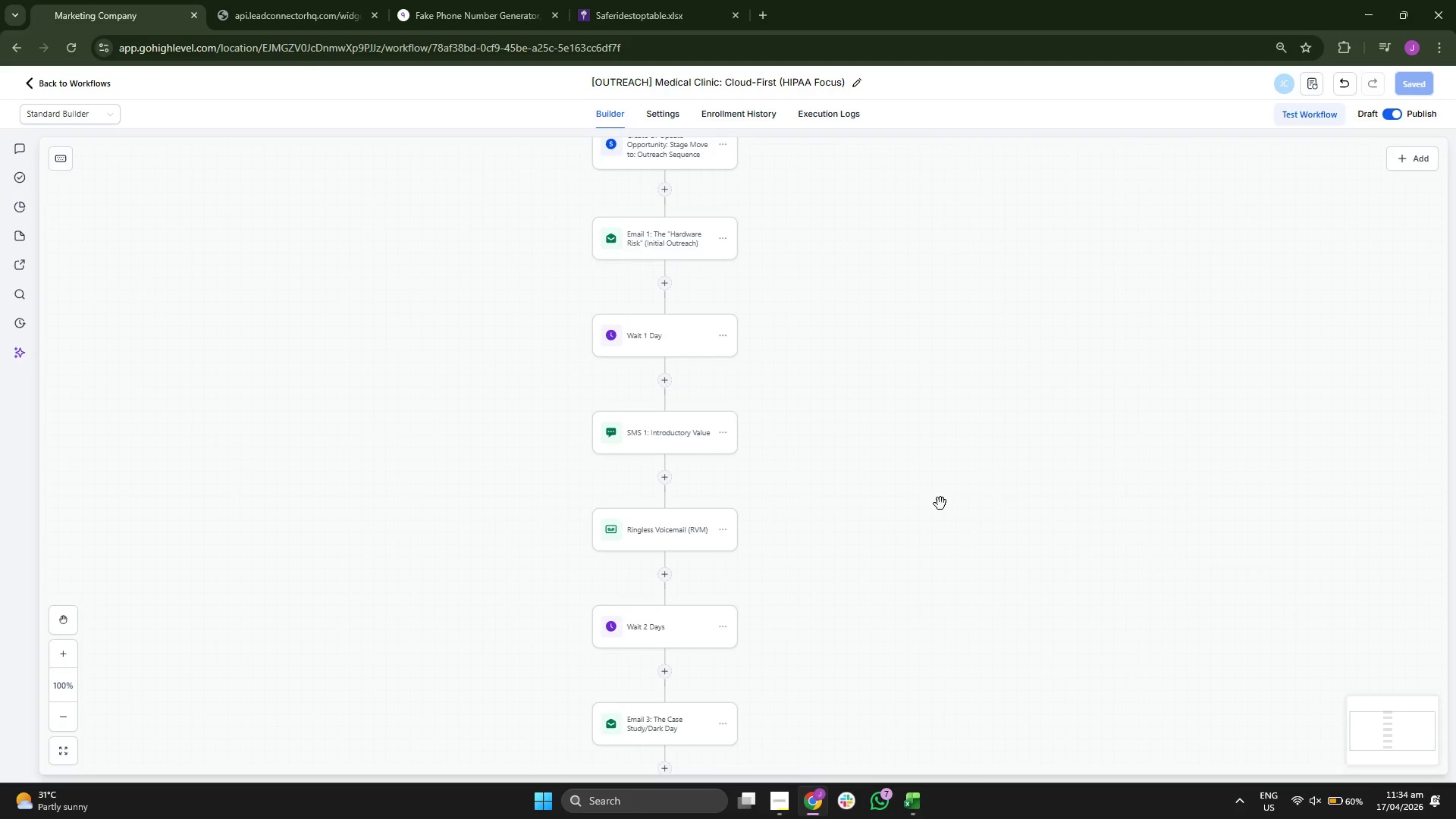 
left_click_drag(start_coordinate=[940, 509], to_coordinate=[932, 375])
 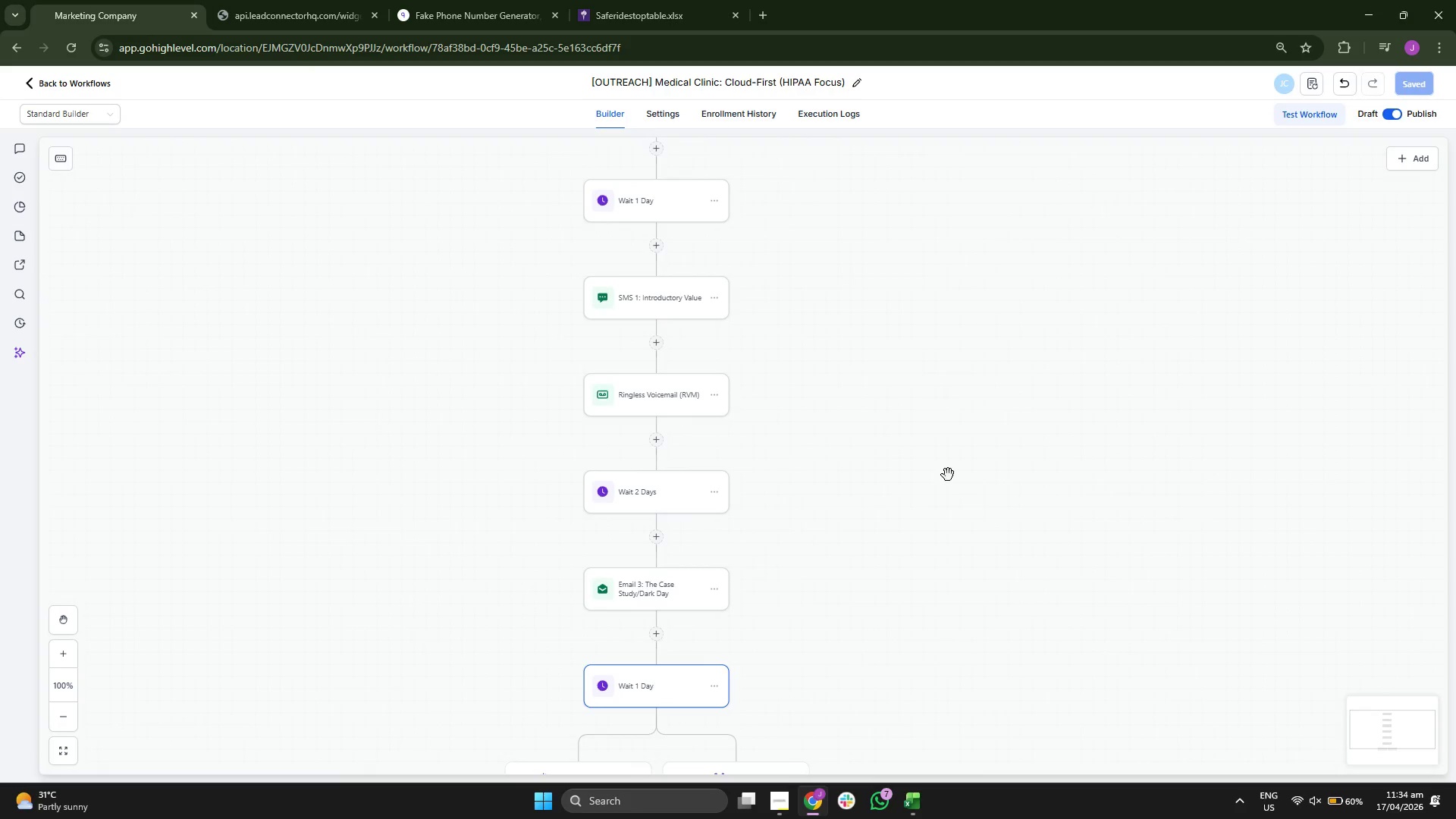 
left_click_drag(start_coordinate=[949, 507], to_coordinate=[946, 360])
 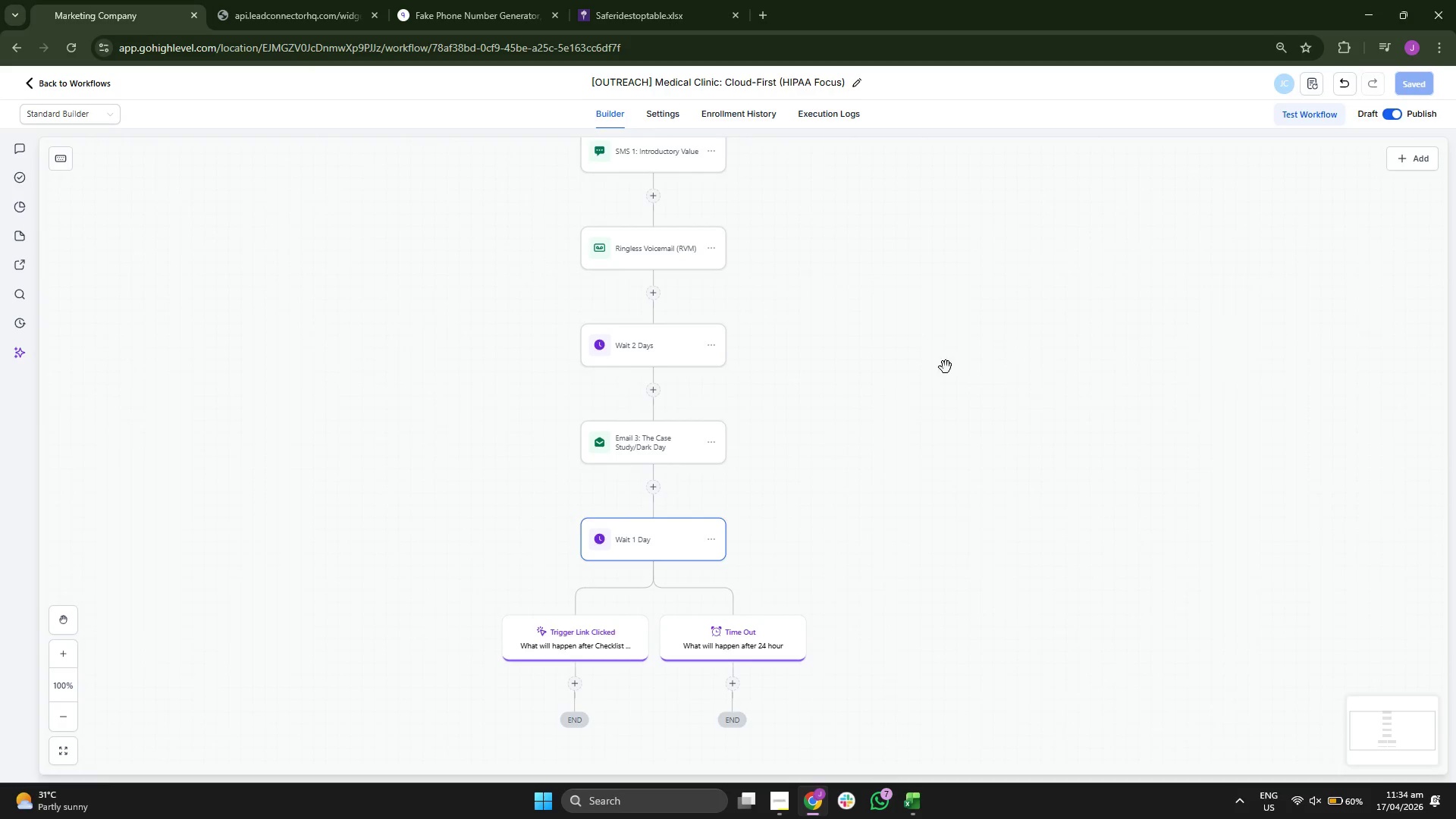 
left_click_drag(start_coordinate=[952, 441], to_coordinate=[952, 412])
 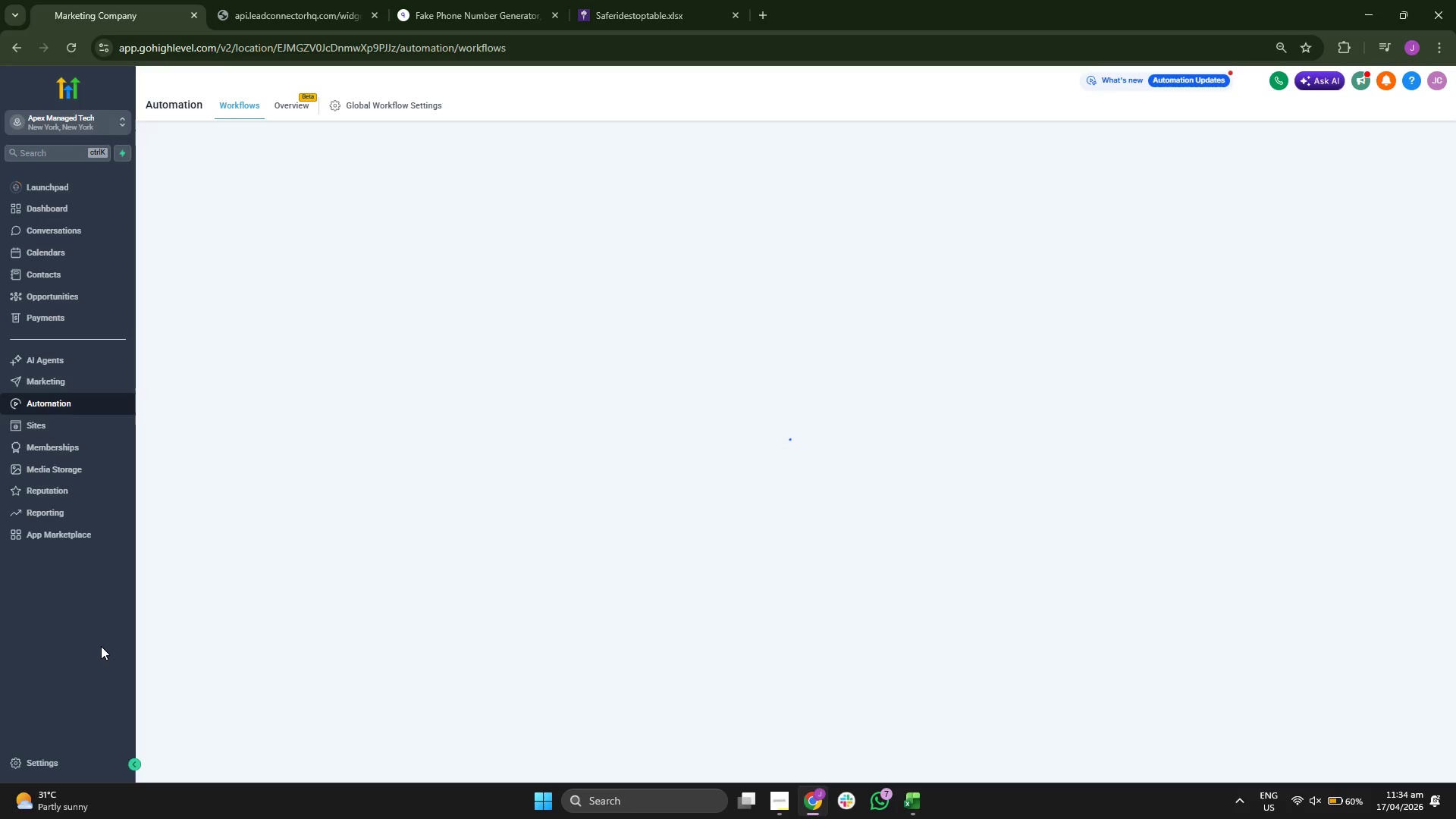 
wait(10.16)
 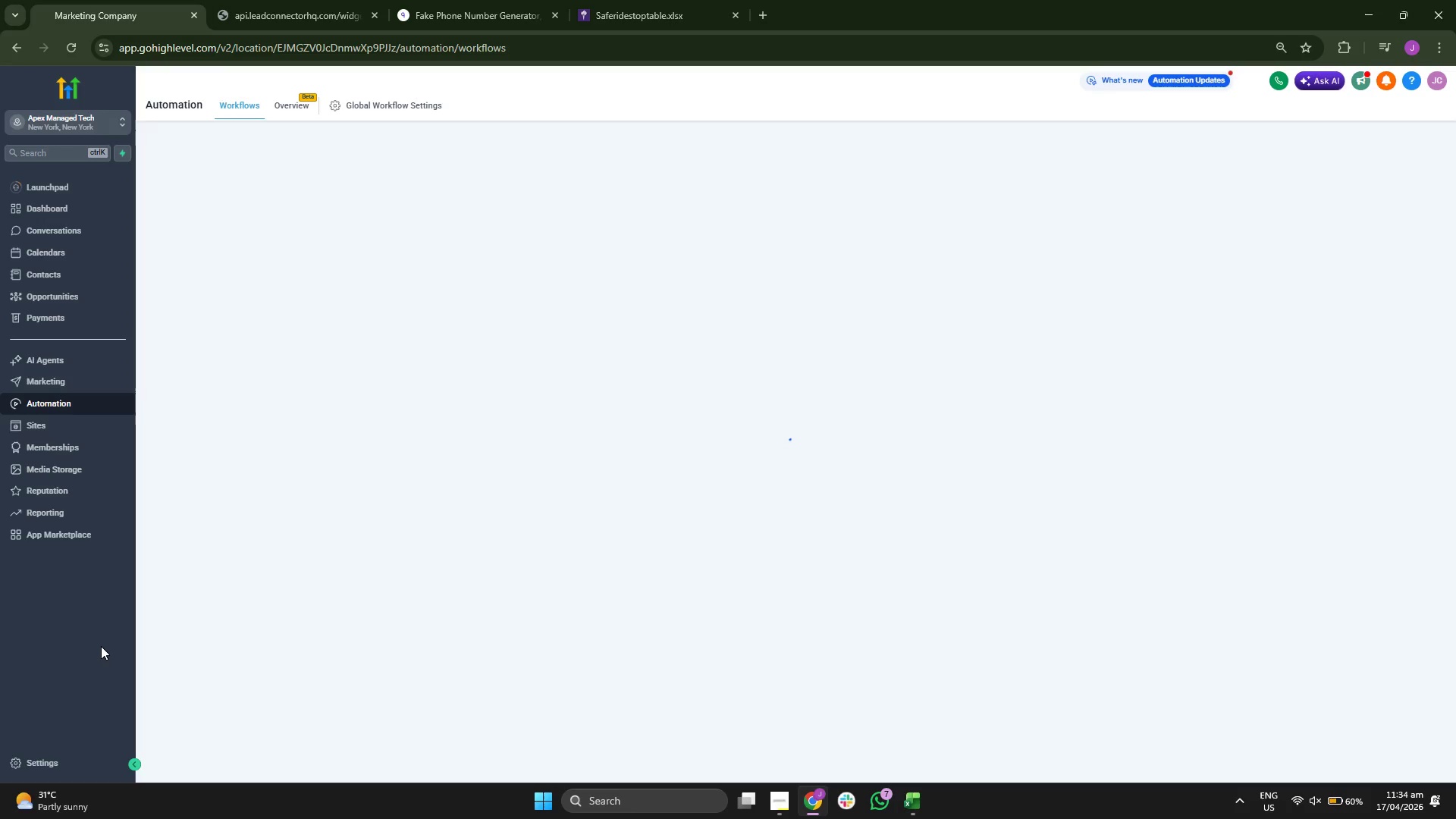 
left_click([52, 771])
 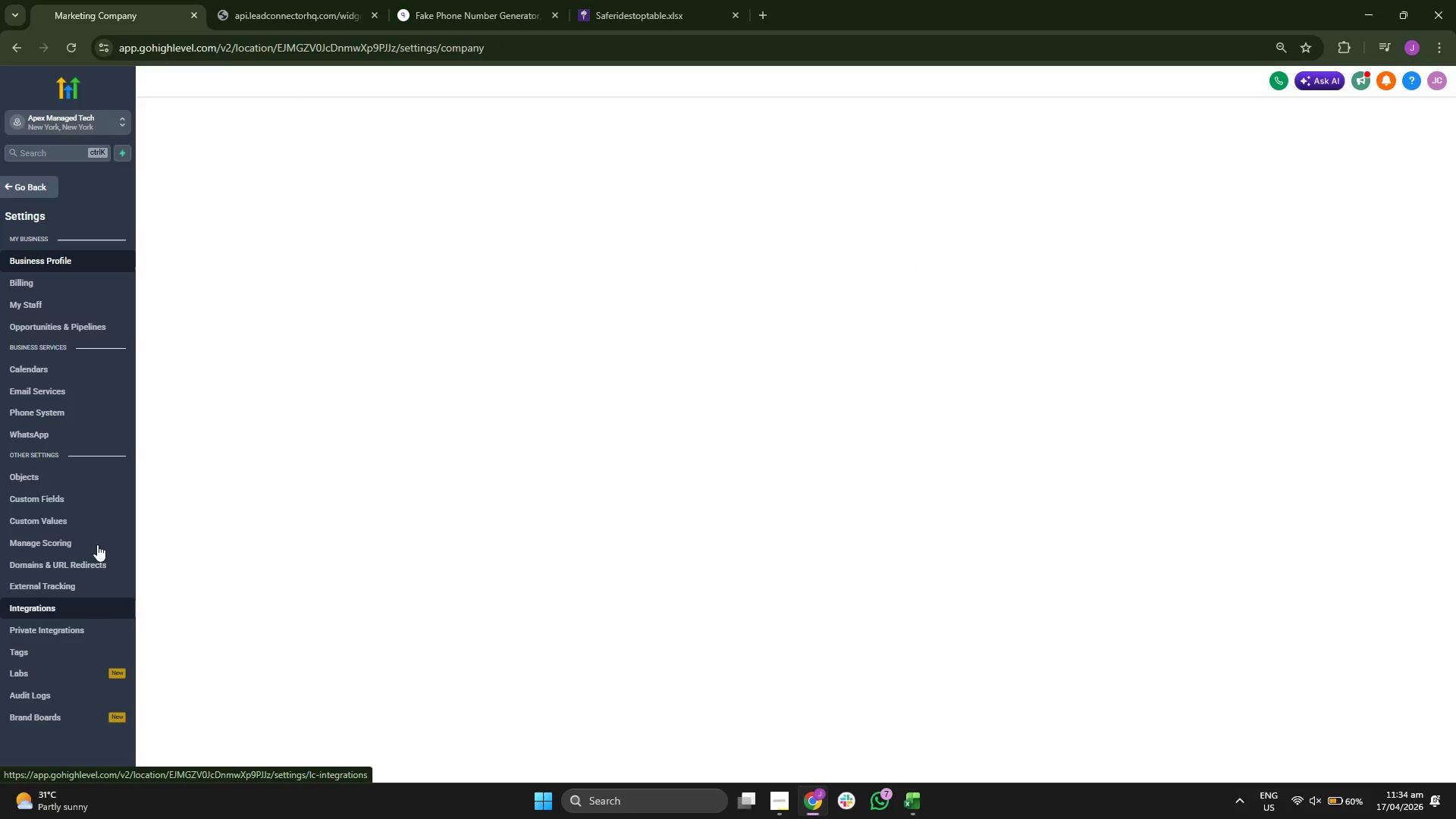 
scroll: coordinate [51, 351], scroll_direction: down, amount: 3.0
 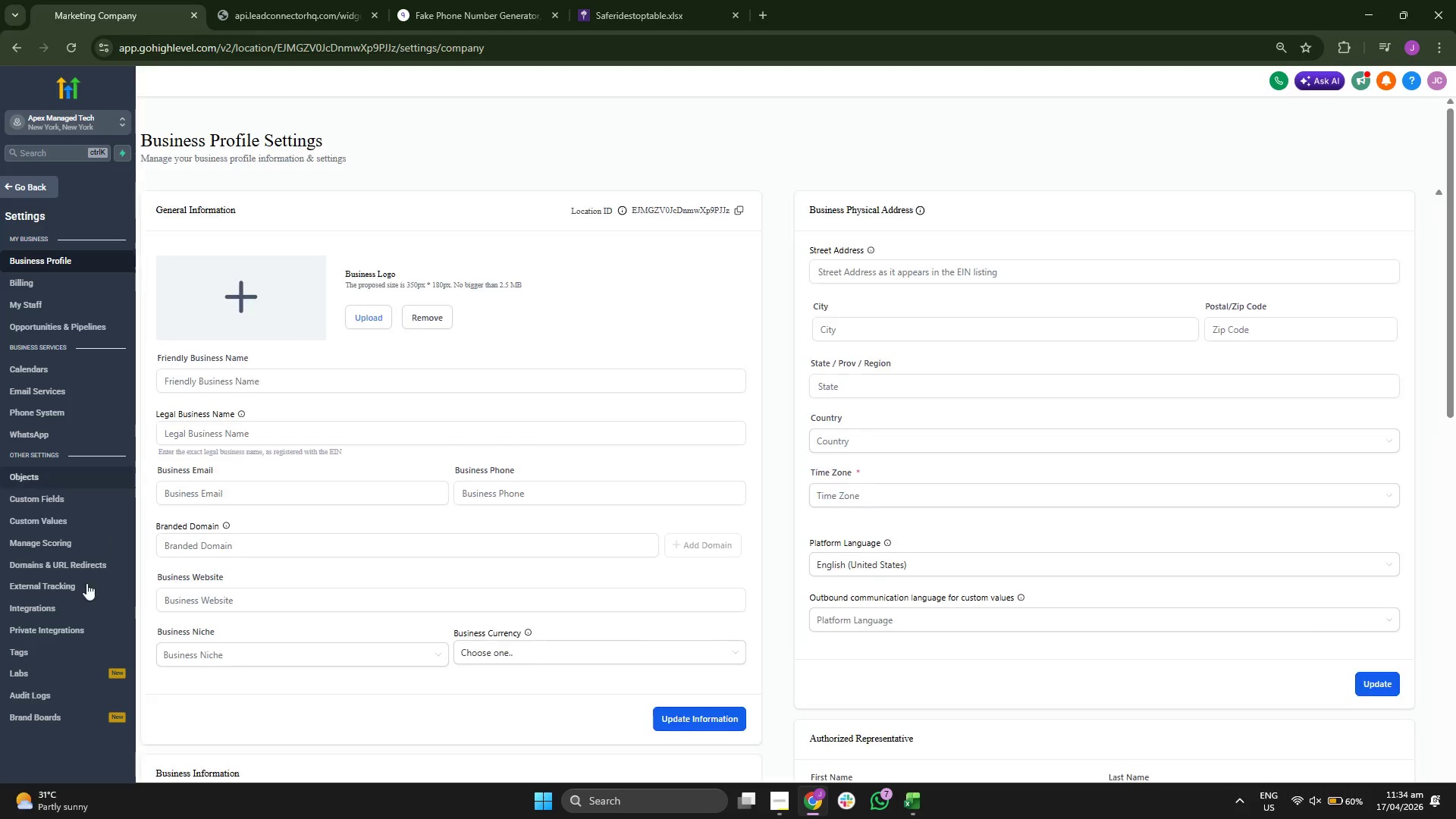 
left_click([69, 653])
 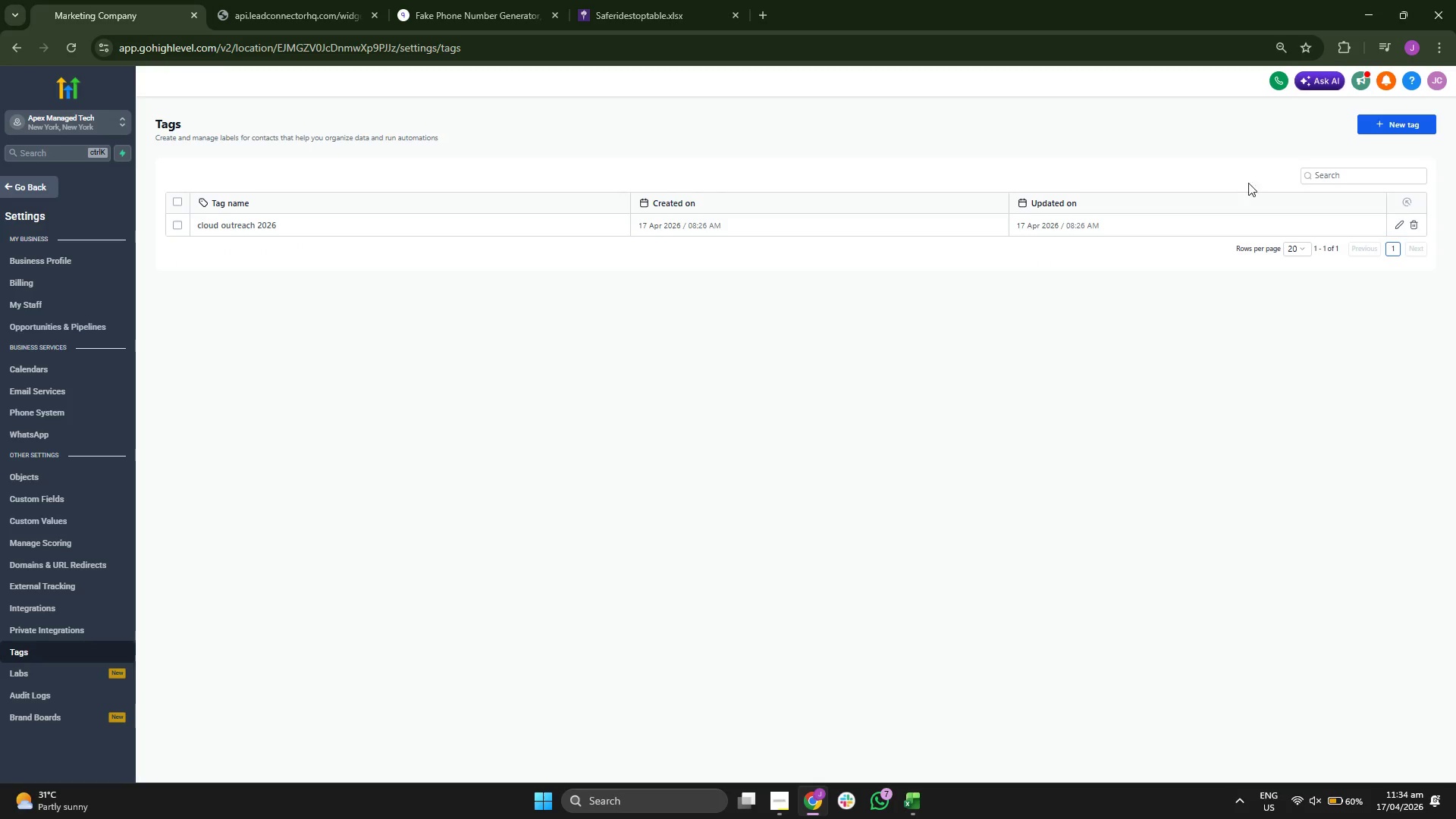 
left_click([1375, 129])
 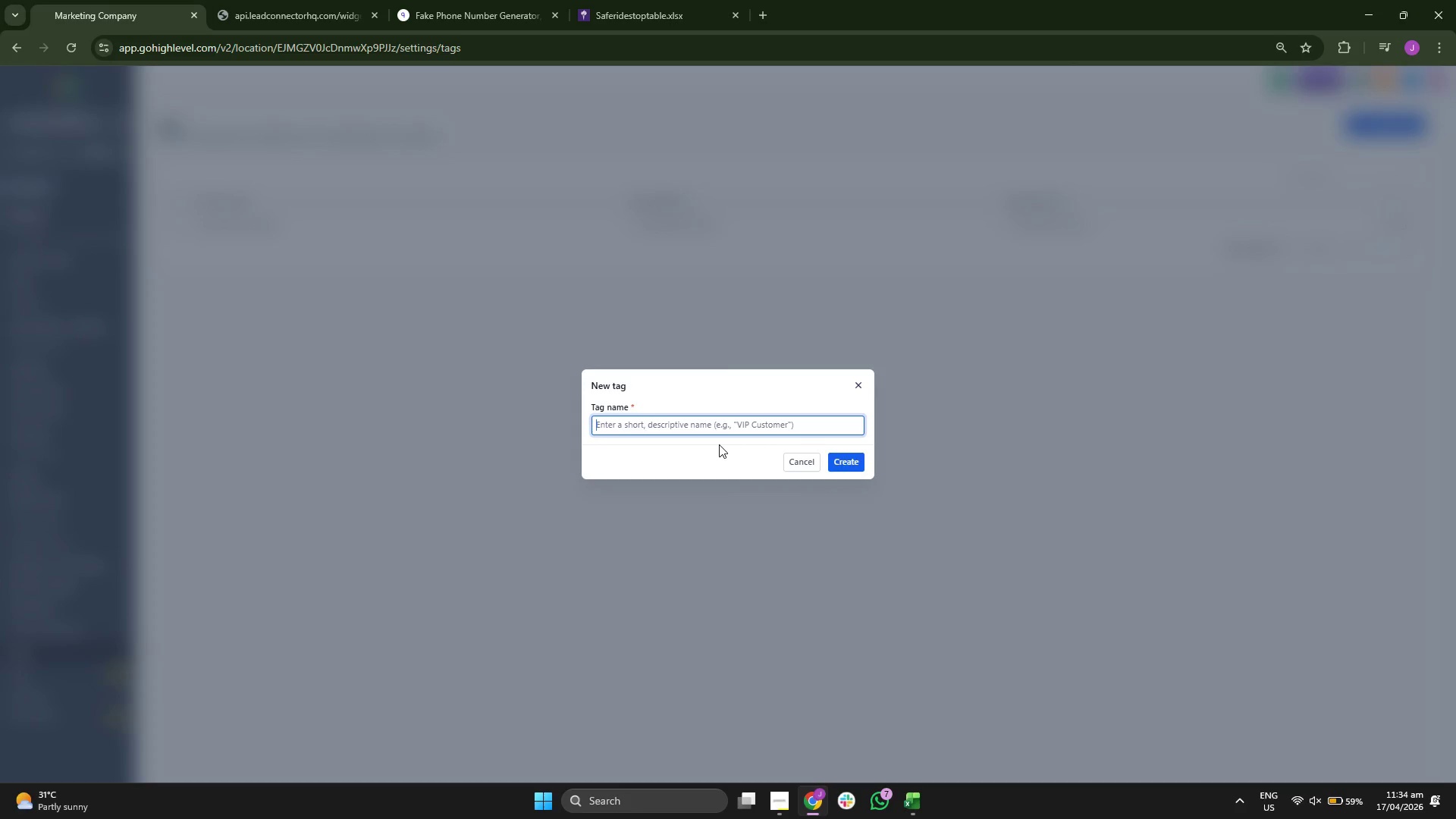 
key(Tab)
 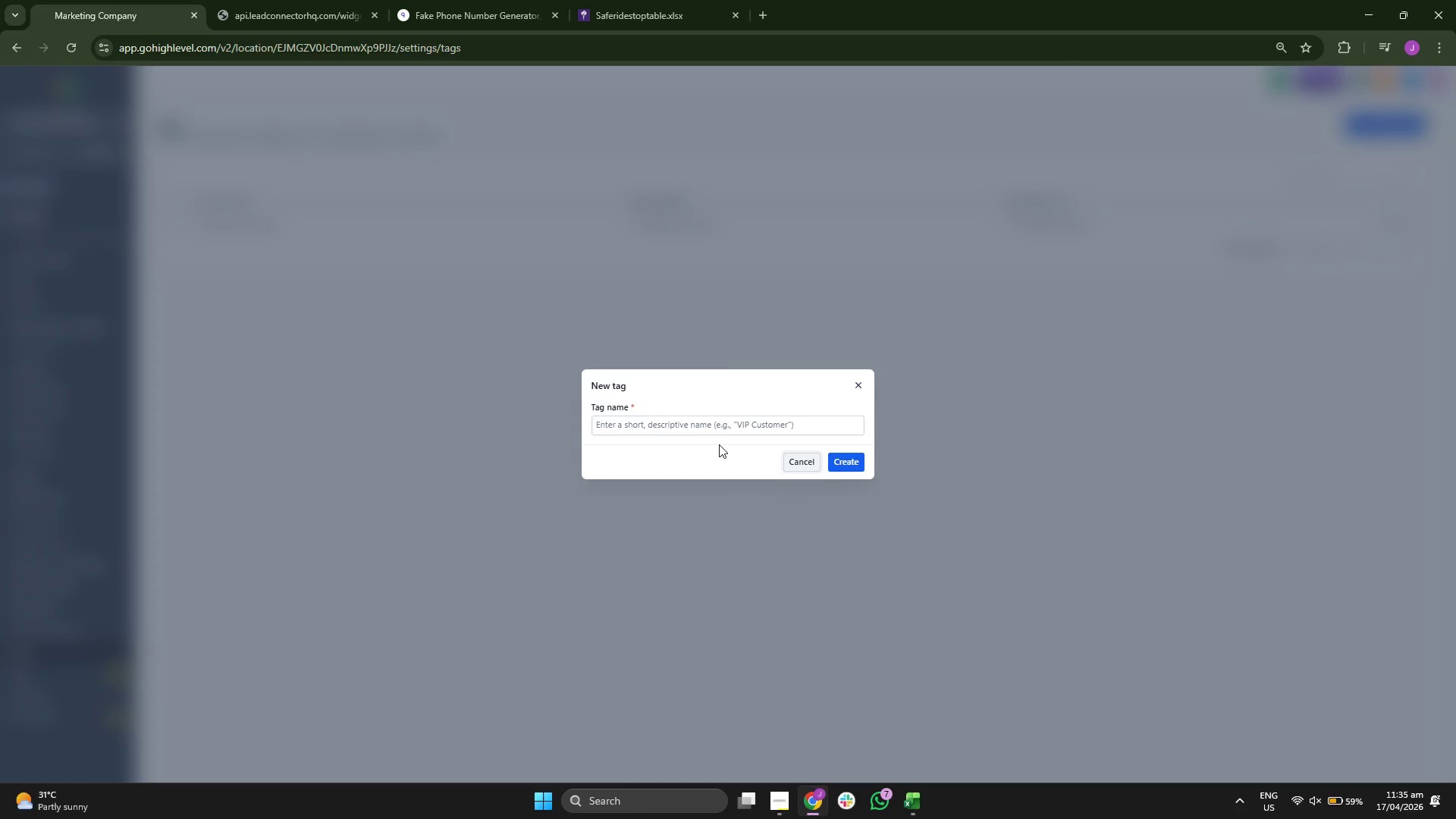 
key(CapsLock)
 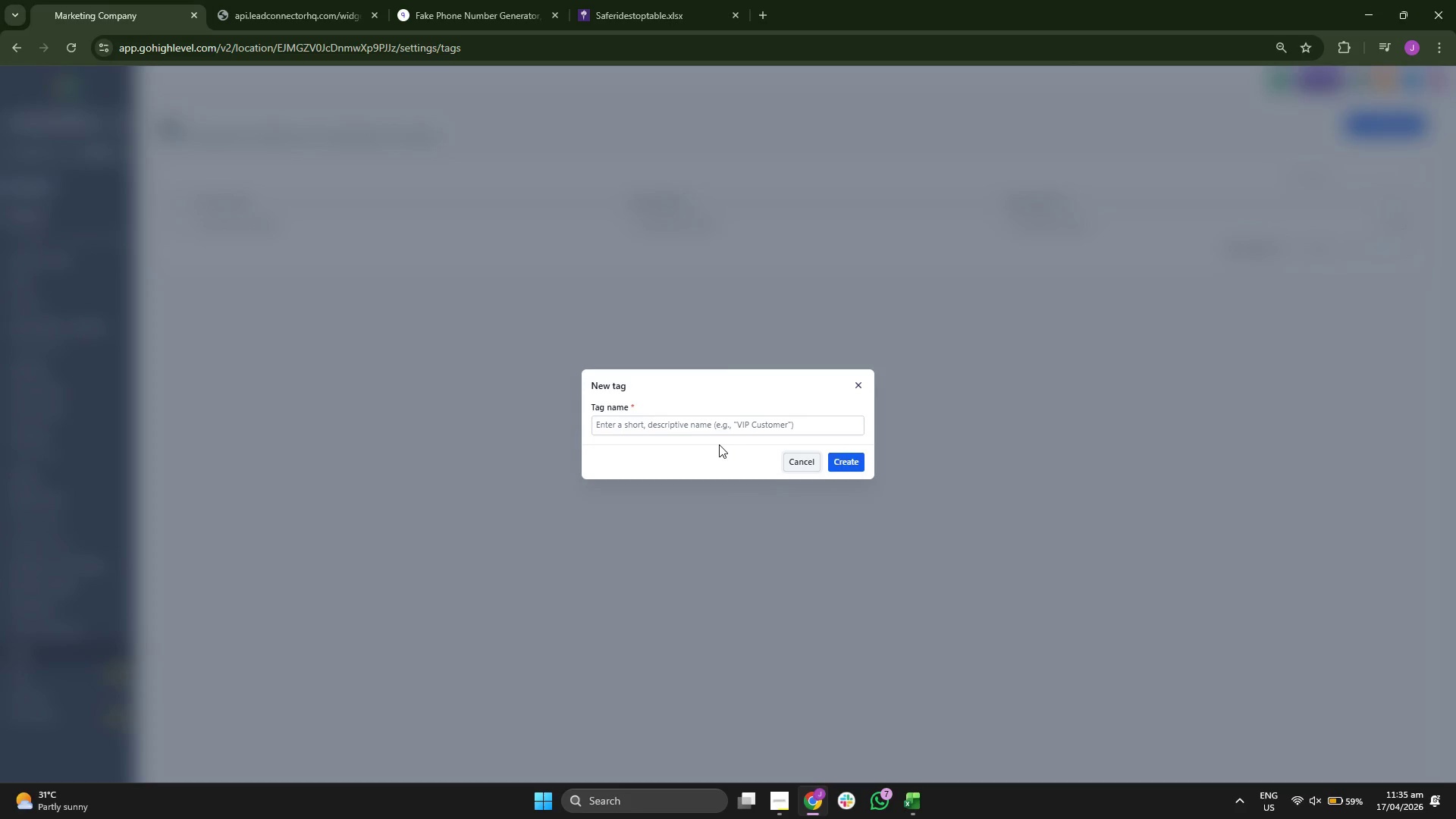 
key(H)
 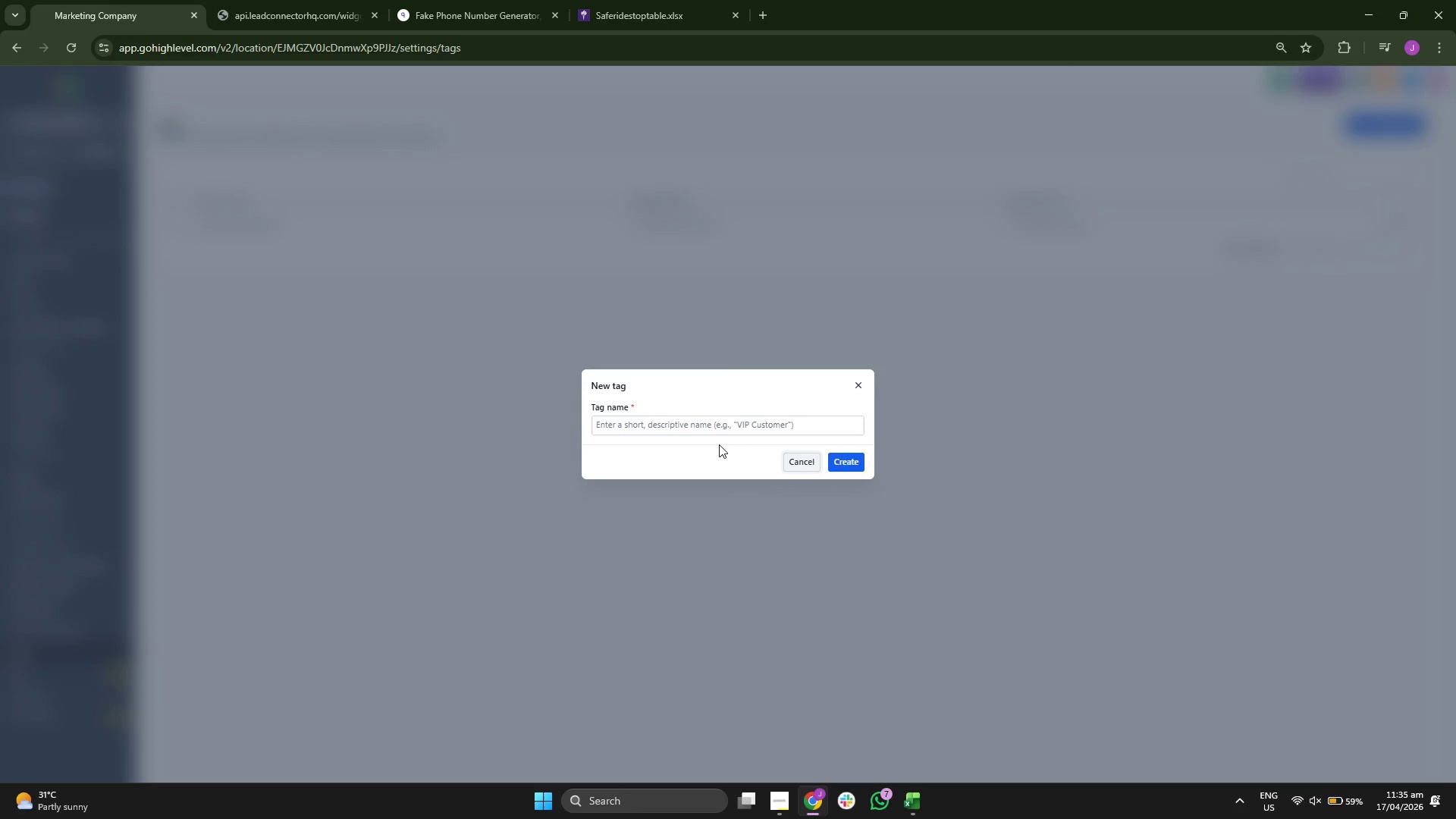 
key(CapsLock)
 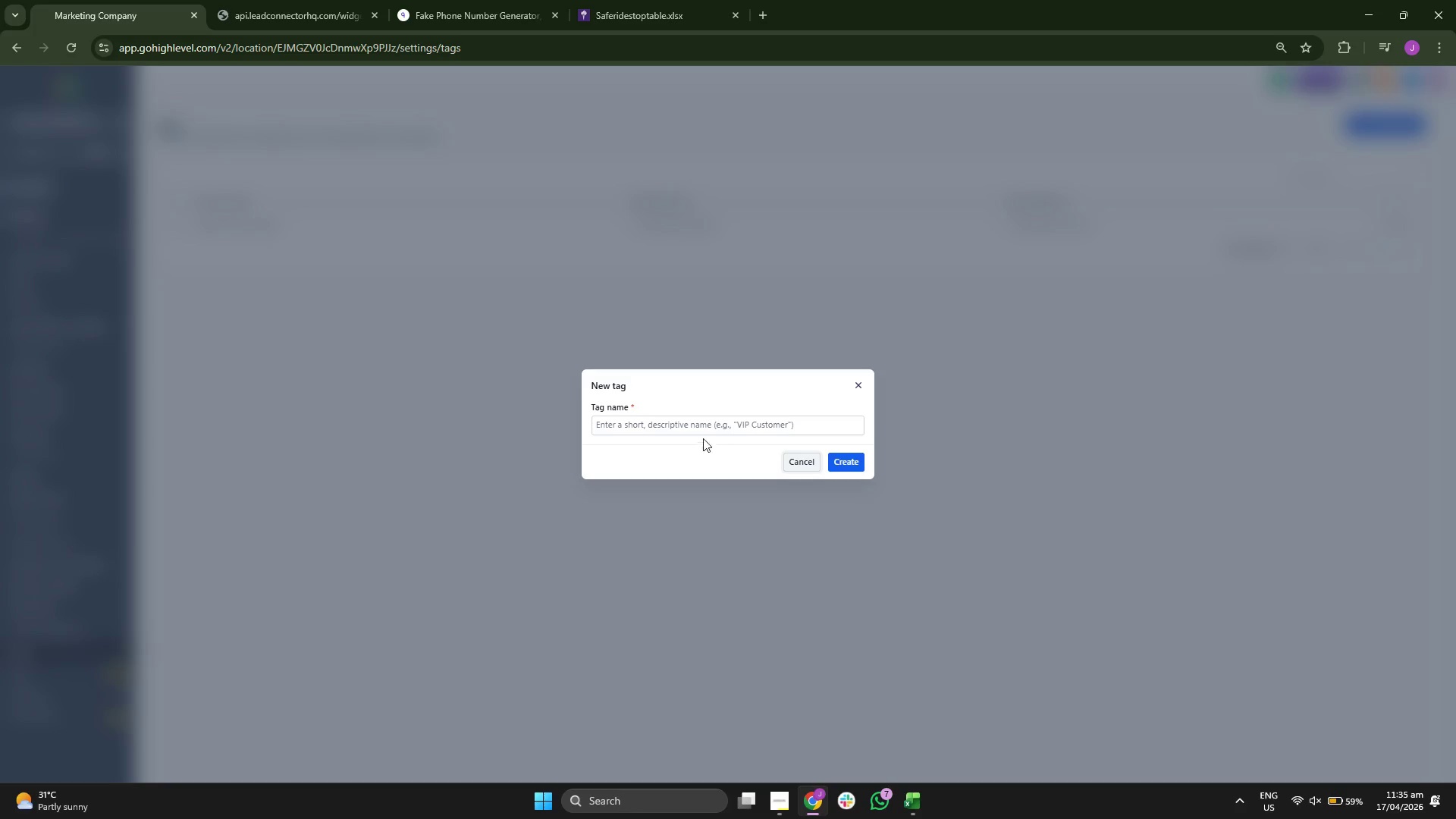 
type(h)
key(Backspace)
type(High-Intent)
 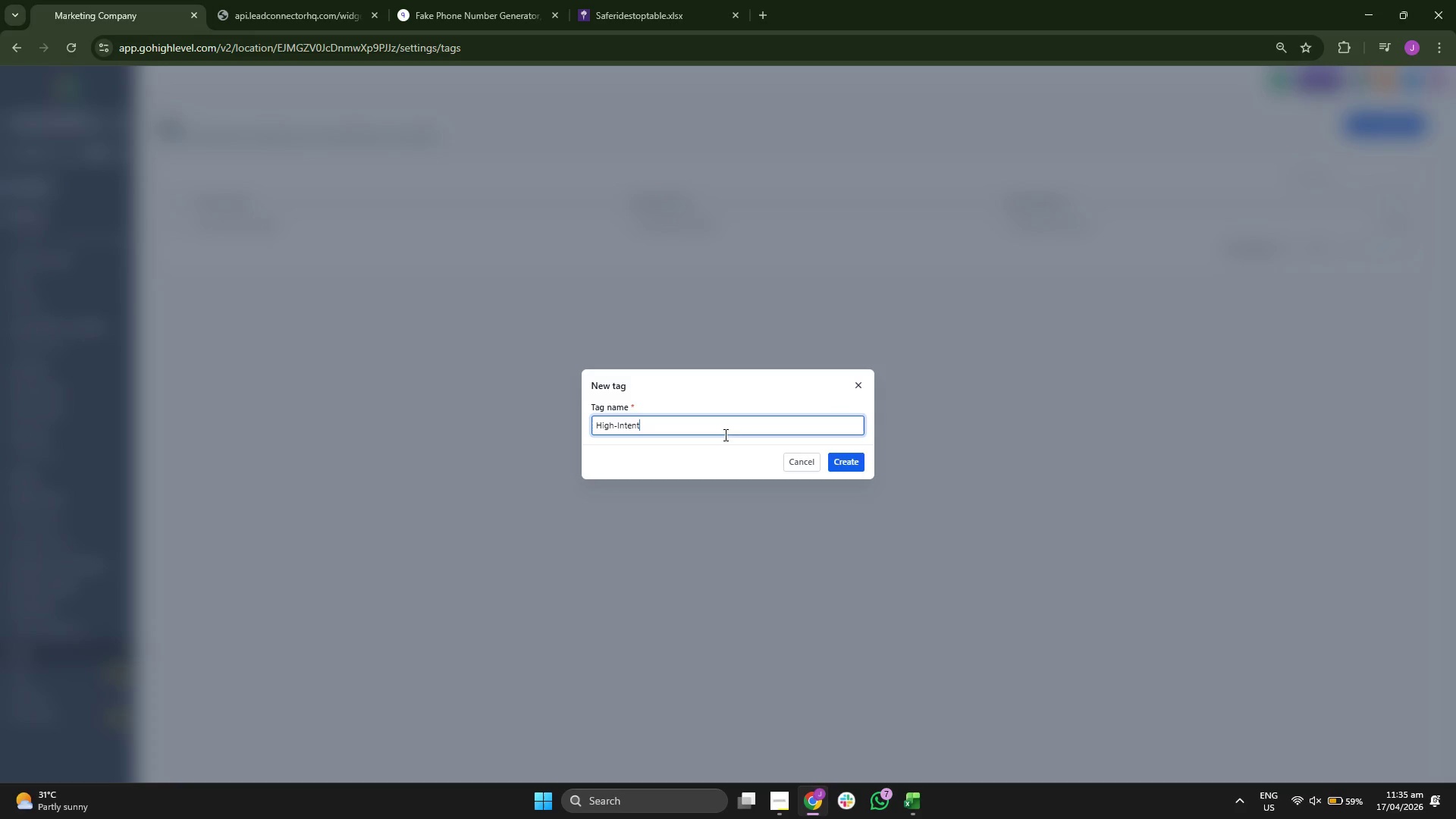 
key(ArrowLeft)
 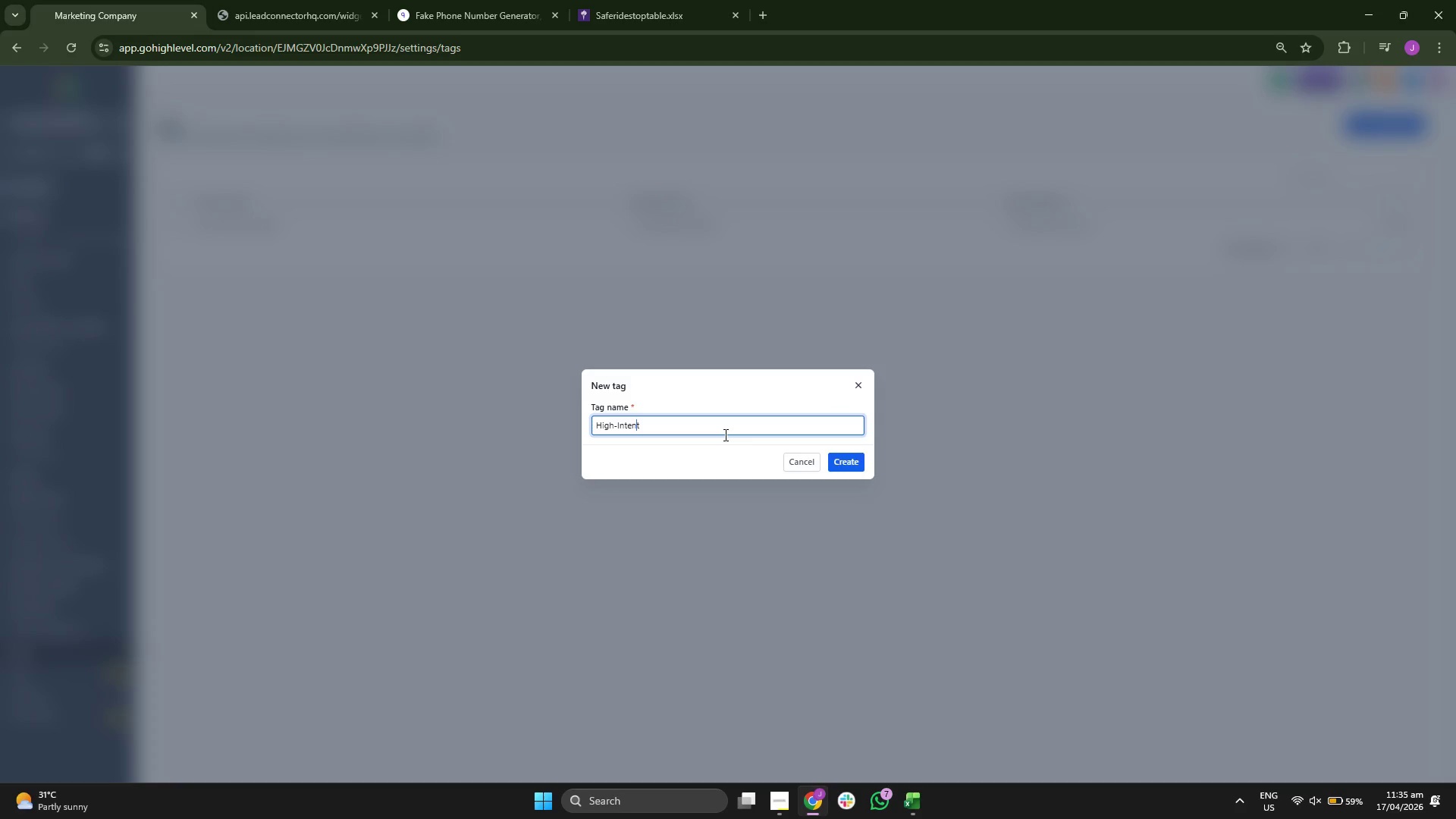 
key(ArrowLeft)
 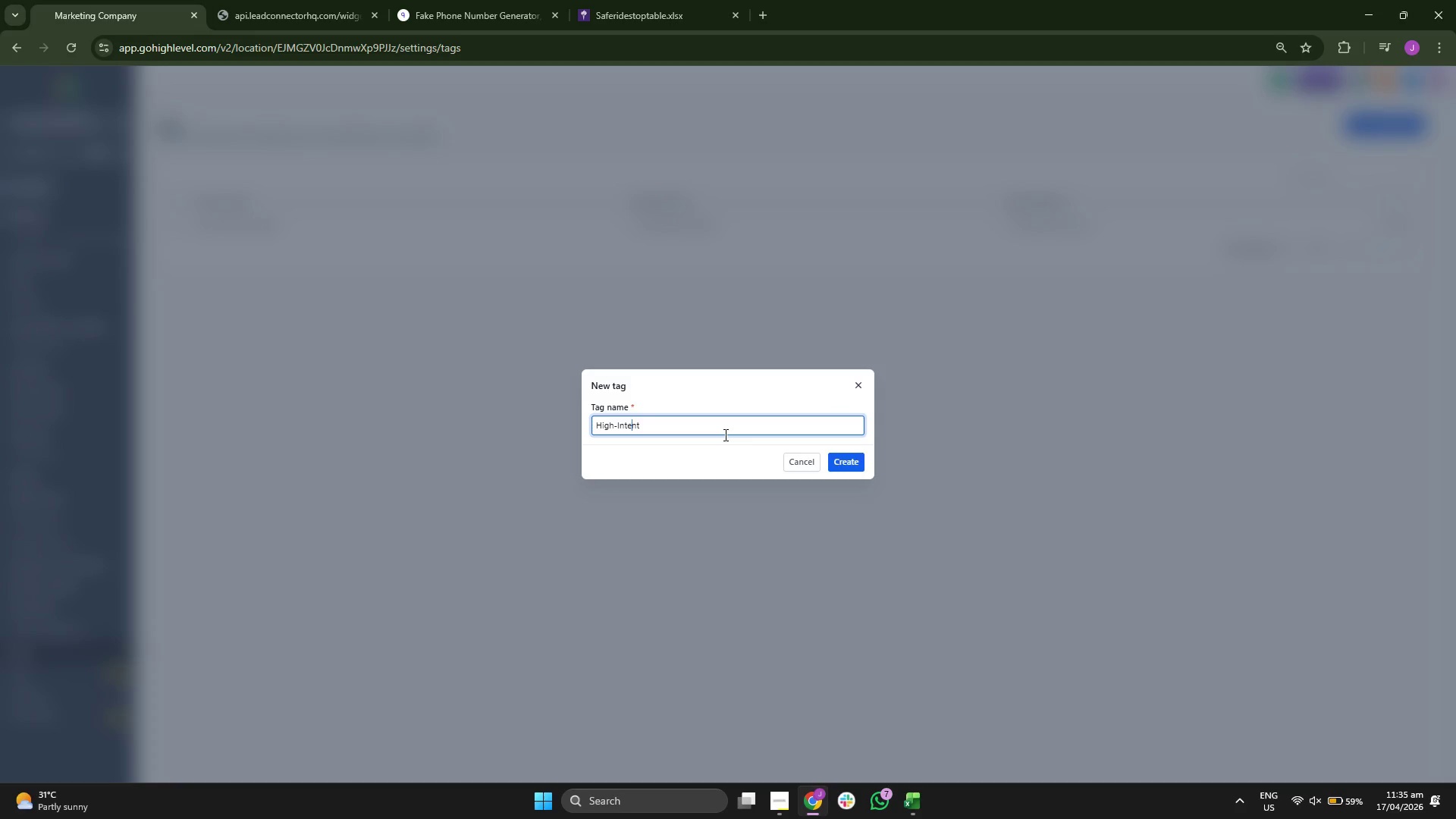 
key(ArrowLeft)
 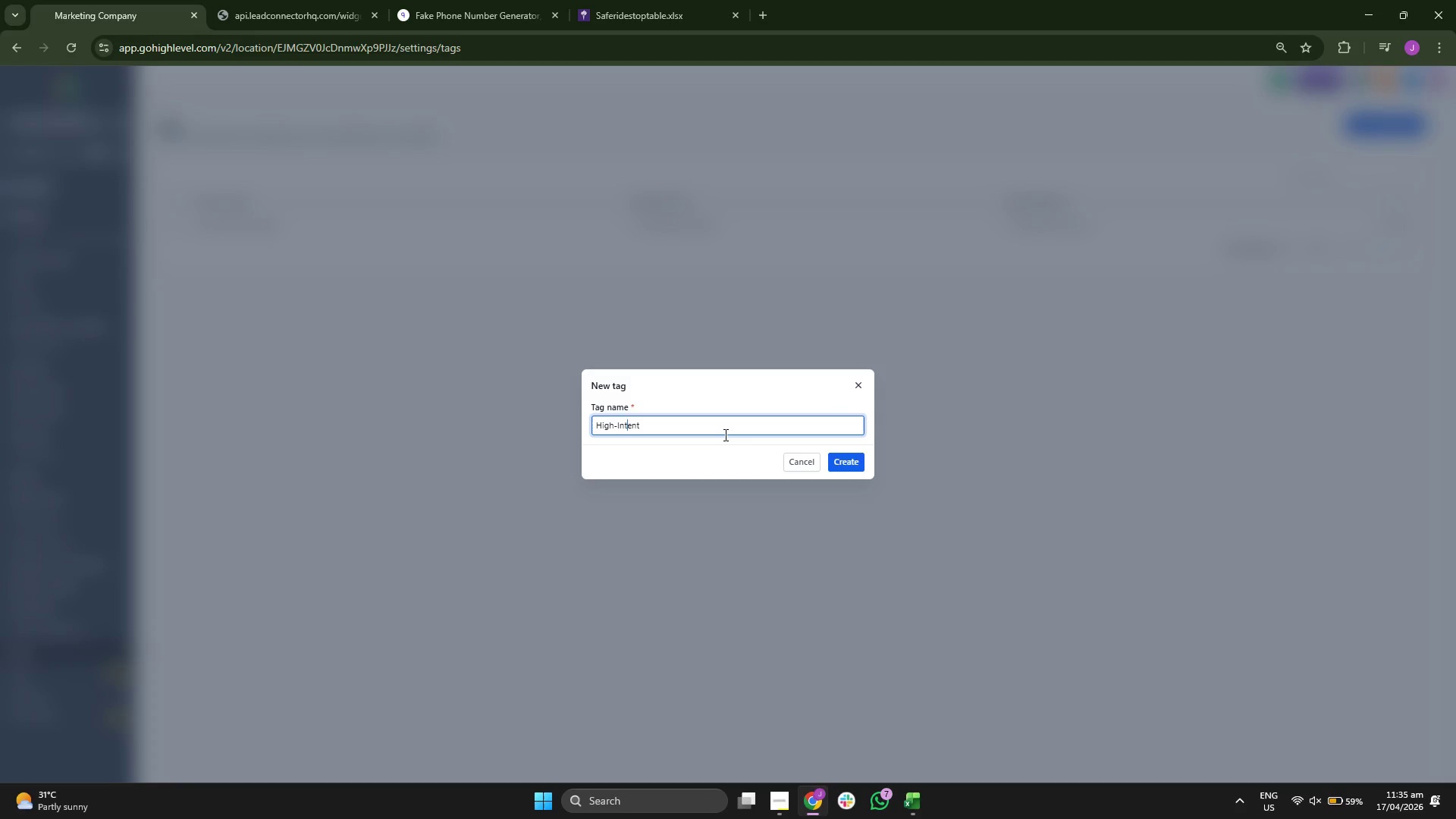 
key(ArrowLeft)
 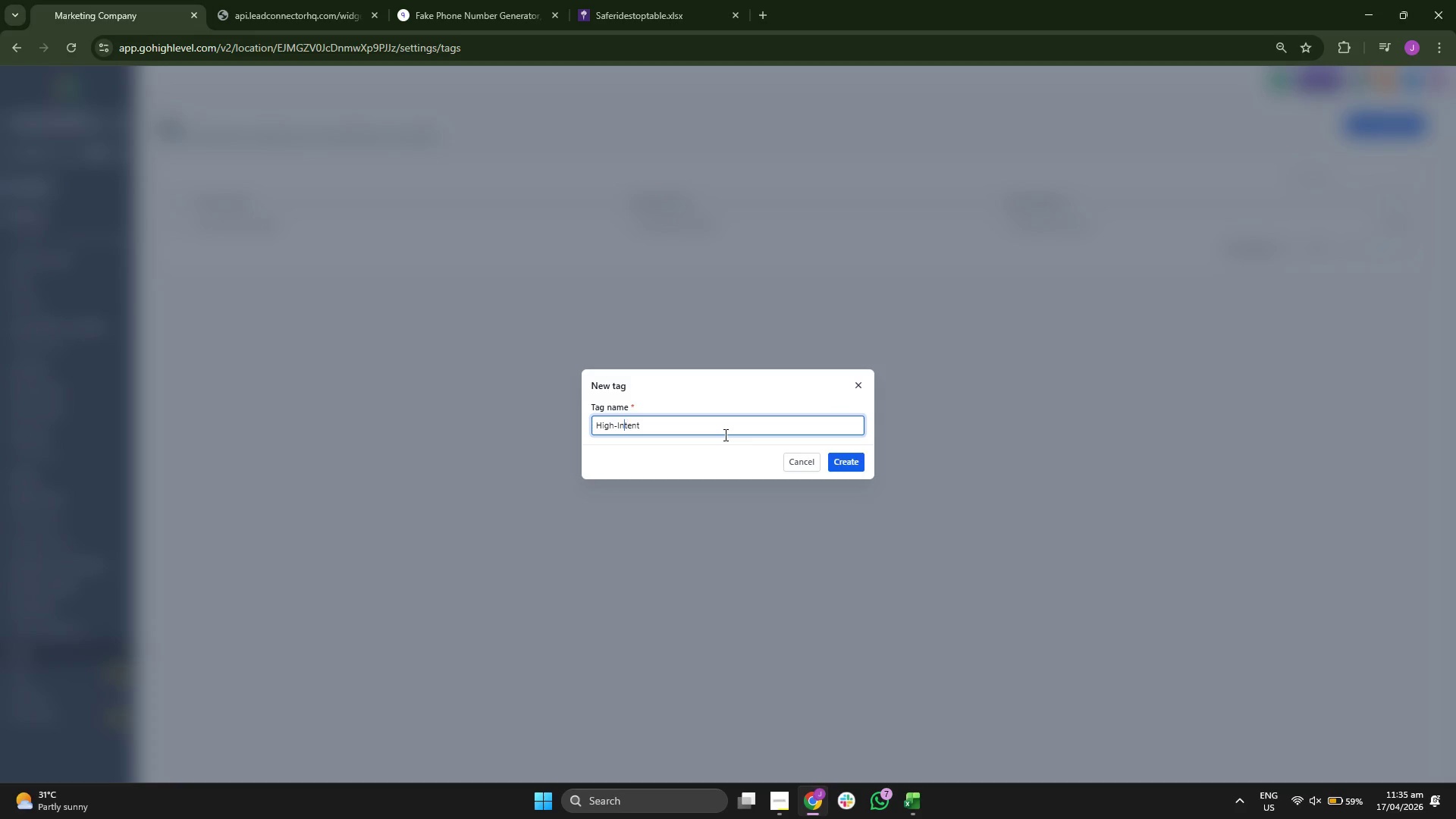 
key(ArrowLeft)
 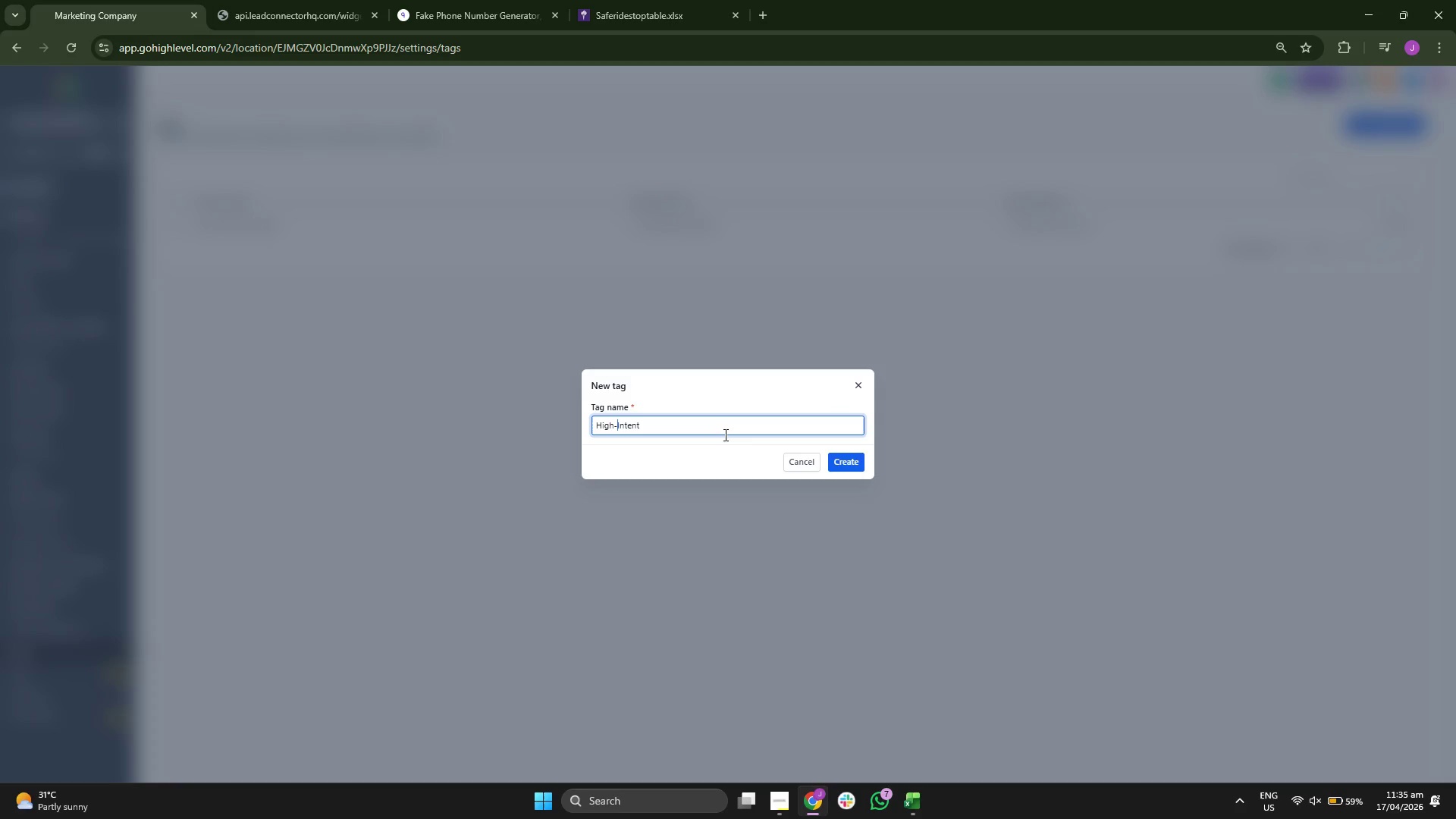 
key(ArrowLeft)
 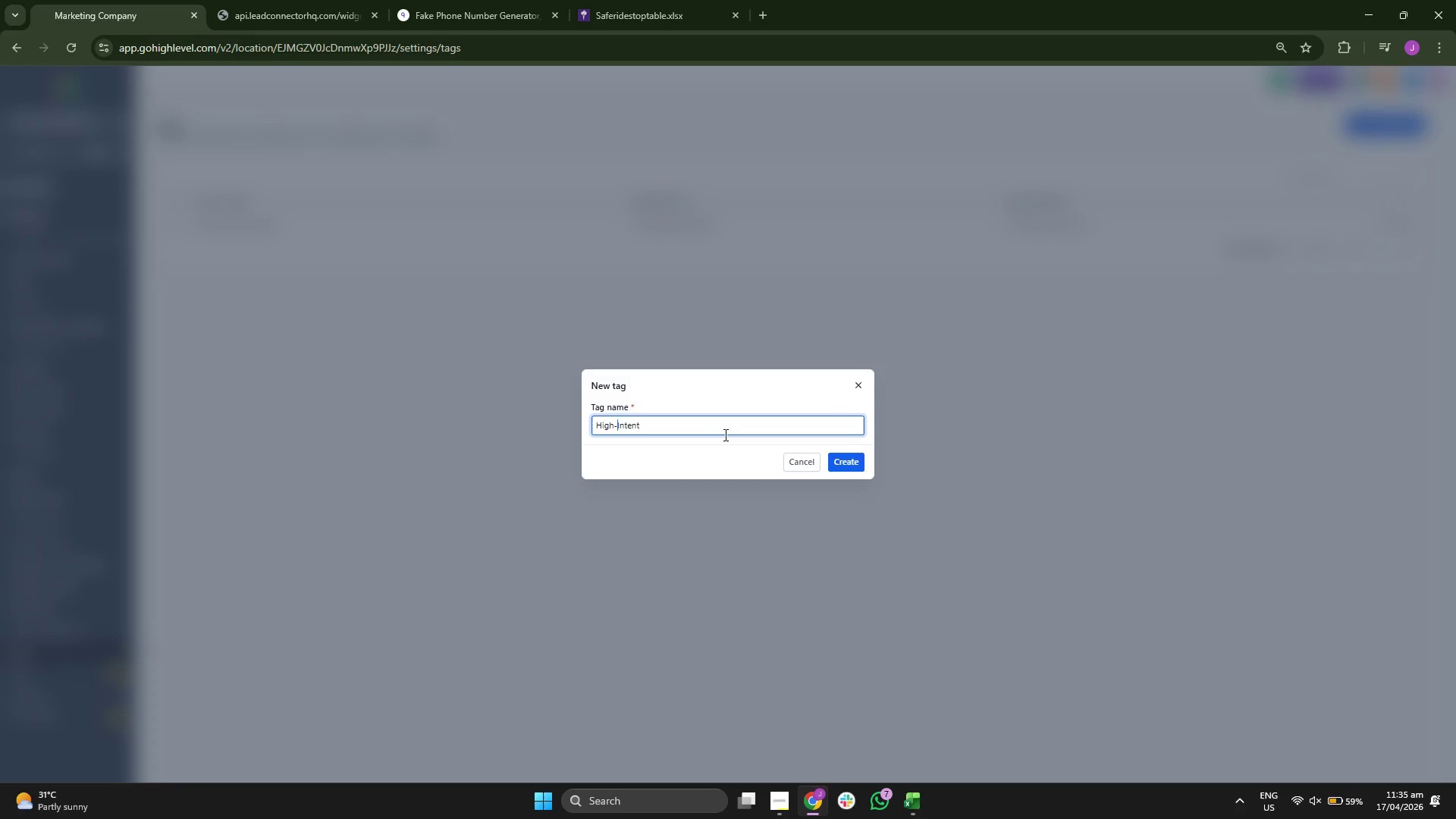 
key(Backspace)
 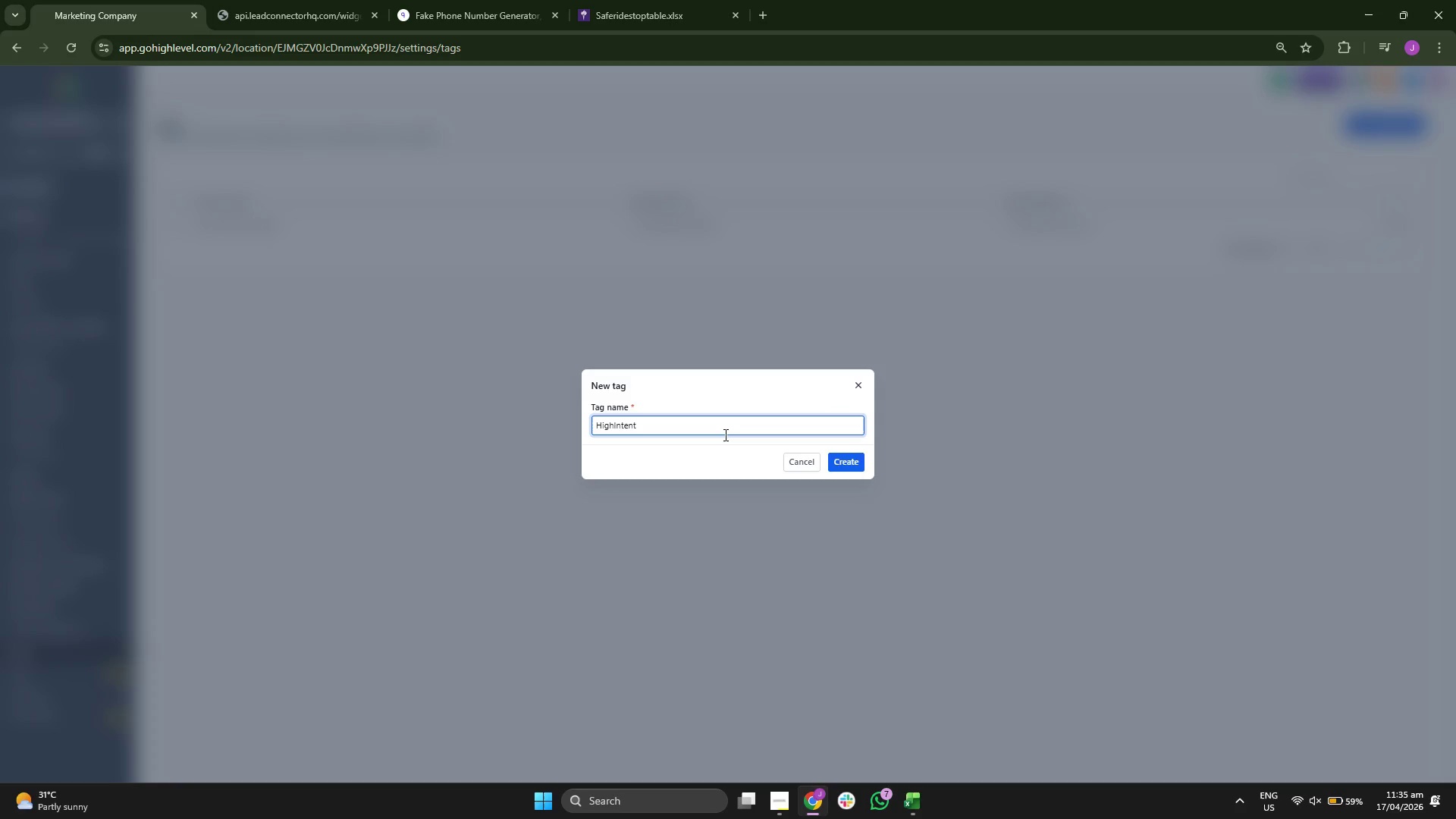 
key(Space)
 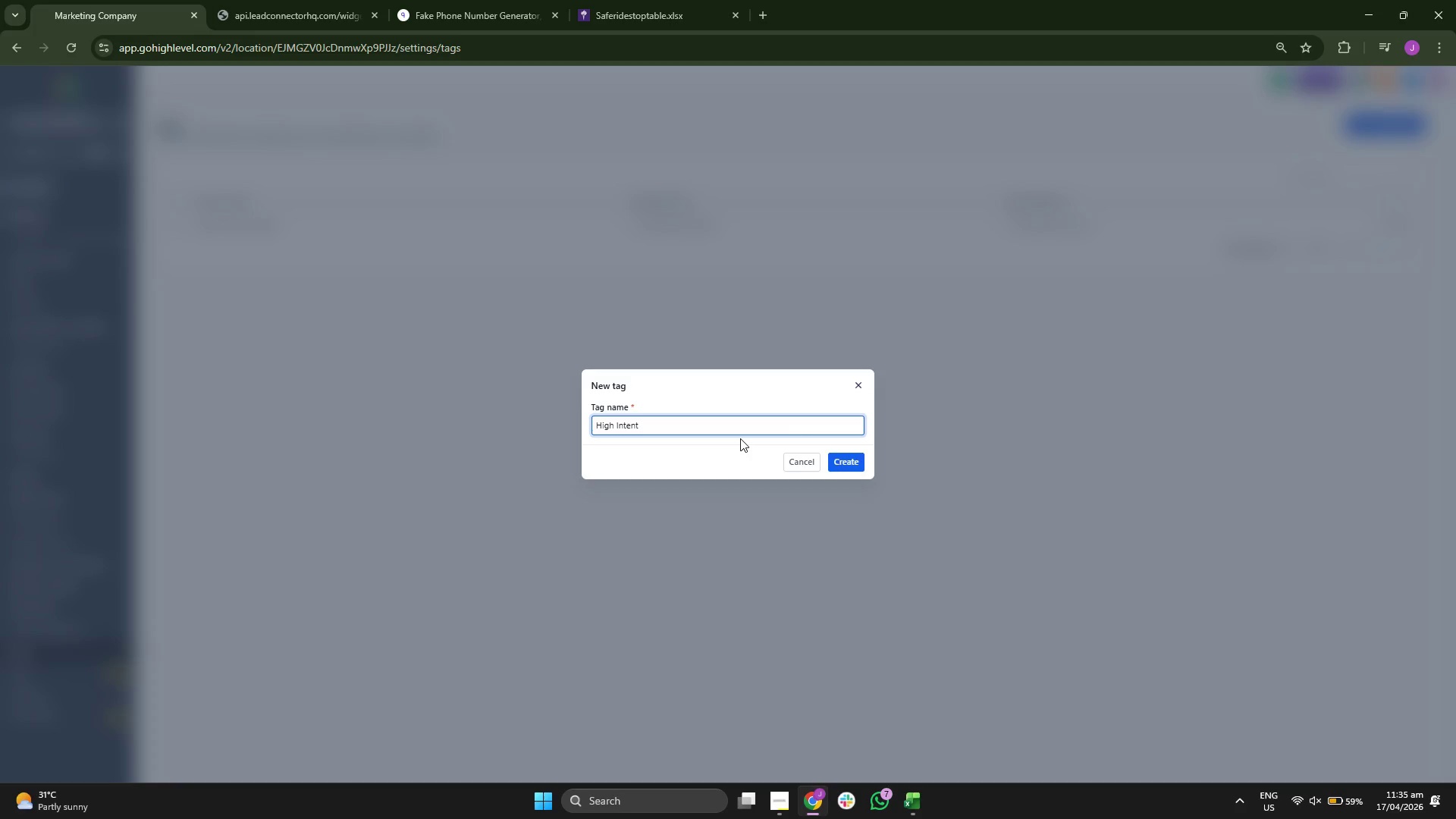 
key(Backspace)
 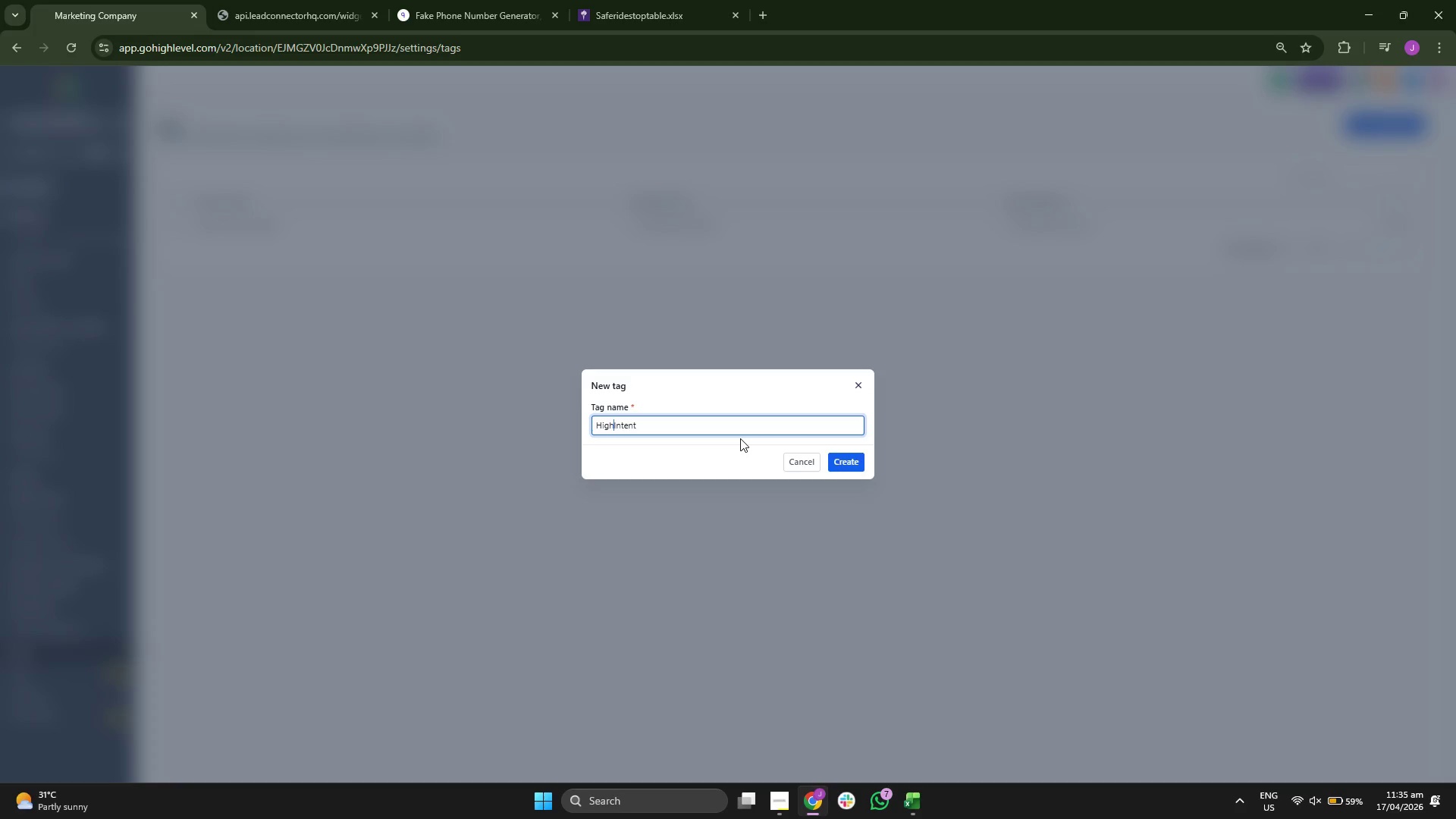 
key(Minus)
 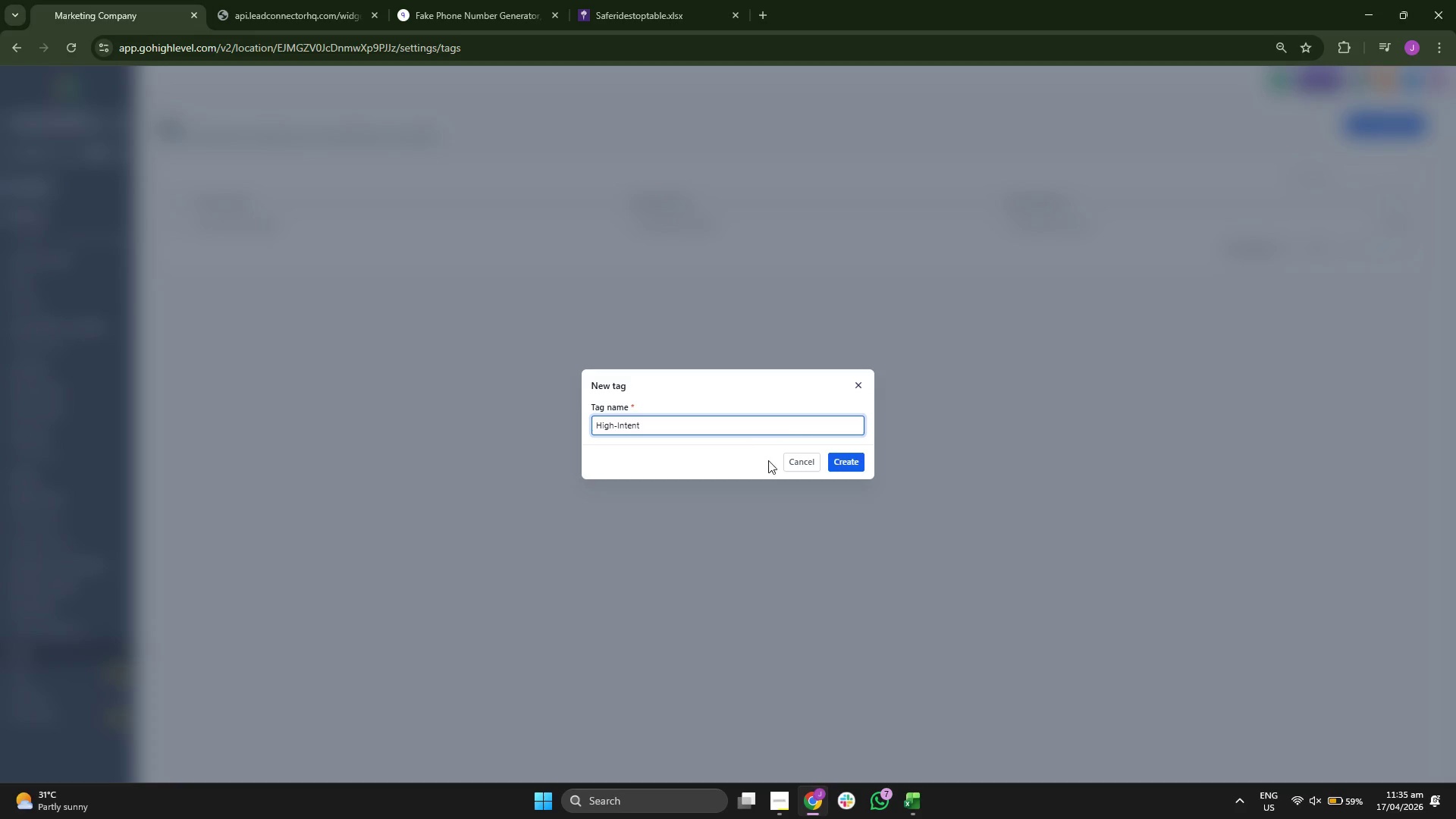 
left_click([841, 463])
 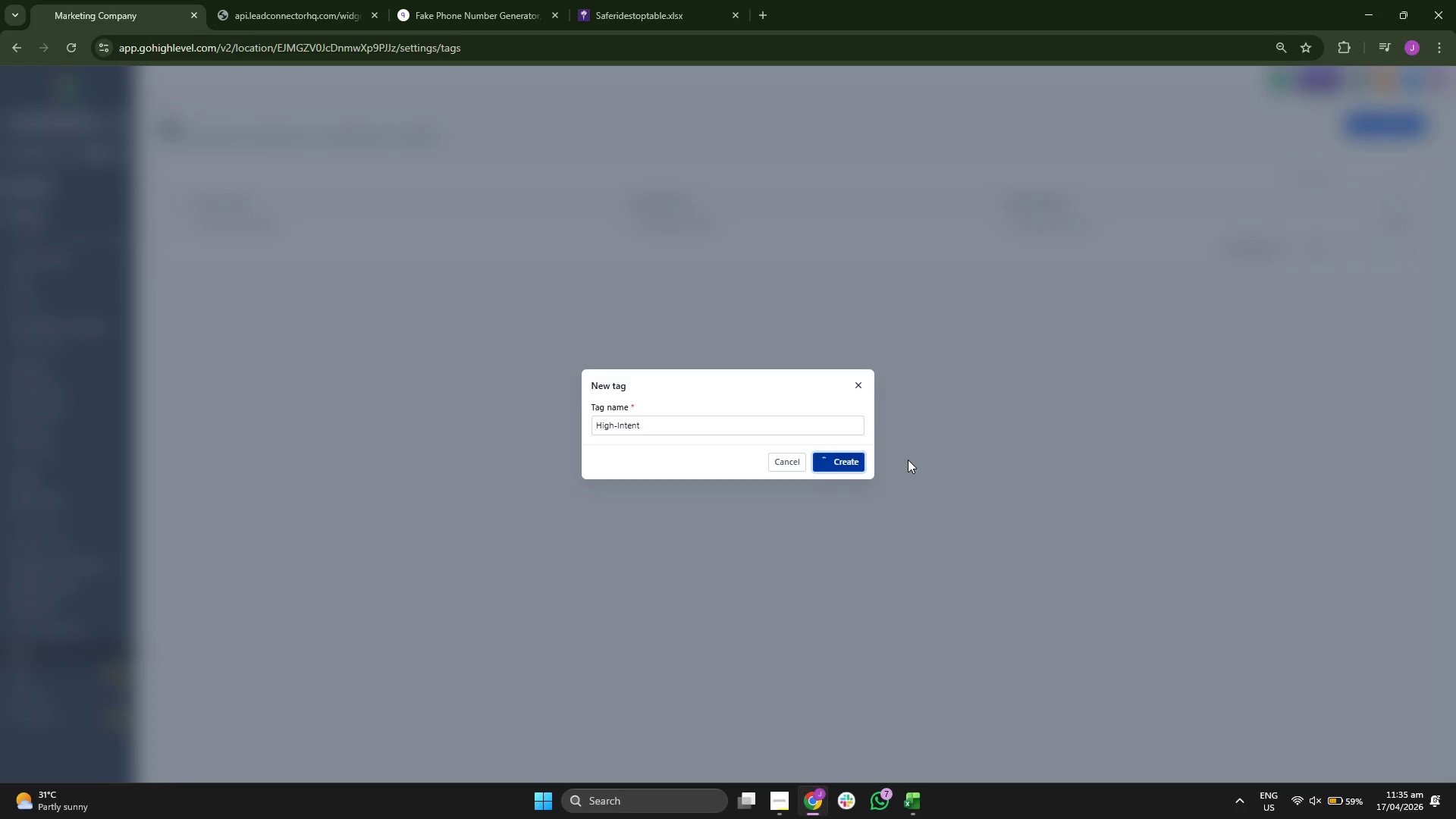 
wait(10.02)
 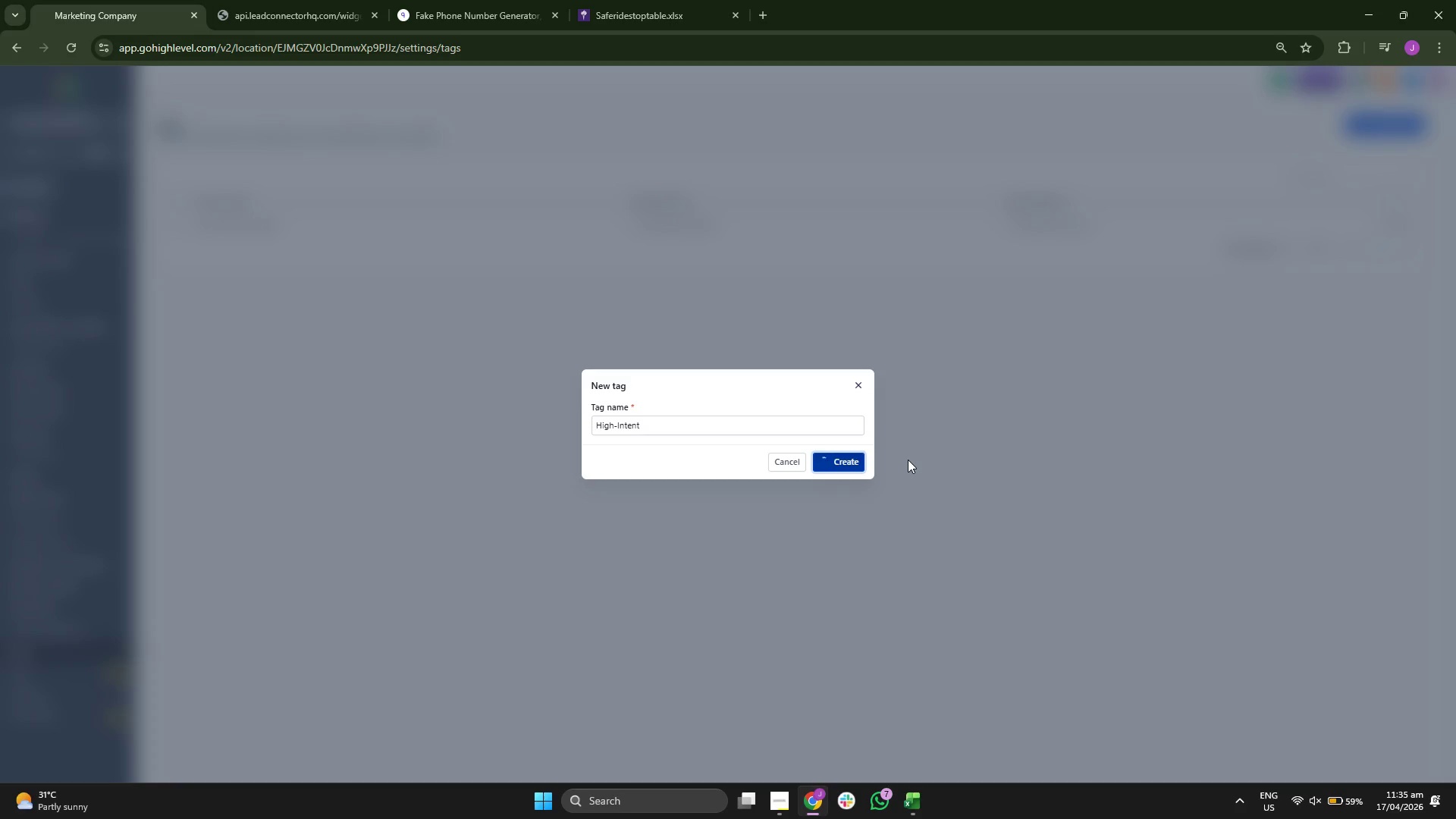 
left_click([24, 180])
 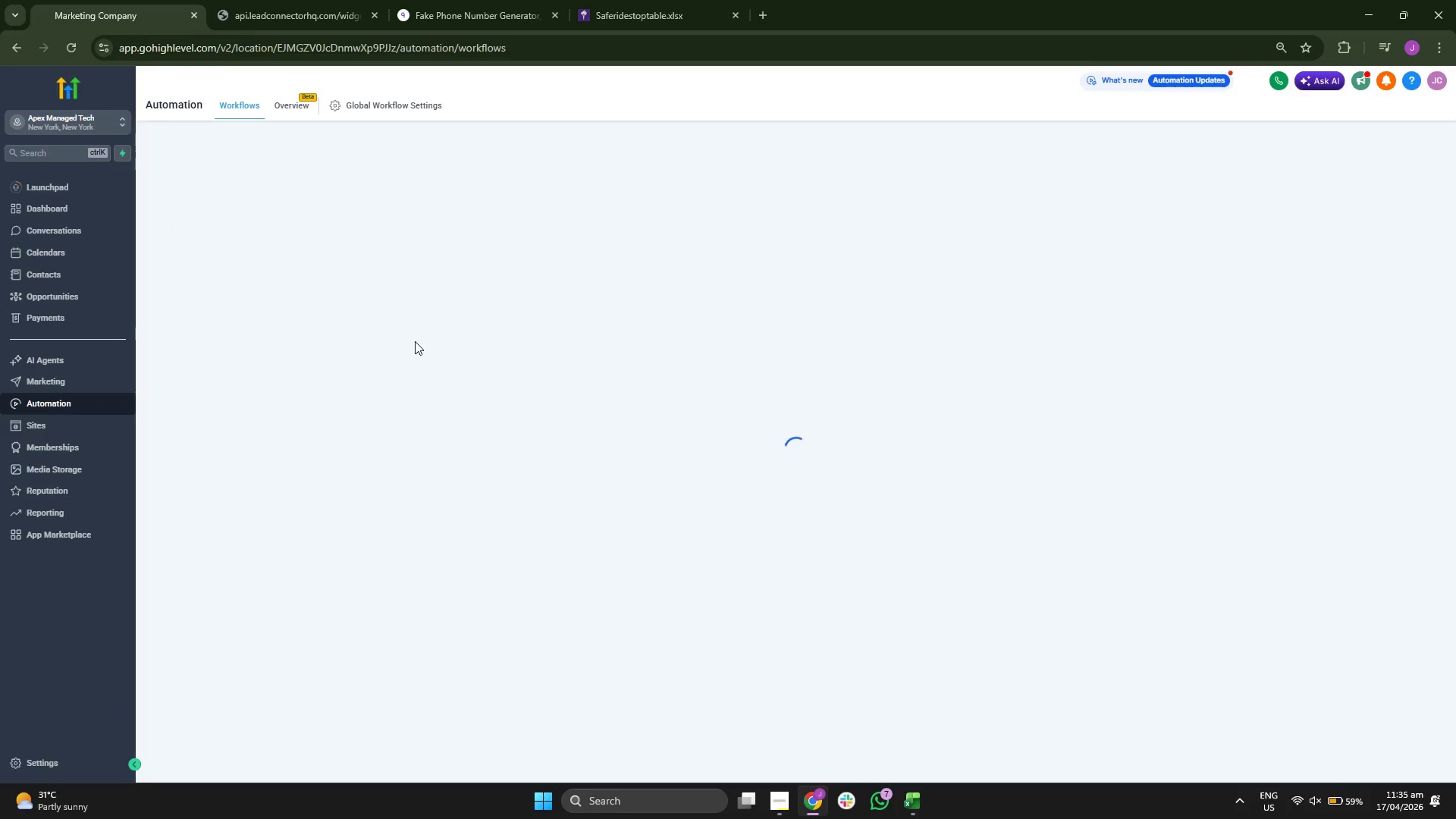 
wait(9.2)
 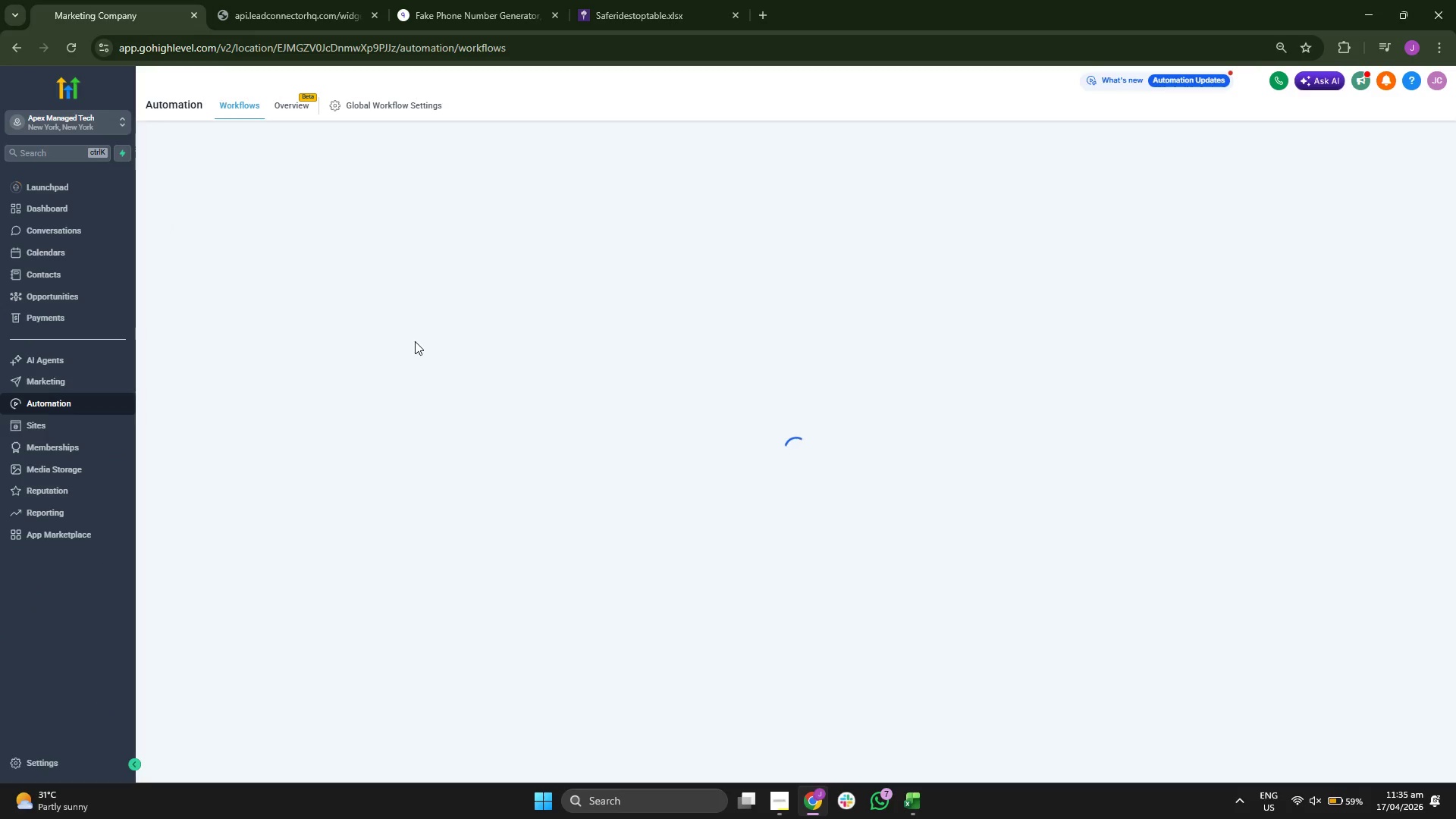 
left_click([520, 293])
 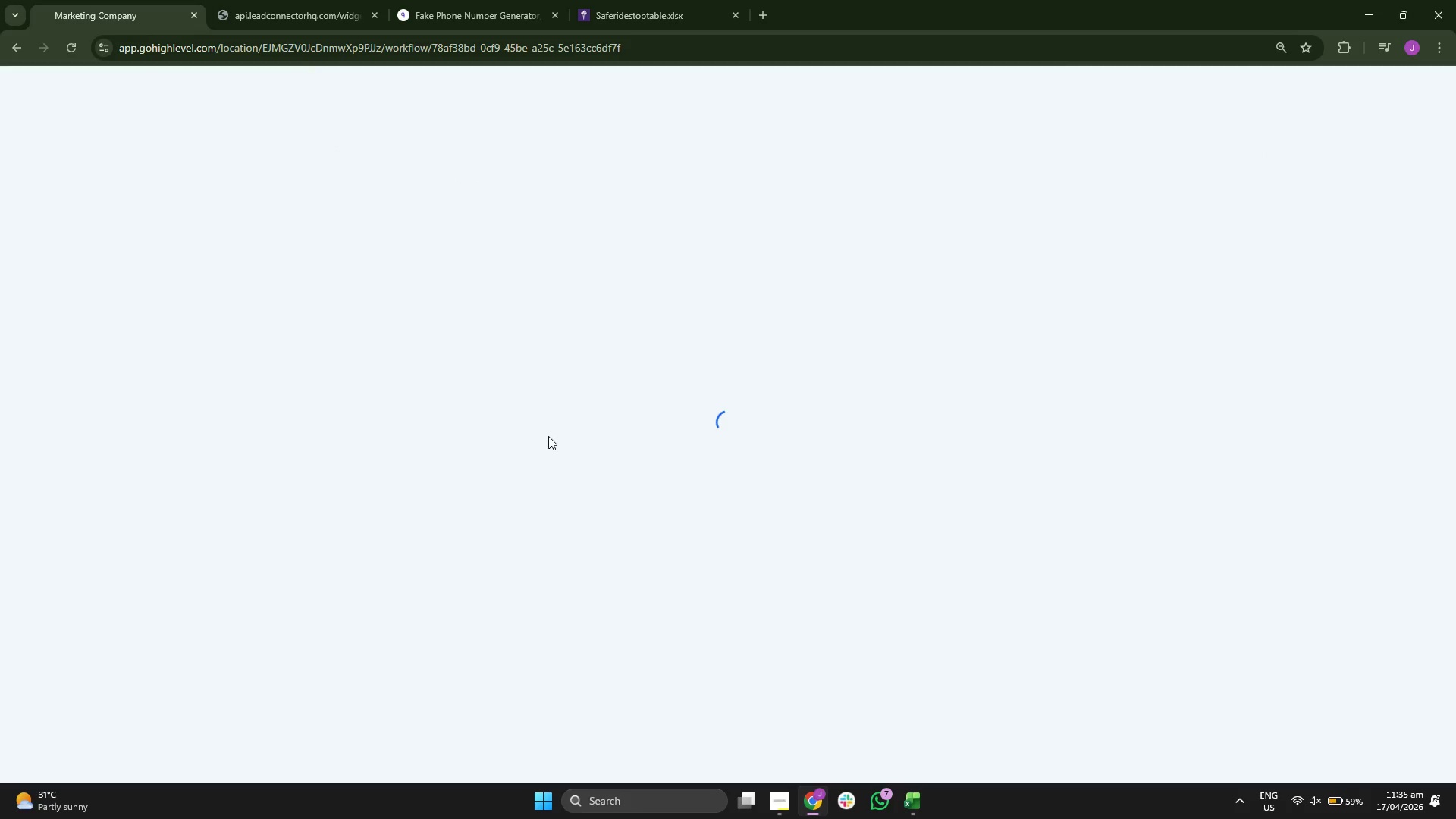 
wait(9.28)
 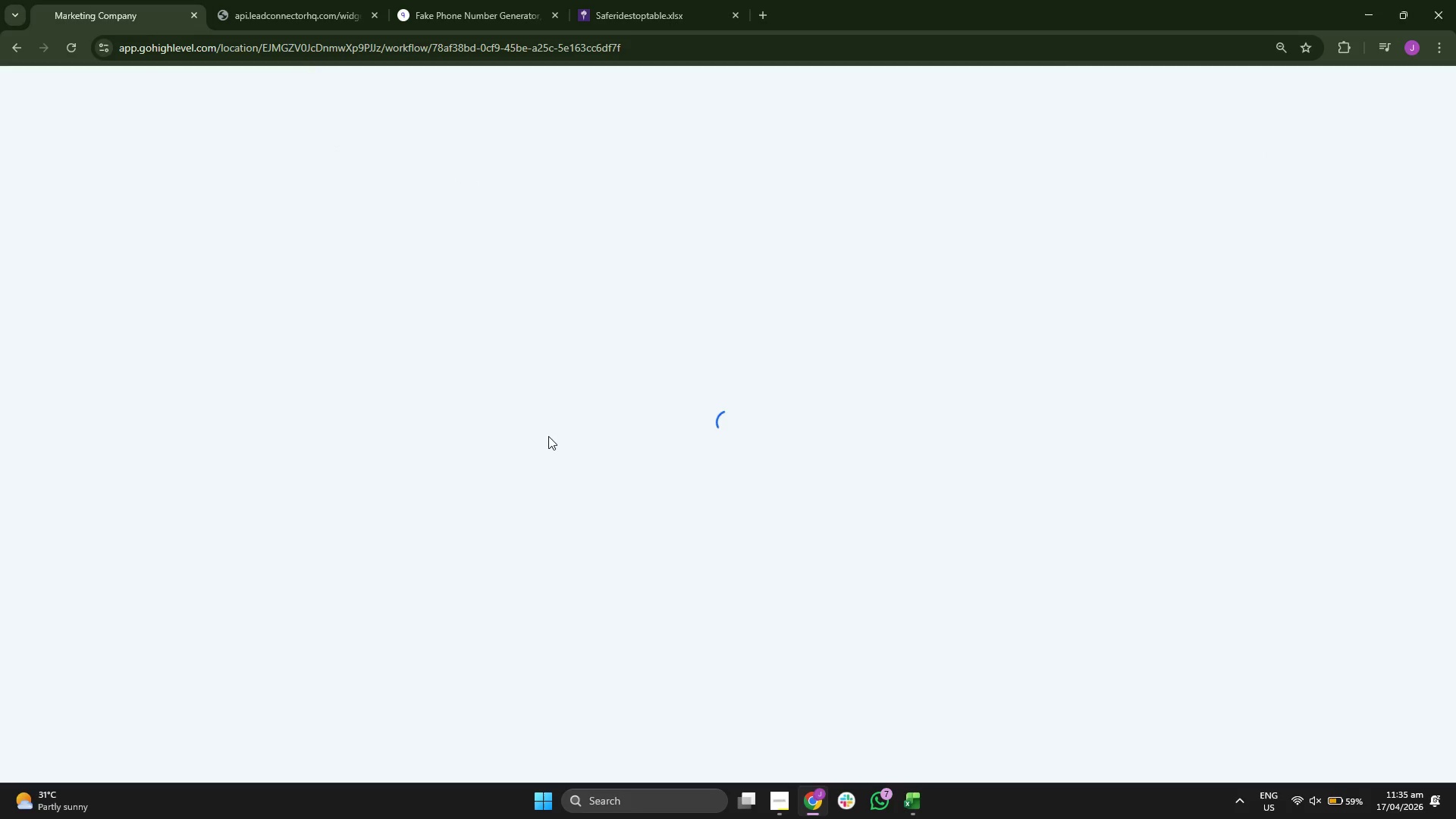 
scroll: coordinate [548, 436], scroll_direction: down, amount: 17.0
 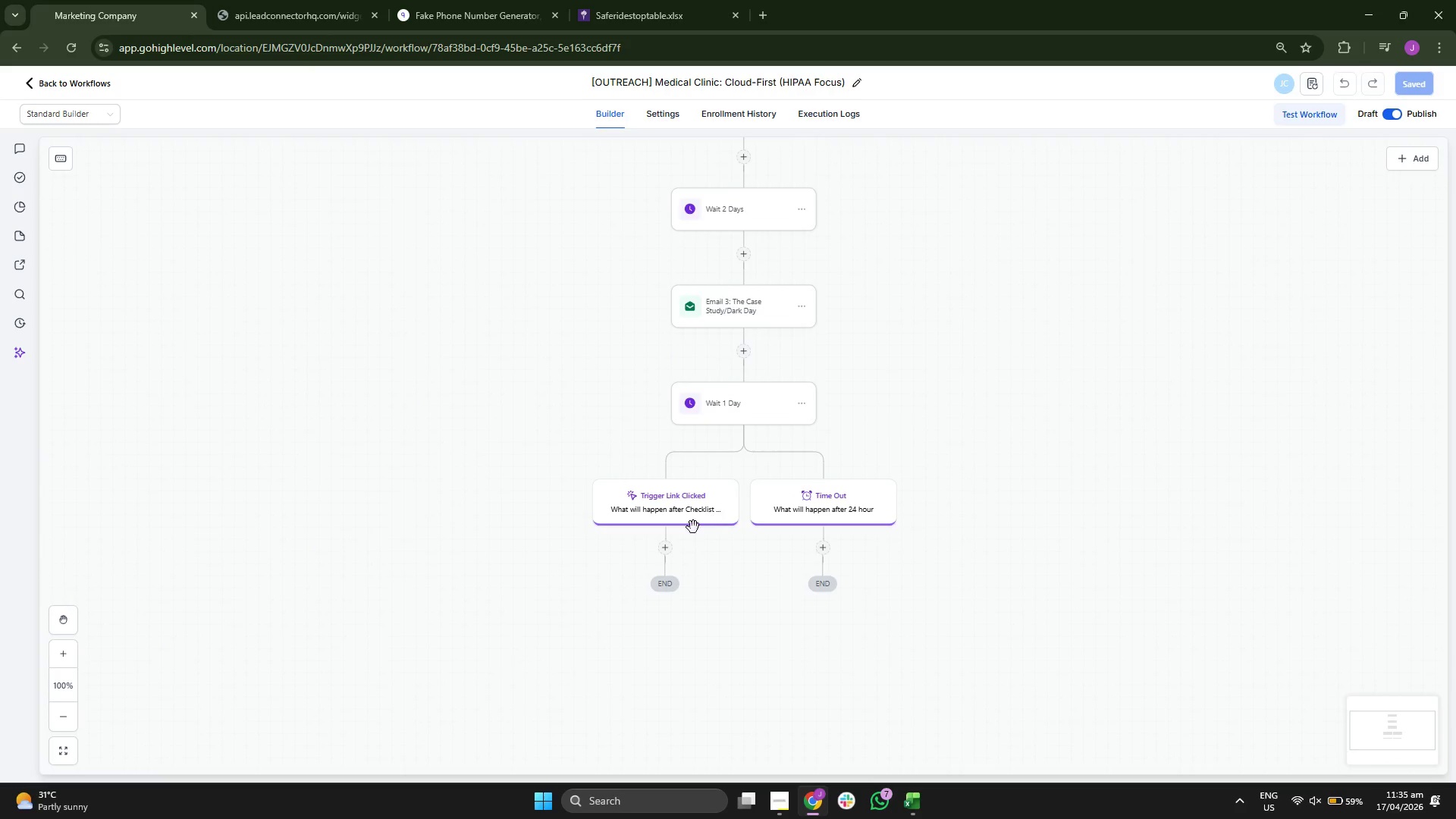 
left_click([662, 542])
 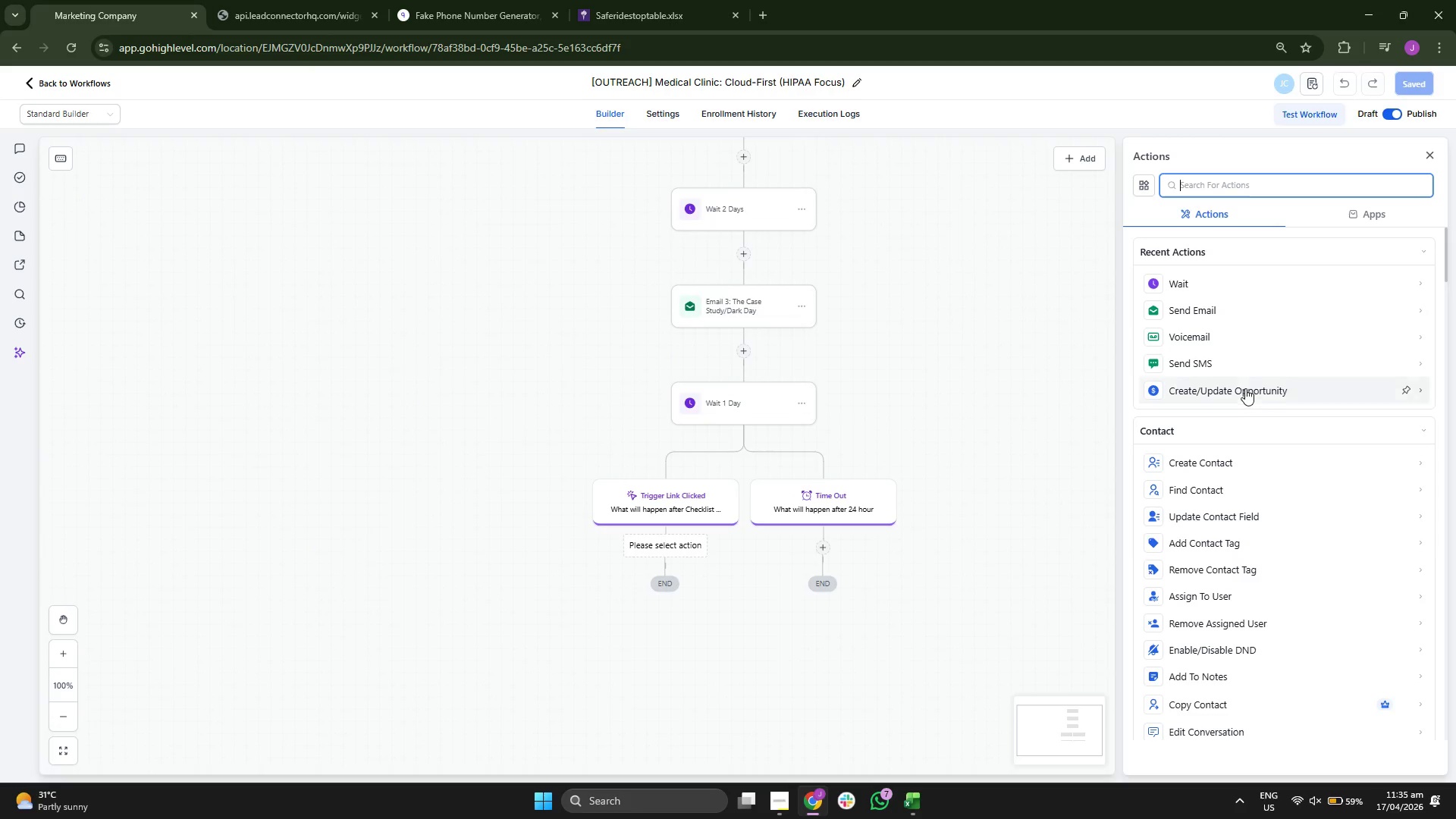 
scroll: coordinate [1277, 407], scroll_direction: down, amount: 15.0
 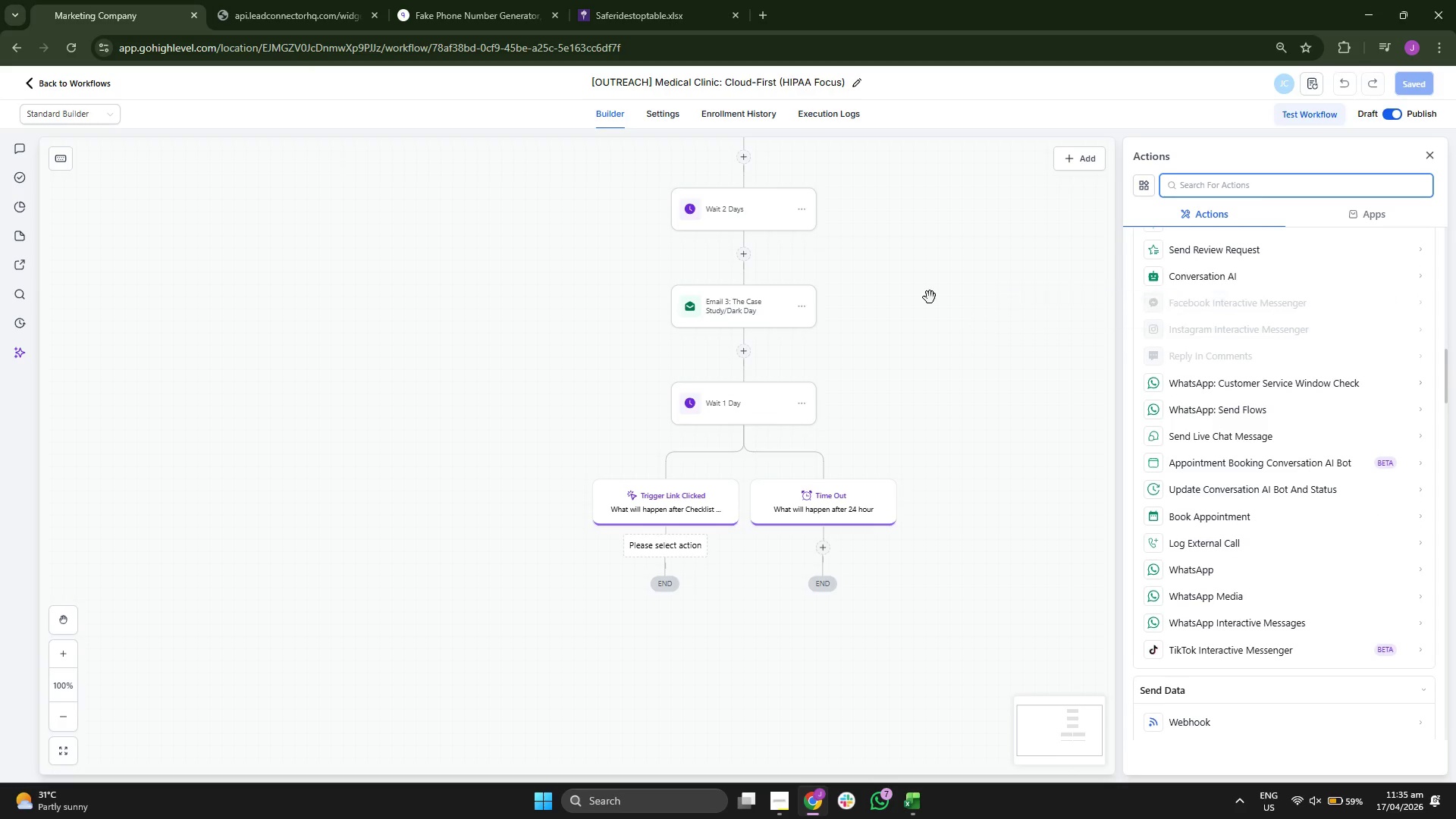 
left_click_drag(start_coordinate=[890, 278], to_coordinate=[812, 356])
 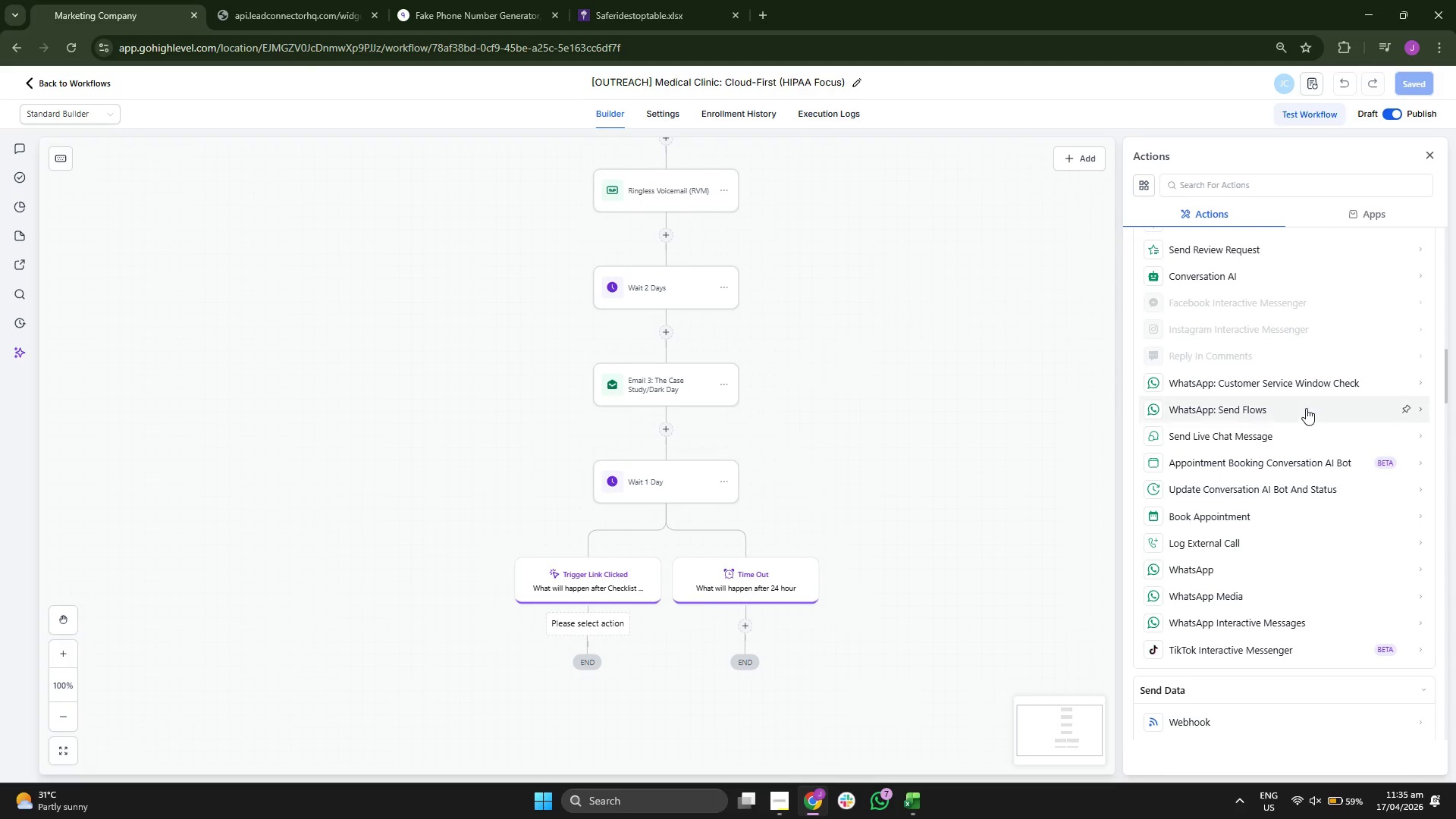 
scroll: coordinate [1306, 390], scroll_direction: down, amount: 5.0
 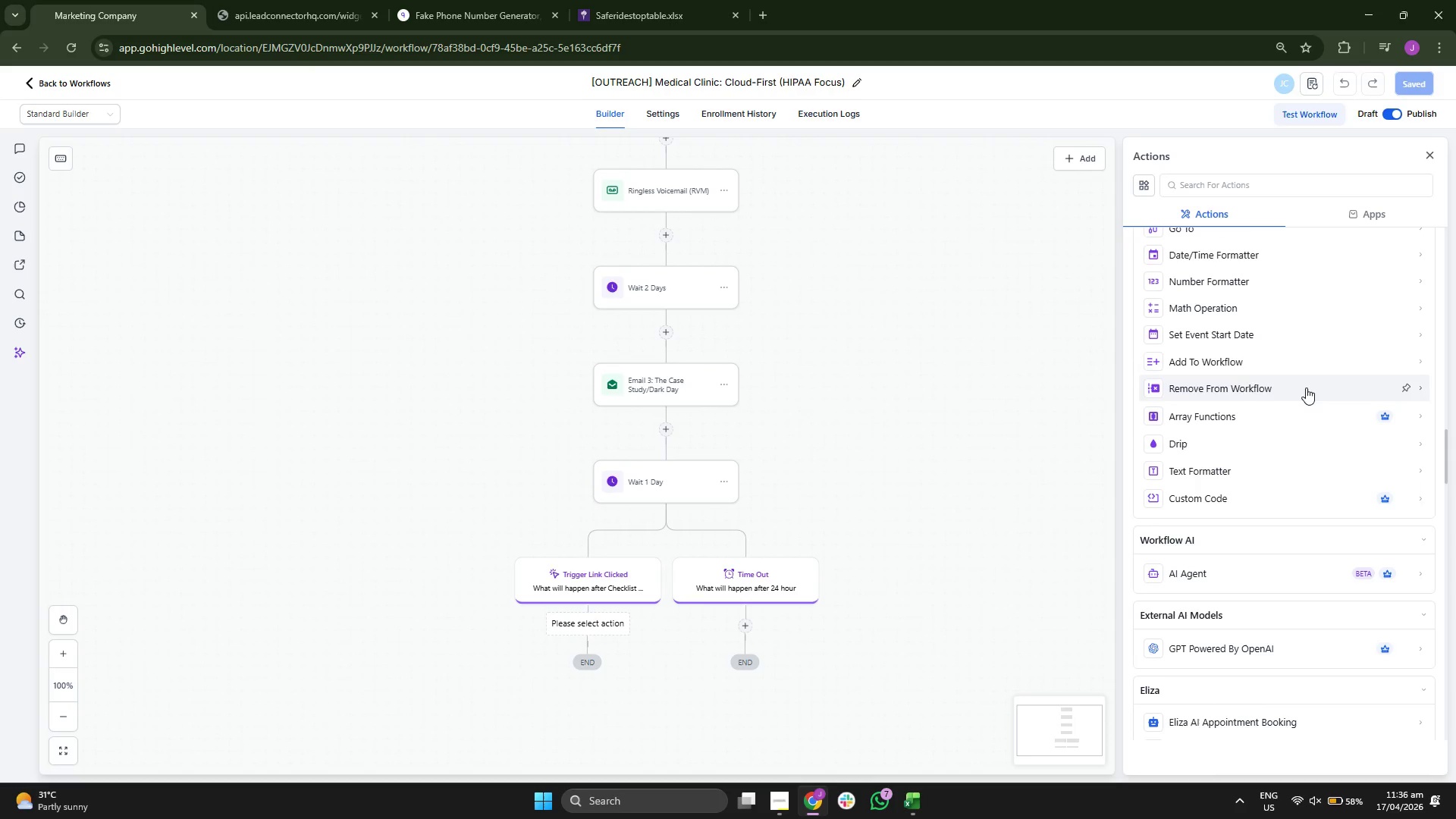 
scroll: coordinate [1306, 381], scroll_direction: down, amount: 3.0
 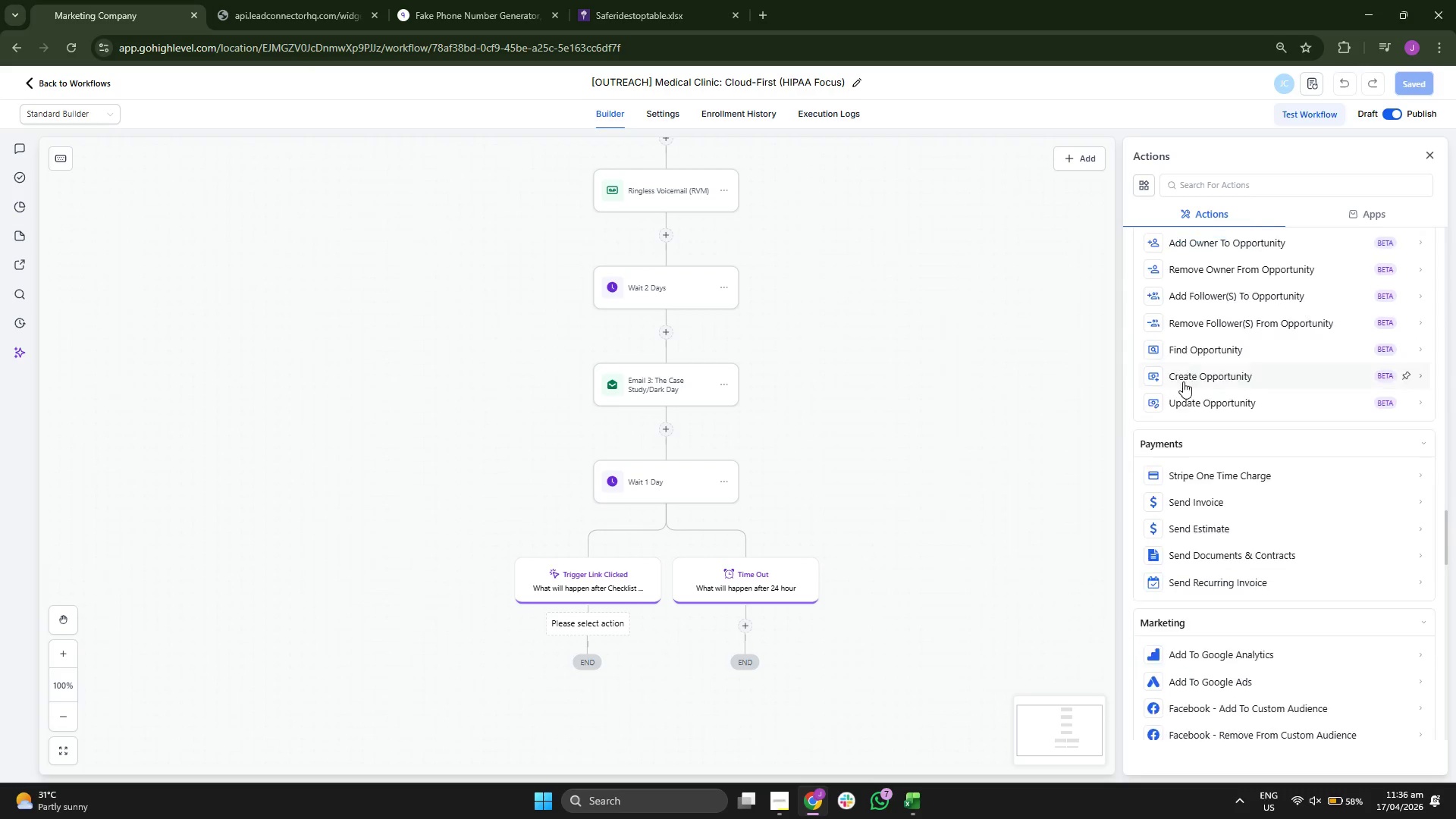 
left_click_drag(start_coordinate=[923, 317], to_coordinate=[911, 300])
 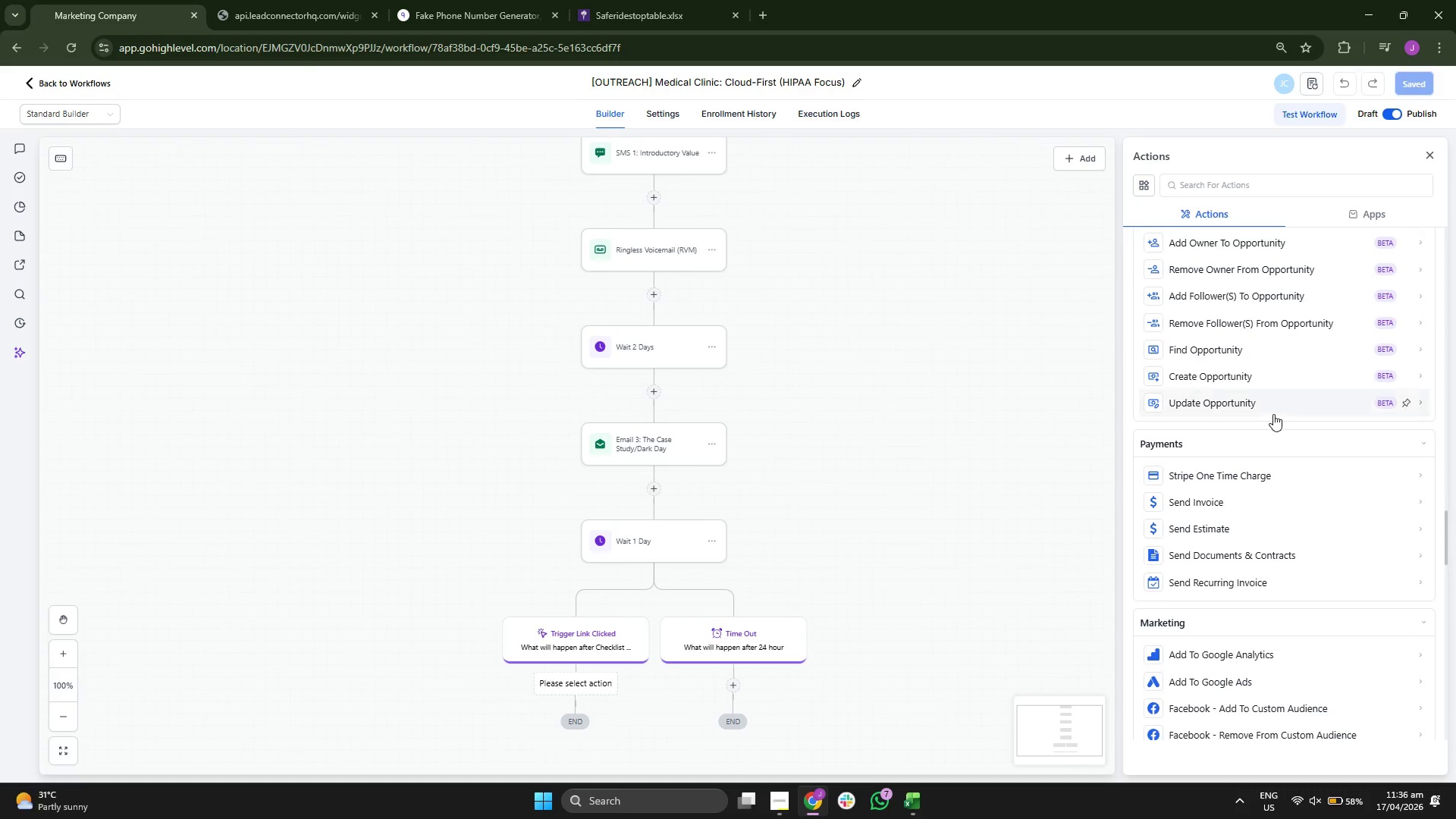 
scroll: coordinate [923, 317], scroll_direction: up, amount: 2.0
 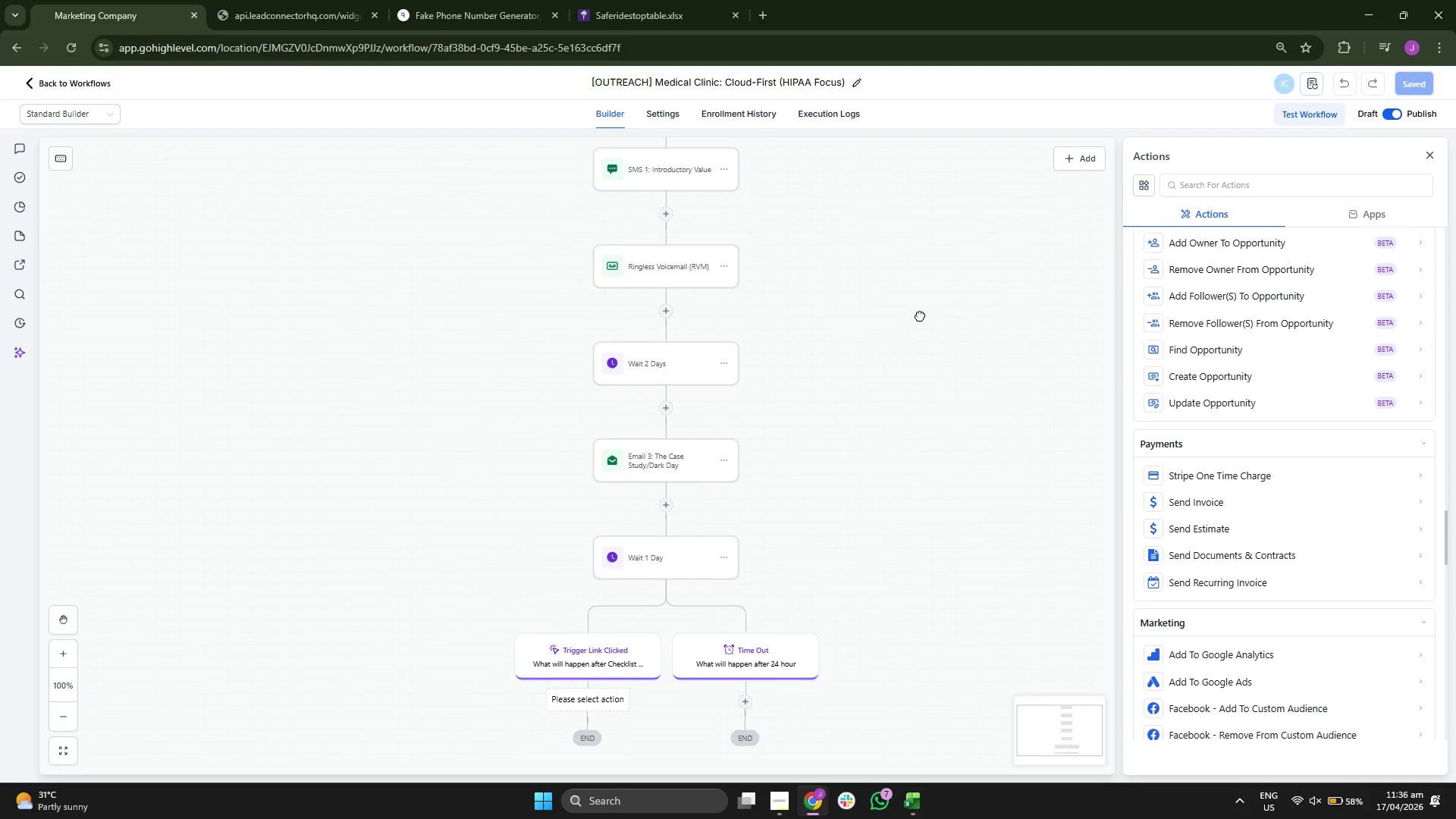 
scroll: coordinate [1272, 418], scroll_direction: down, amount: 3.0
 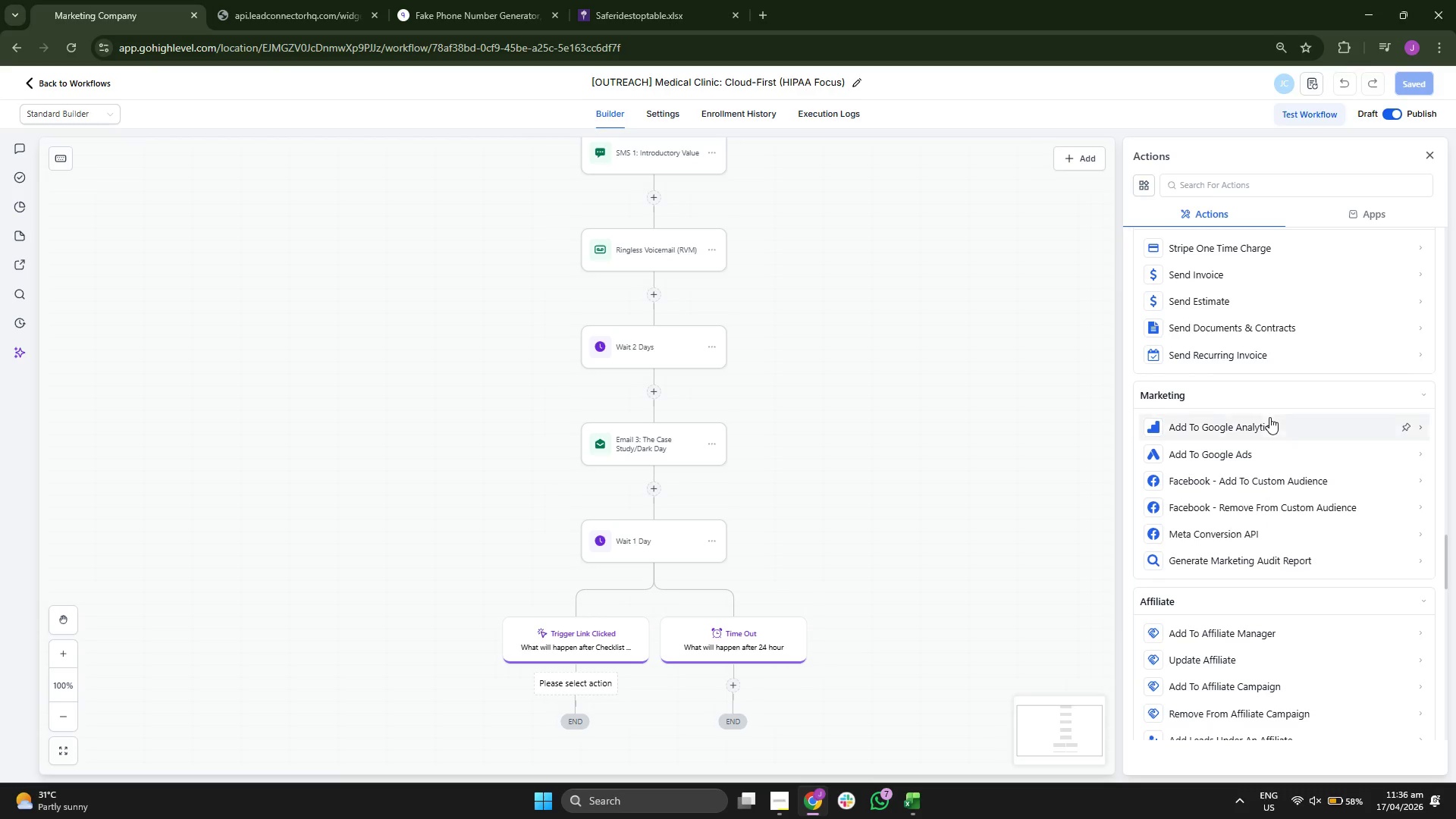 
scroll: coordinate [1285, 437], scroll_direction: up, amount: 2.0
 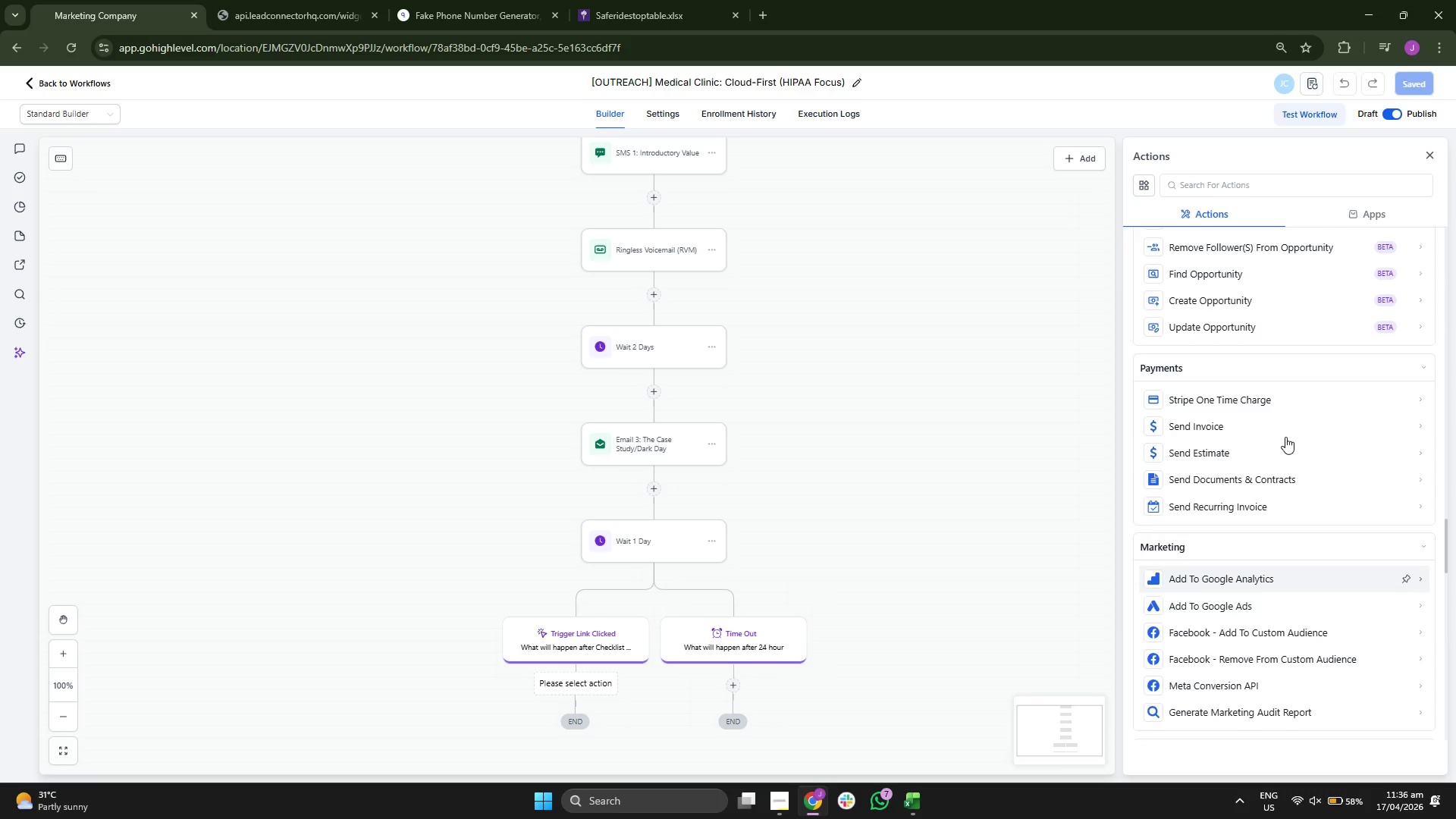 
scroll: coordinate [1287, 436], scroll_direction: down, amount: 10.0
 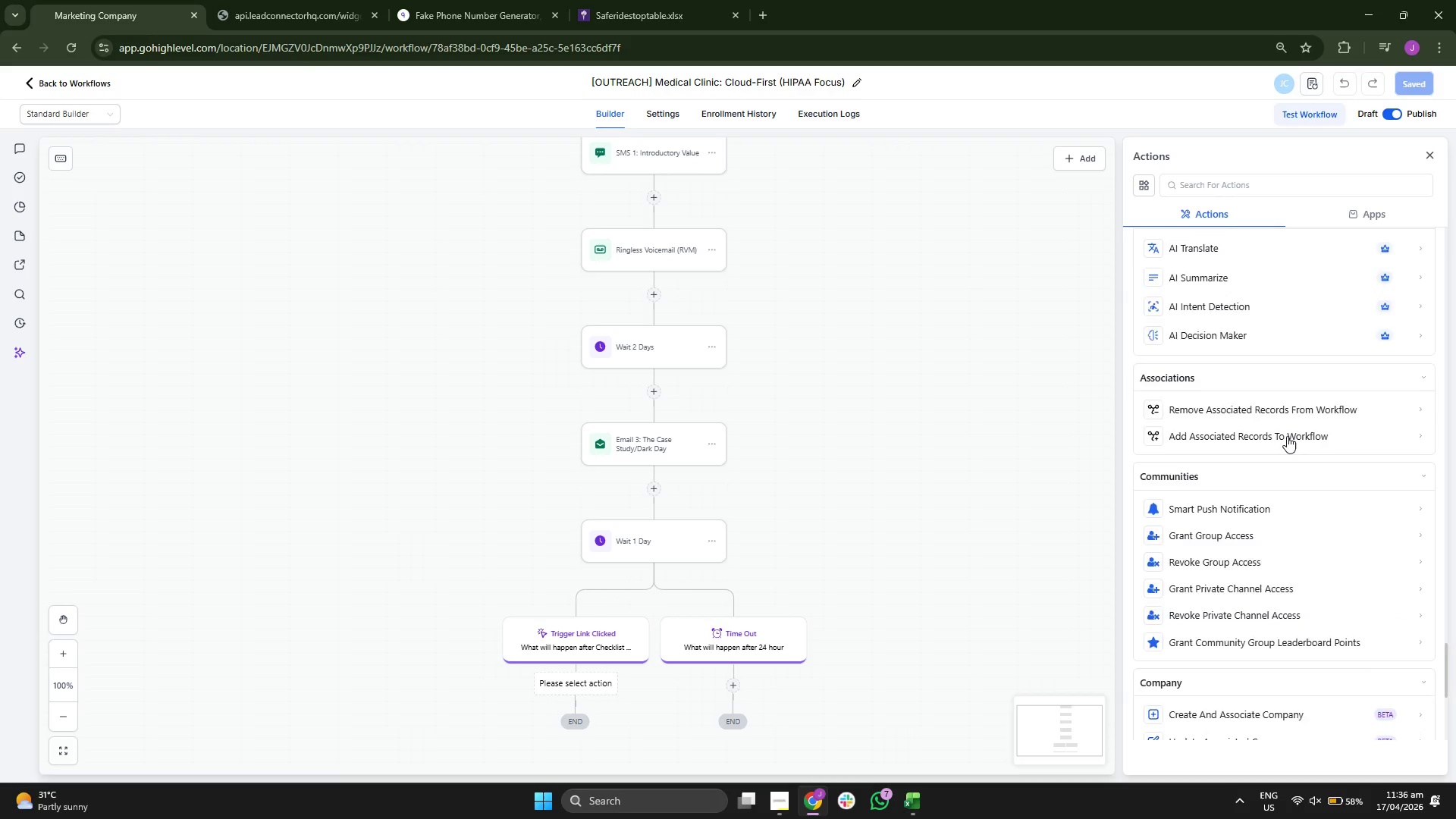 
left_click_drag(start_coordinate=[918, 432], to_coordinate=[886, 331])
 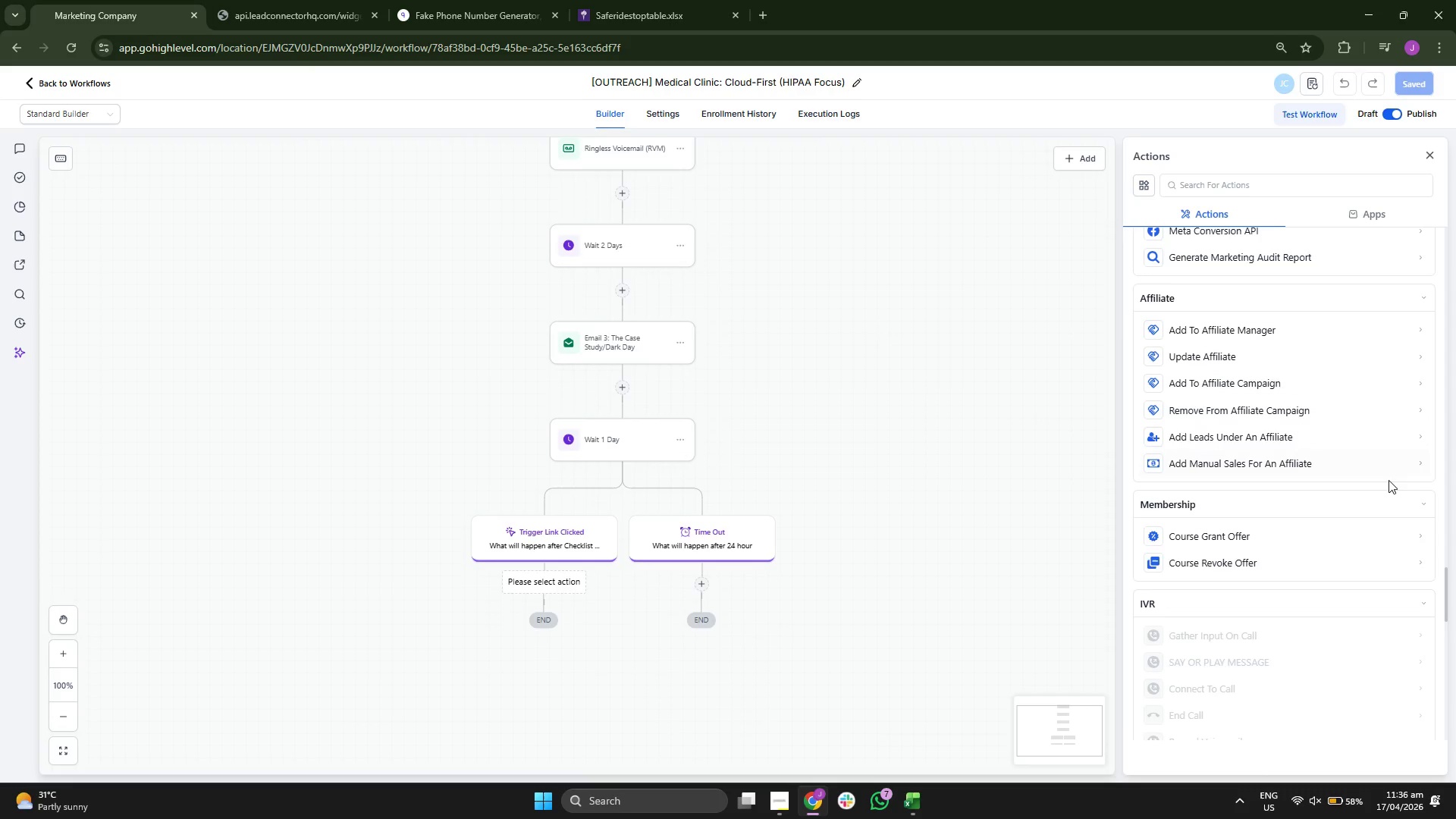 
scroll: coordinate [1370, 471], scroll_direction: up, amount: 54.0
 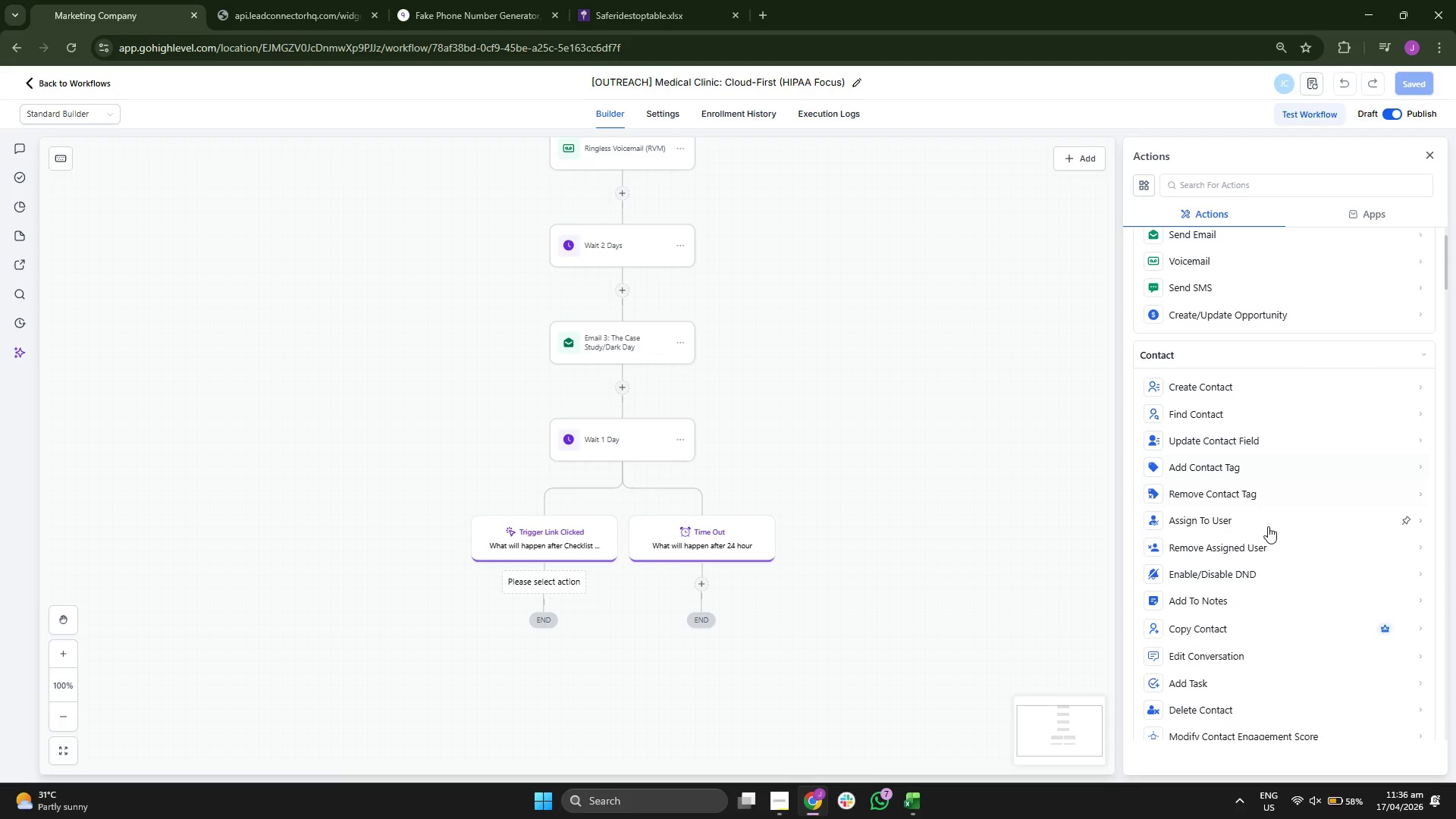 
scroll: coordinate [1261, 570], scroll_direction: down, amount: 2.0
 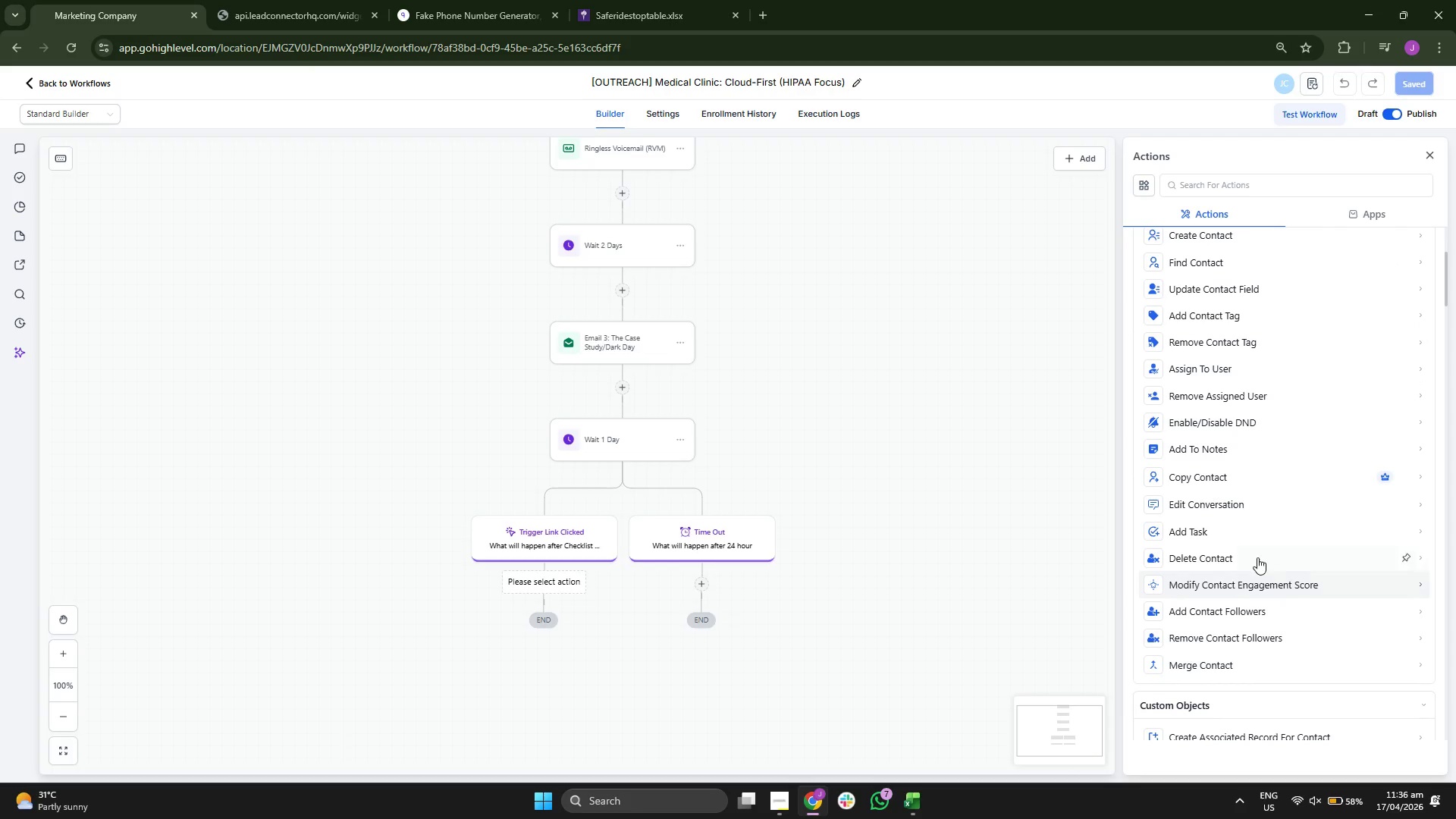 
scroll: coordinate [1263, 523], scroll_direction: up, amount: 1.0
 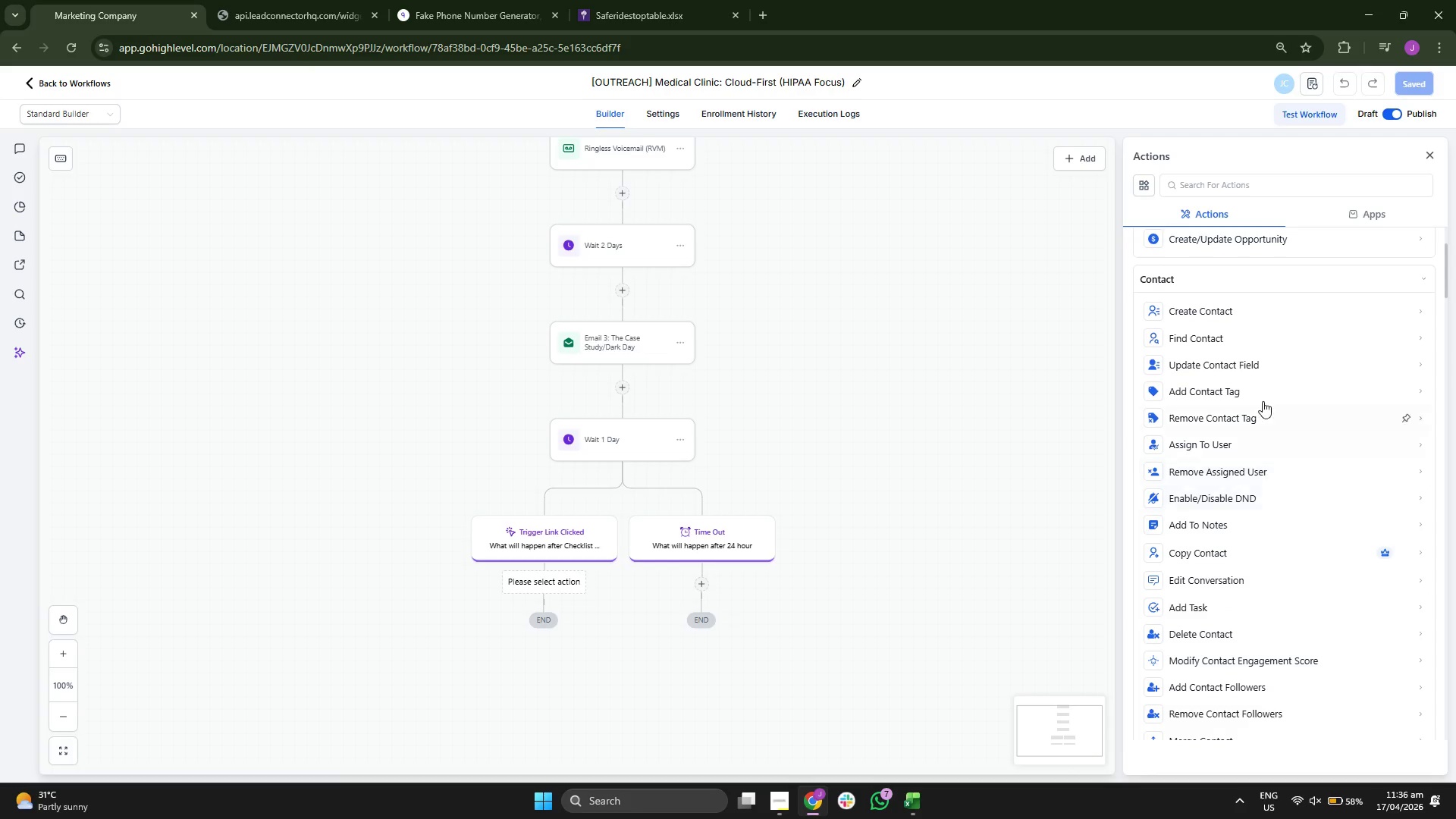 
left_click([1265, 381])
 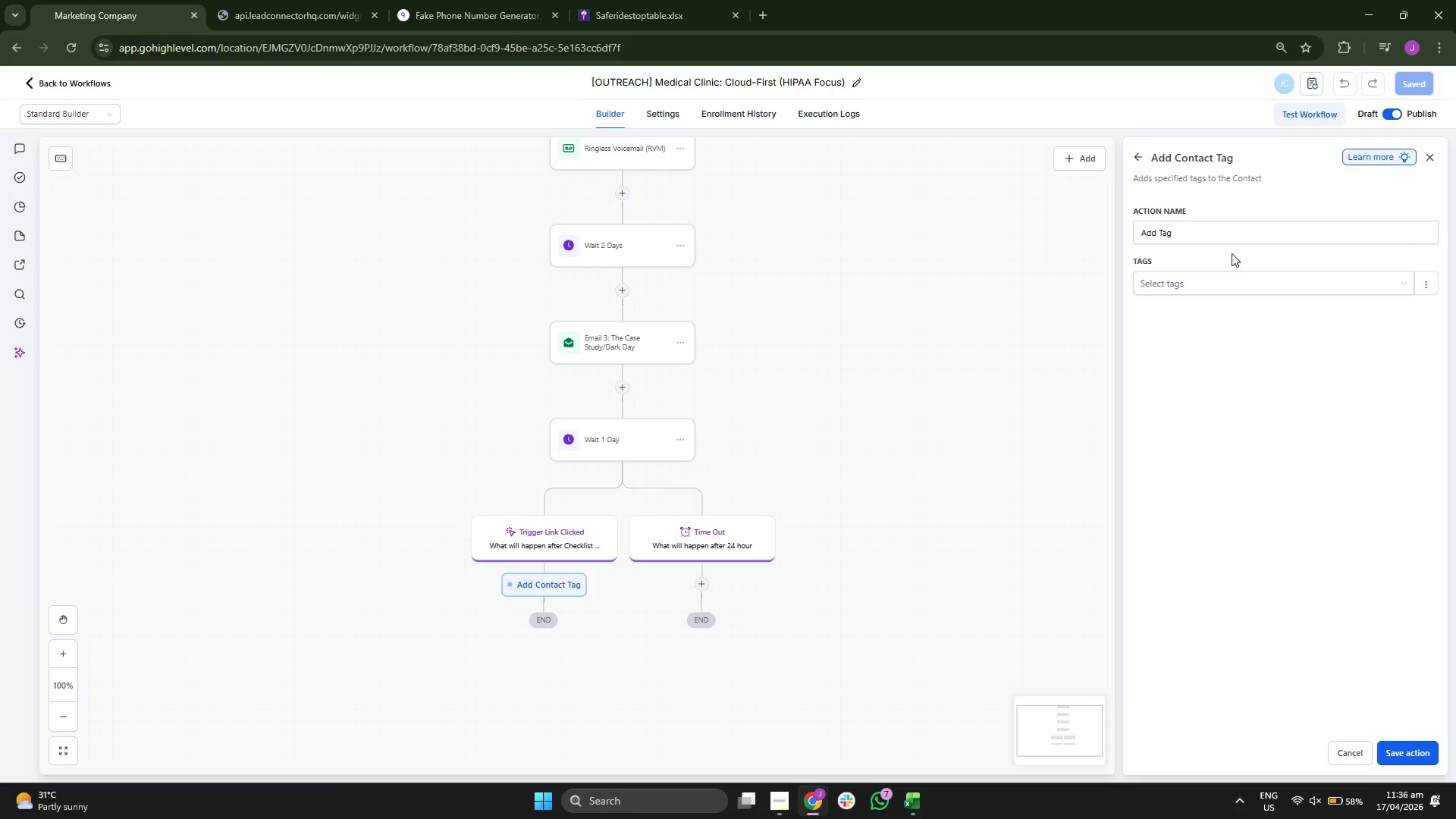 
left_click([1244, 278])
 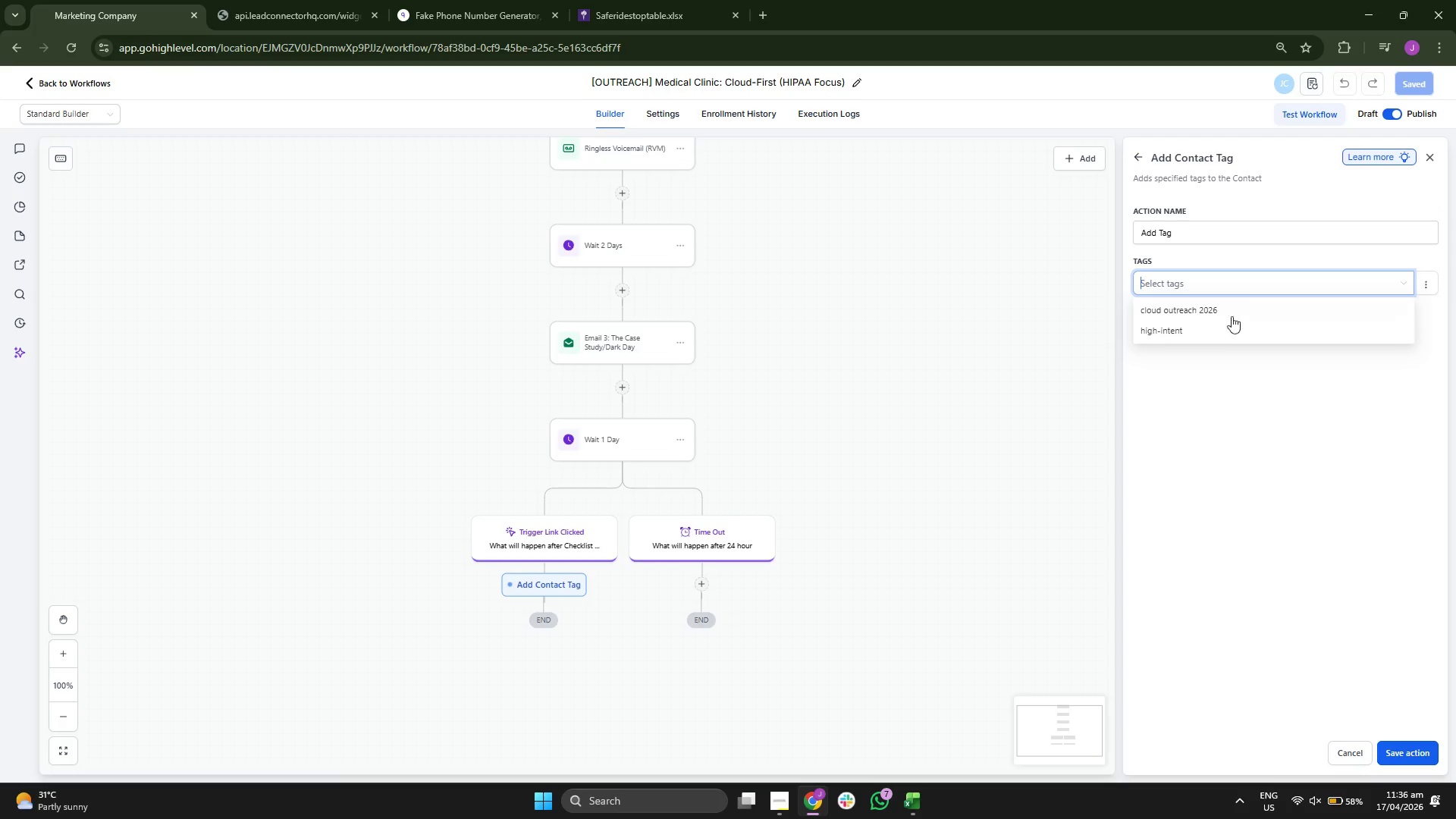 
left_click([1215, 329])
 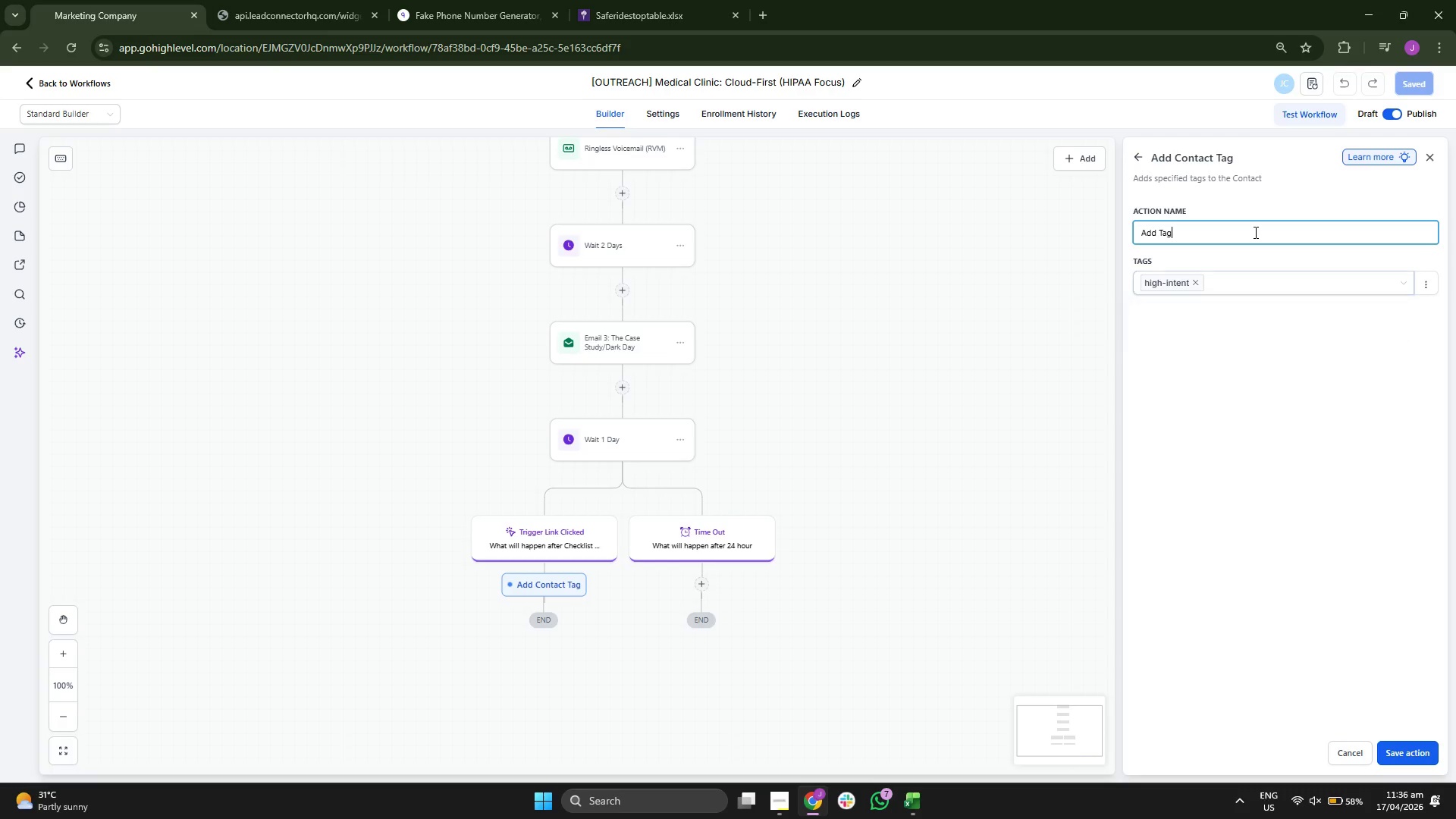 
type(: High Intent)
 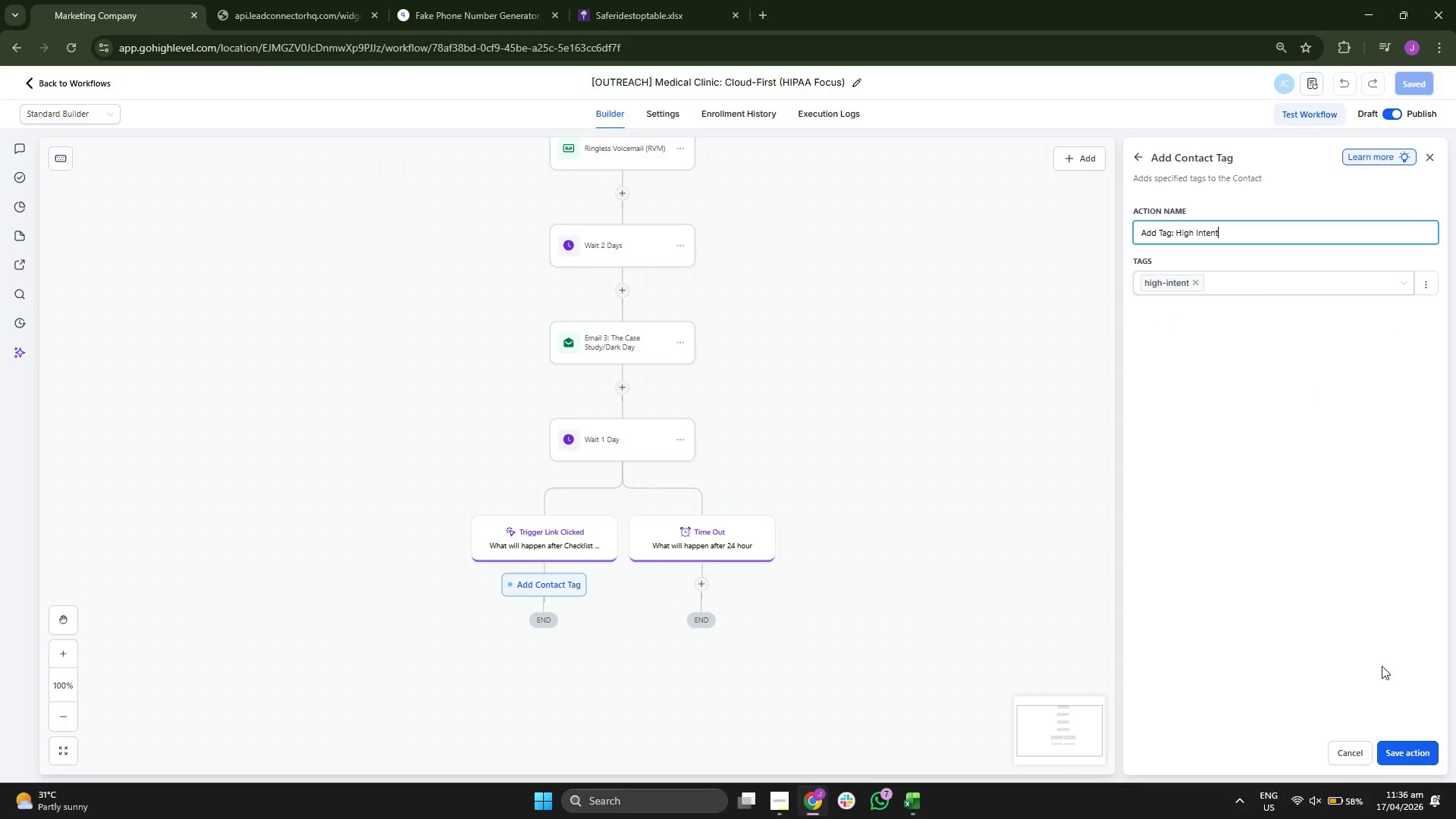 
left_click([1404, 753])
 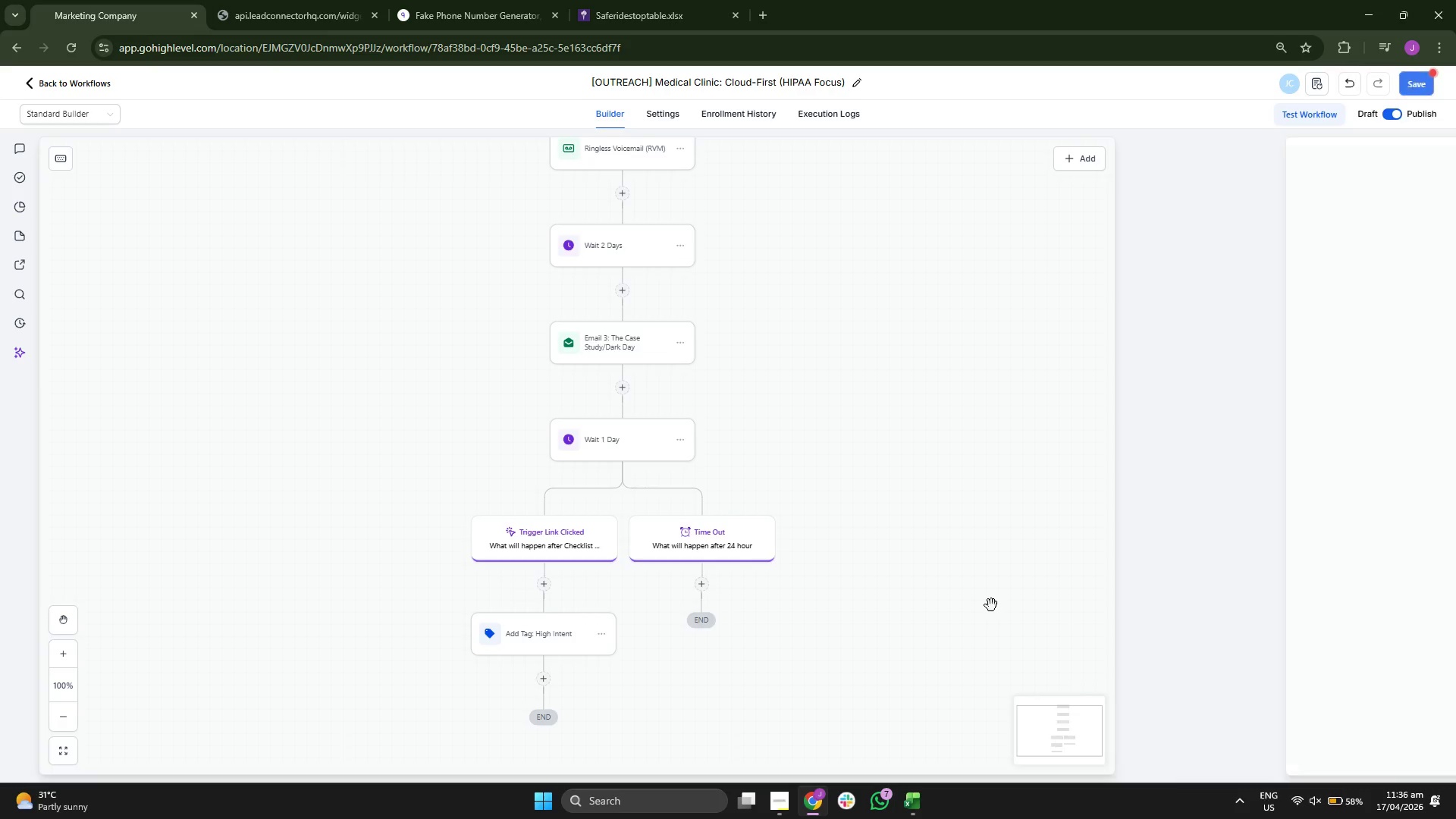 
left_click_drag(start_coordinate=[985, 605], to_coordinate=[989, 479])
 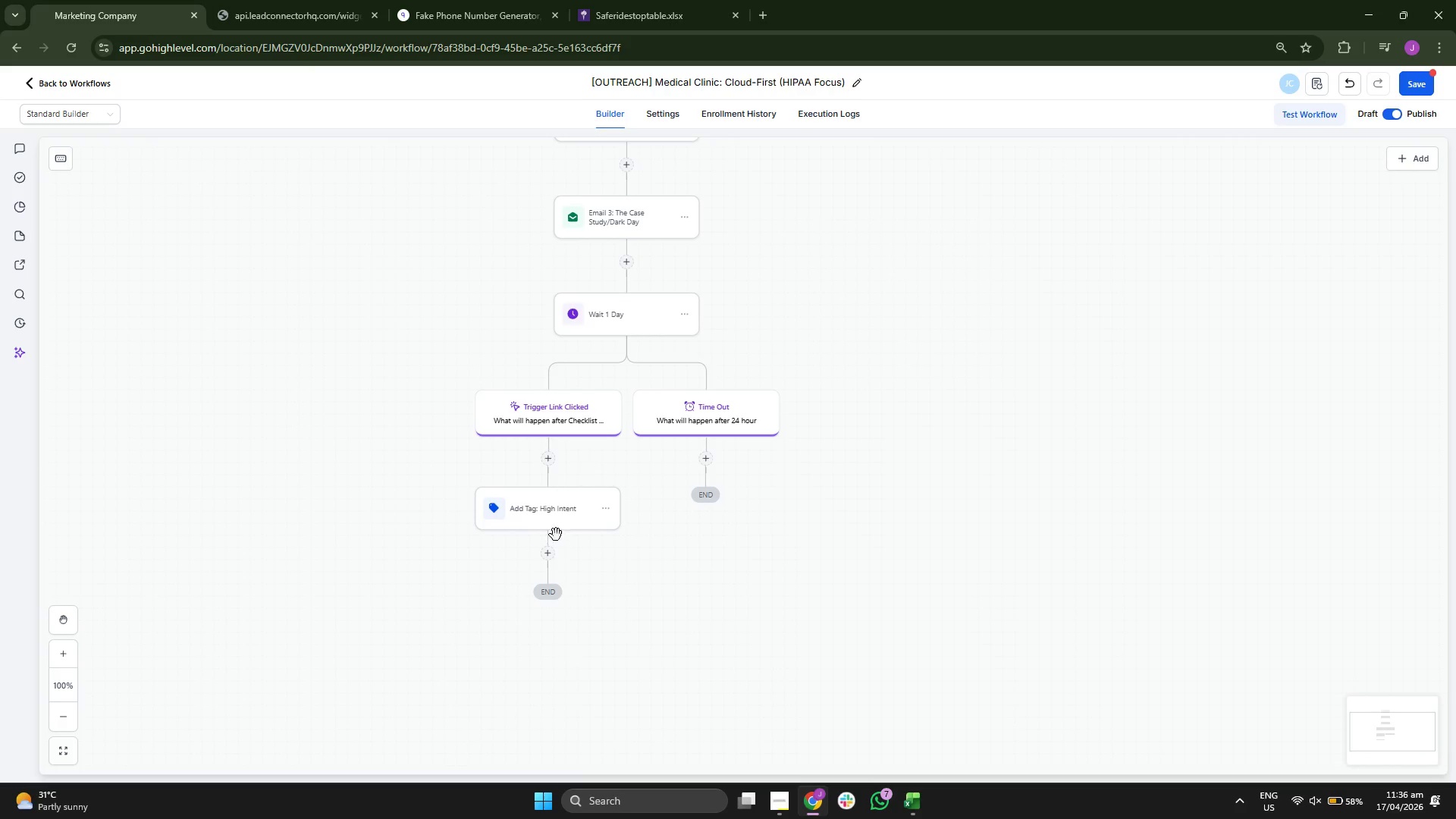 
left_click([549, 548])
 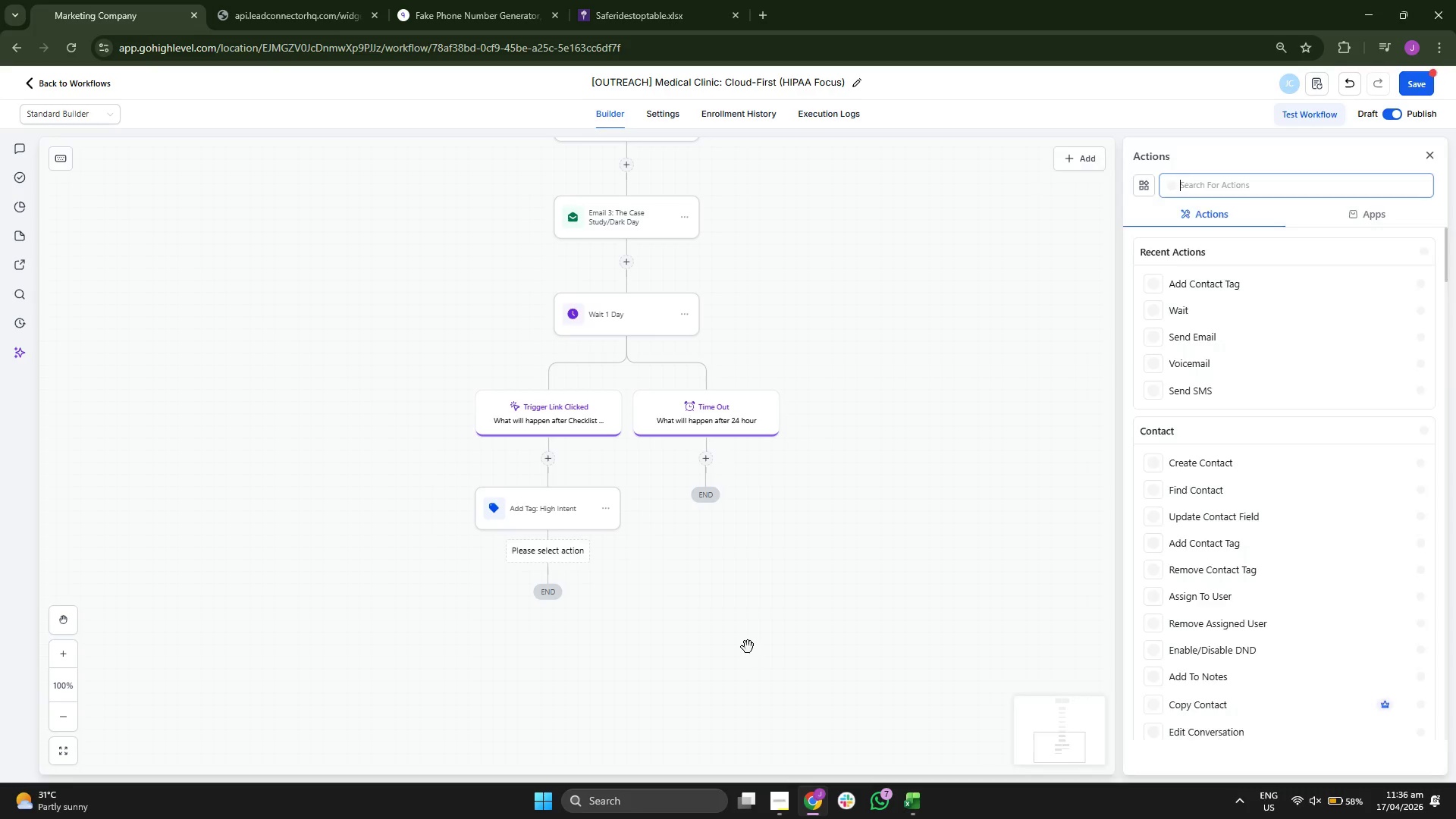 
left_click_drag(start_coordinate=[748, 651], to_coordinate=[744, 596])
 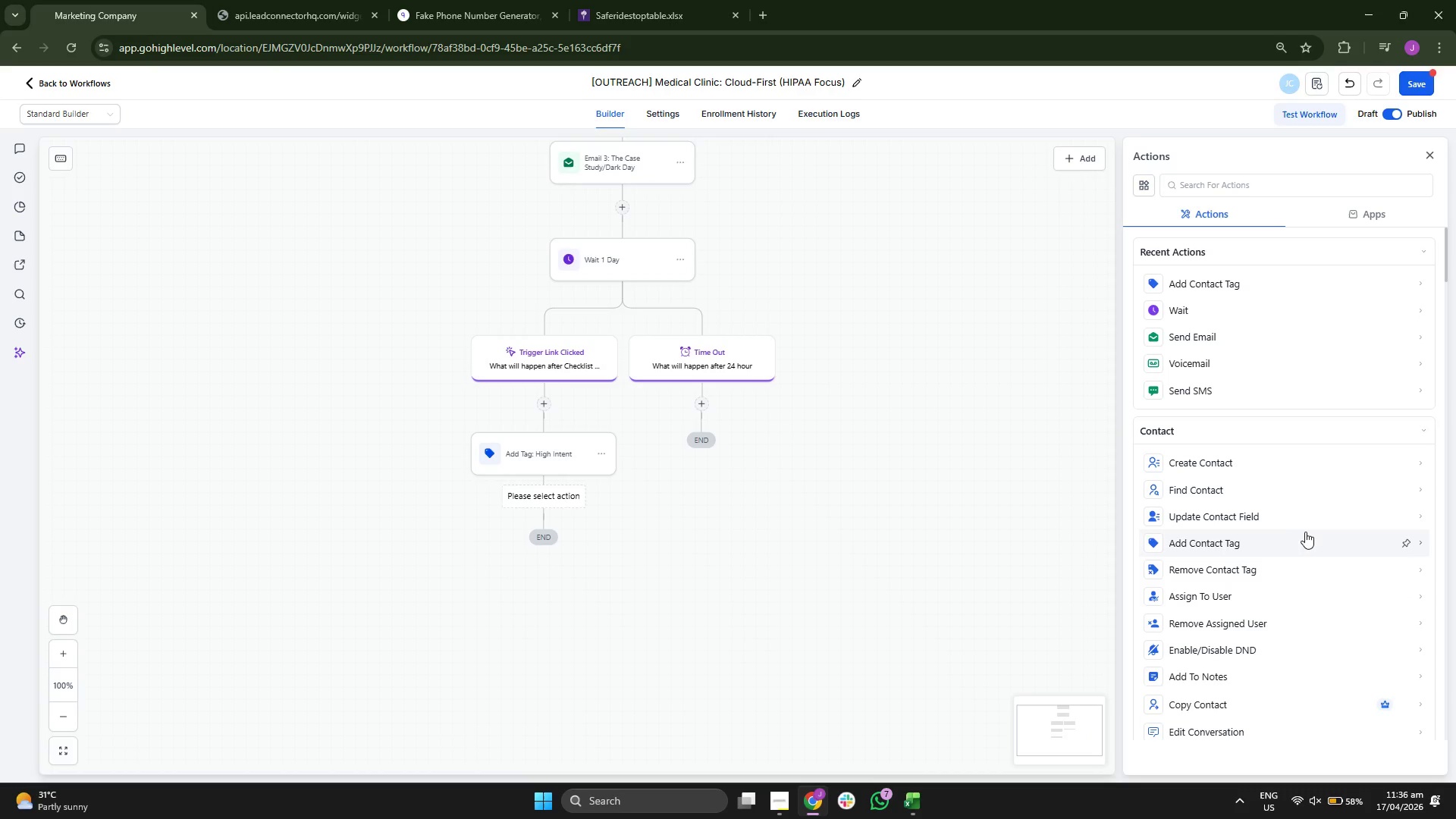 
scroll: coordinate [1285, 505], scroll_direction: down, amount: 18.0
 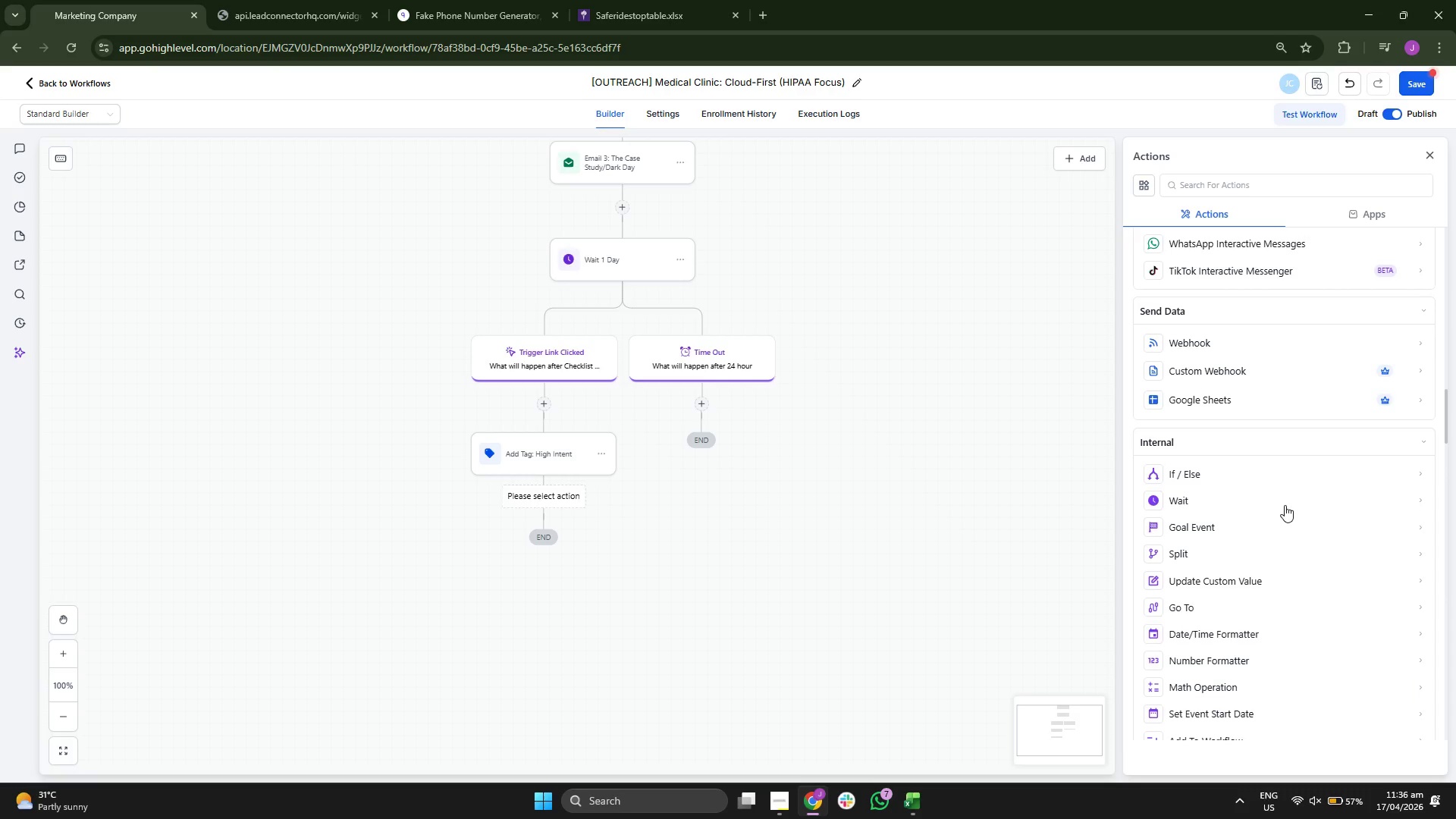 
scroll: coordinate [1285, 505], scroll_direction: down, amount: 2.0
 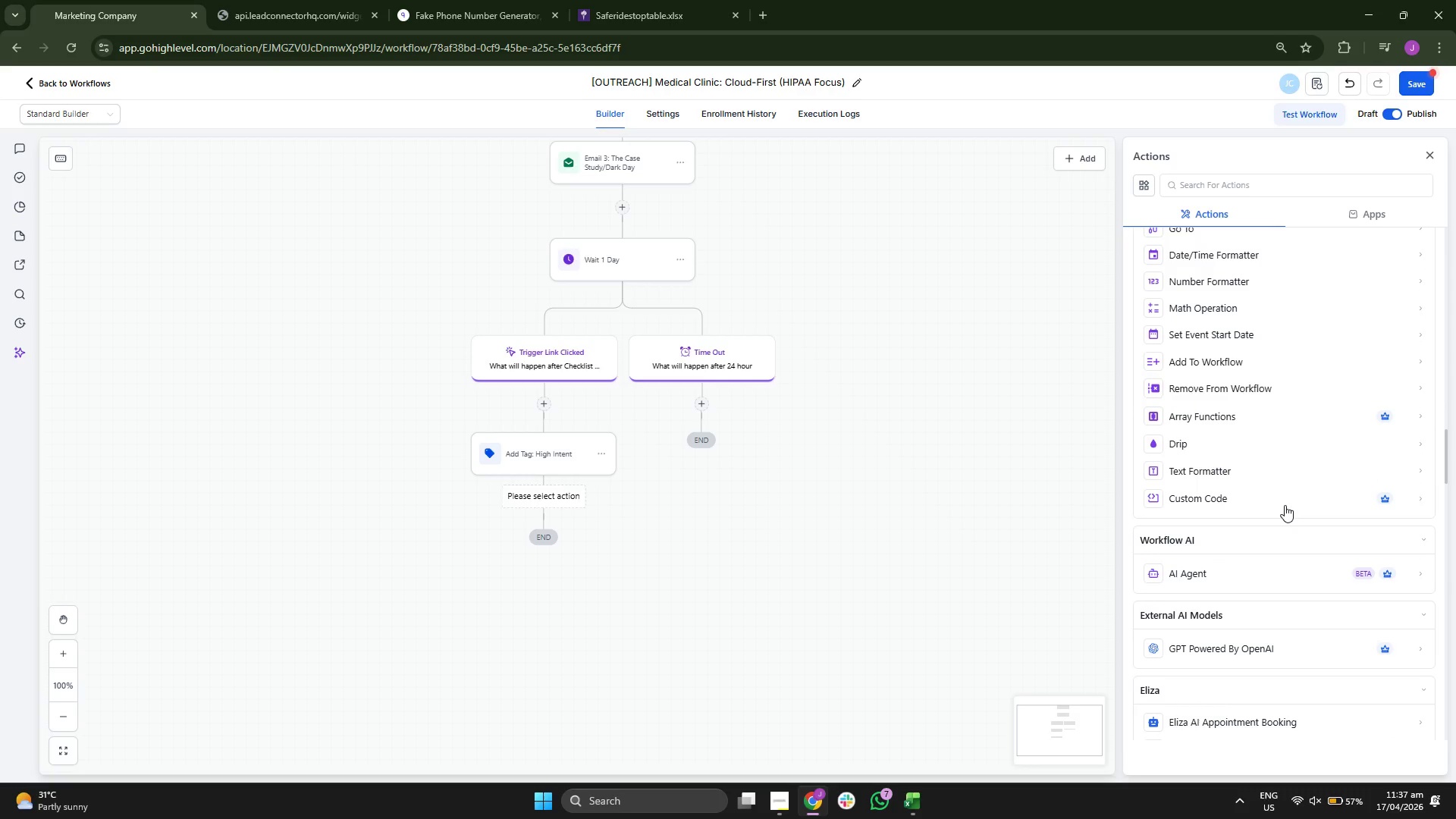 
scroll: coordinate [1287, 516], scroll_direction: up, amount: 7.0
 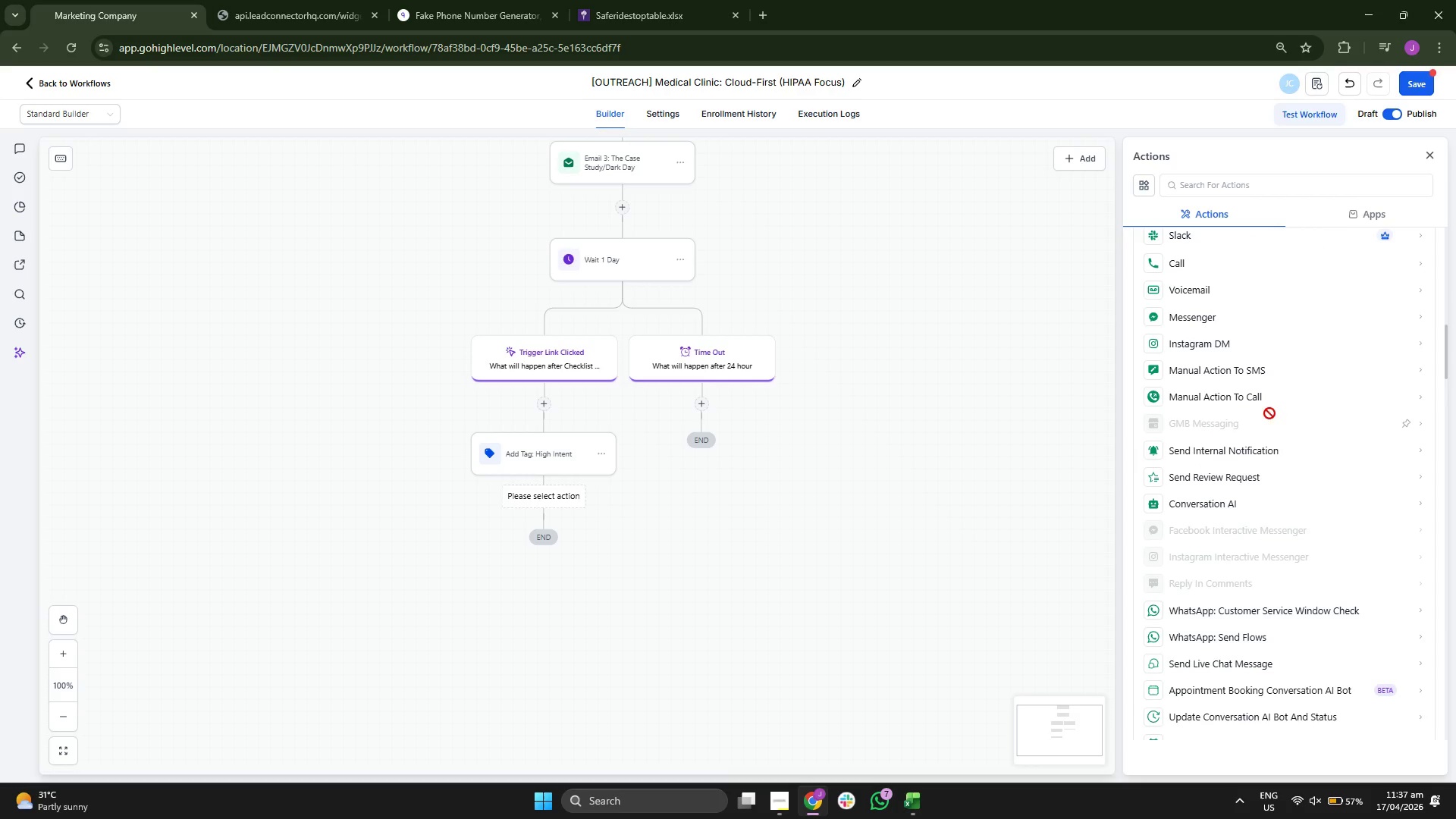 
scroll: coordinate [1277, 515], scroll_direction: down, amount: 2.0
 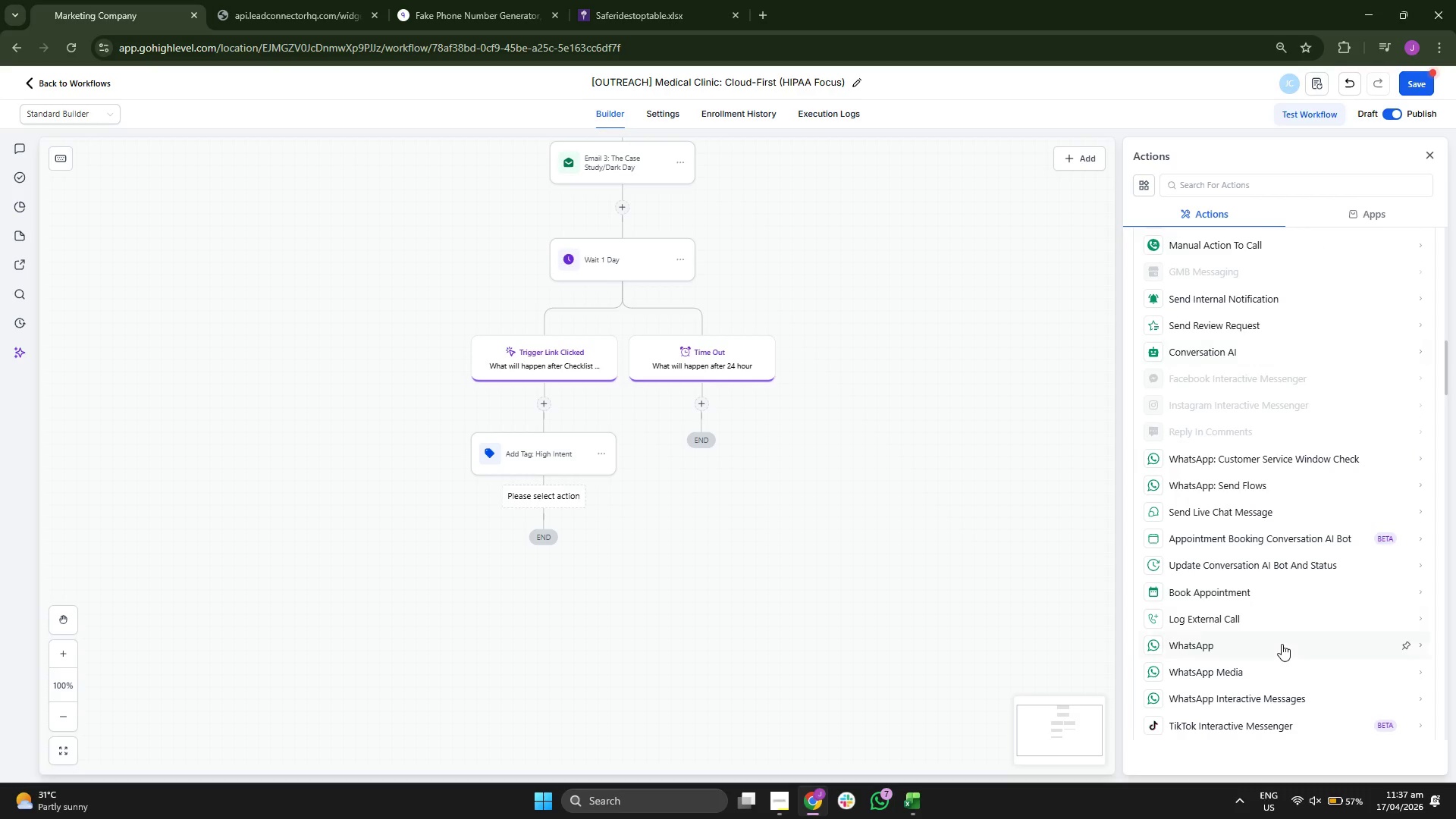 
scroll: coordinate [1269, 602], scroll_direction: up, amount: 4.0
 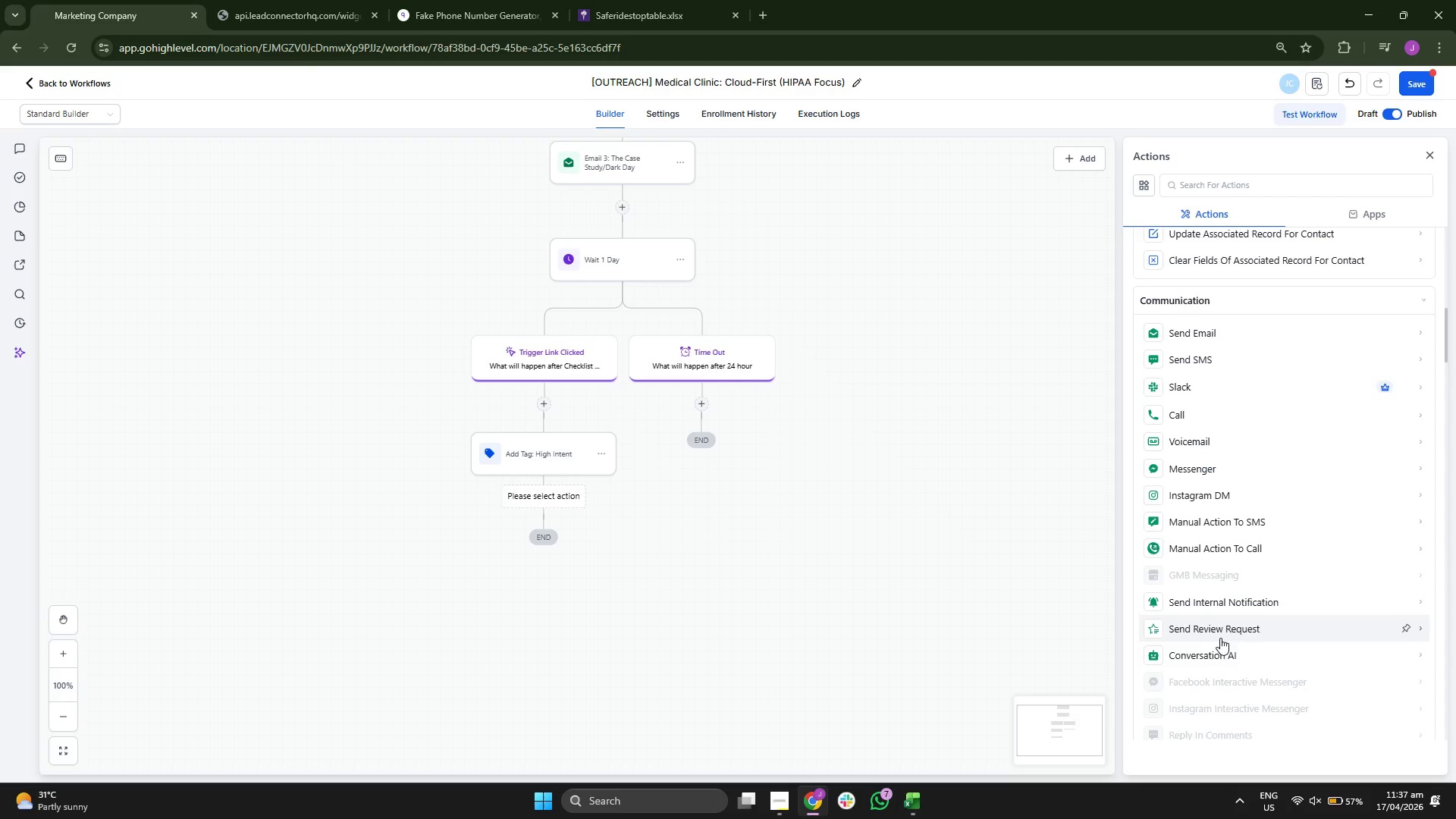 
left_click([1235, 597])
 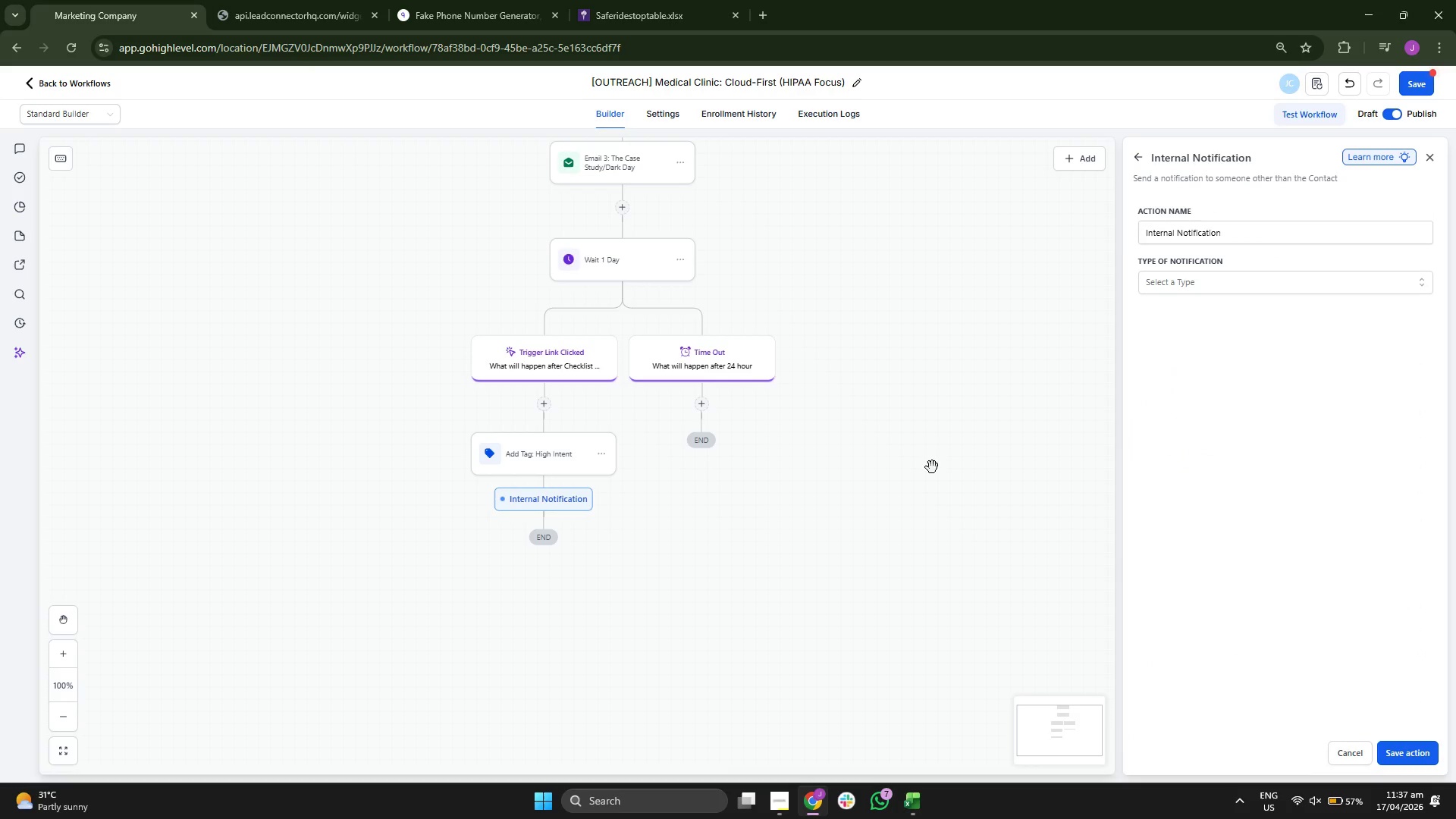 
left_click_drag(start_coordinate=[933, 441], to_coordinate=[925, 487])
 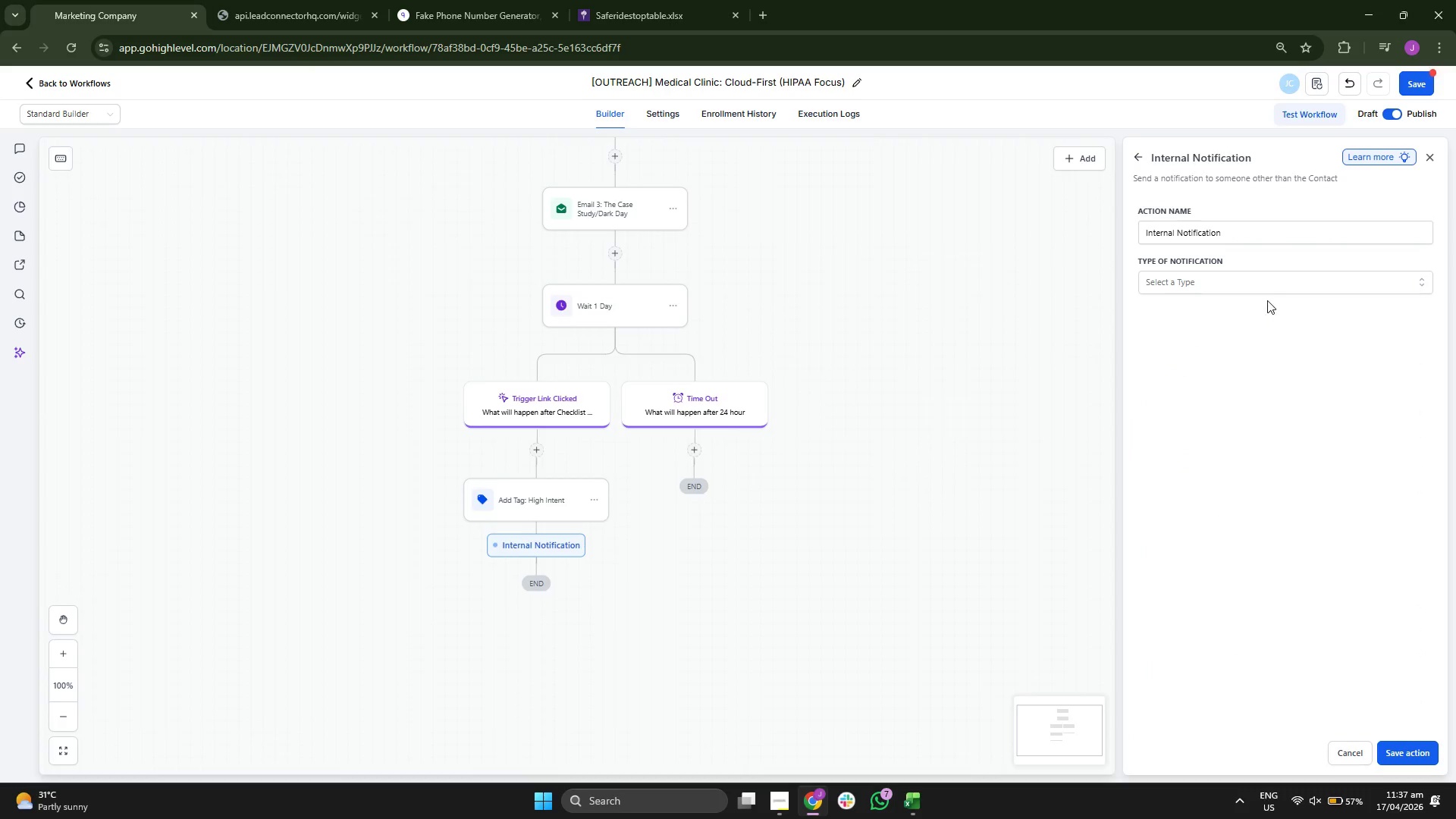 
left_click([1260, 281])
 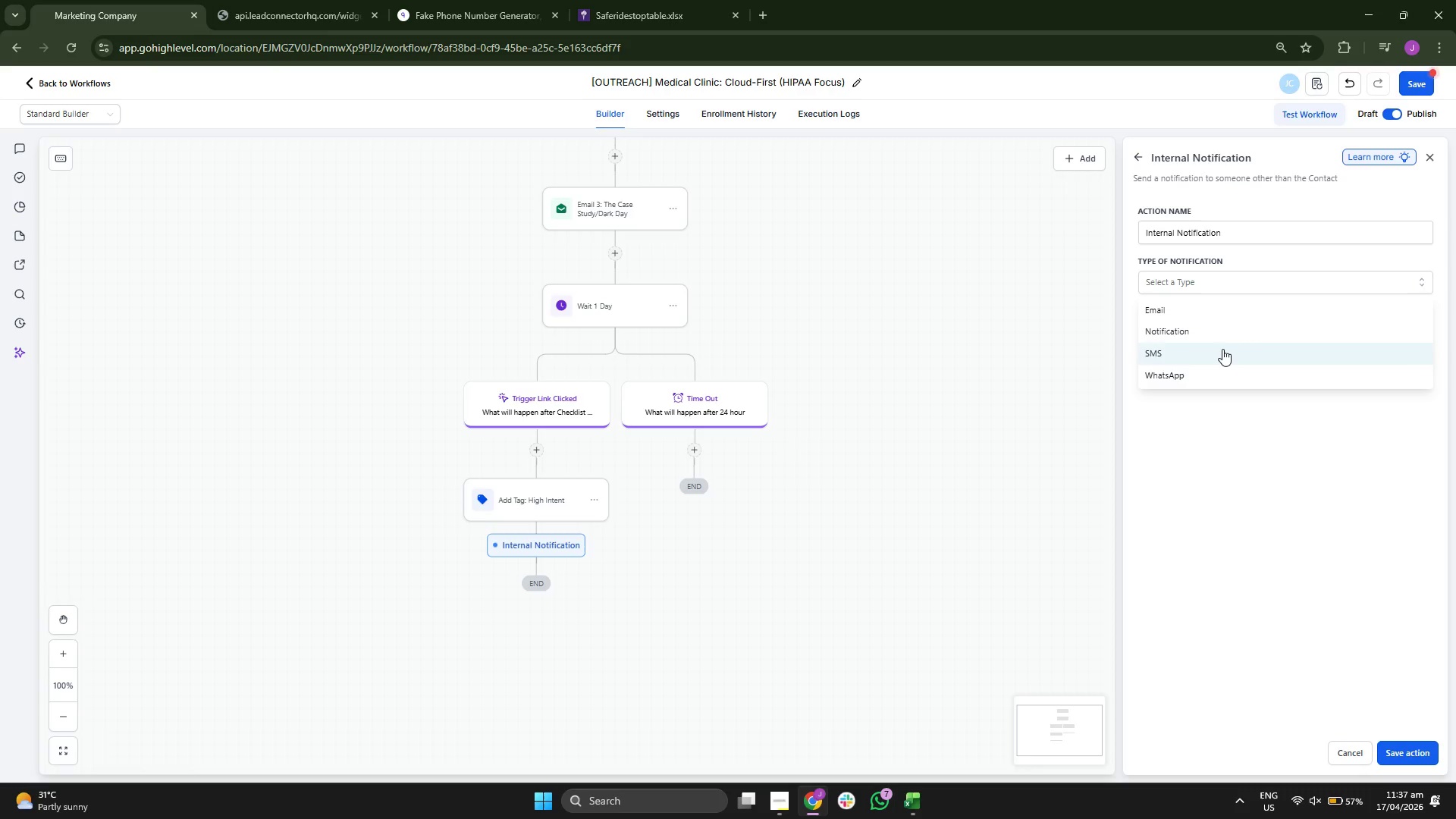 
left_click([1222, 330])
 